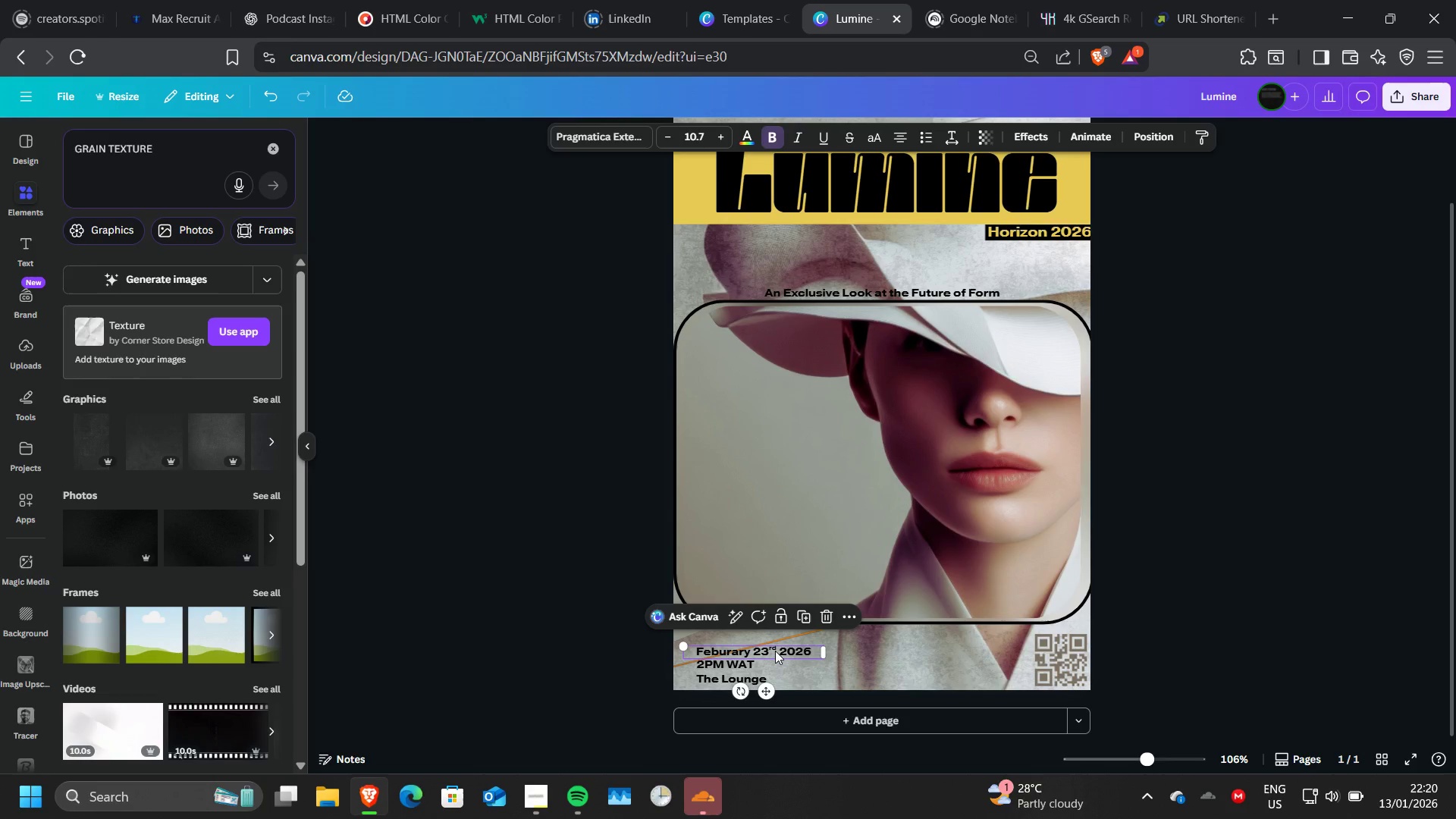 
key(ArrowUp)
 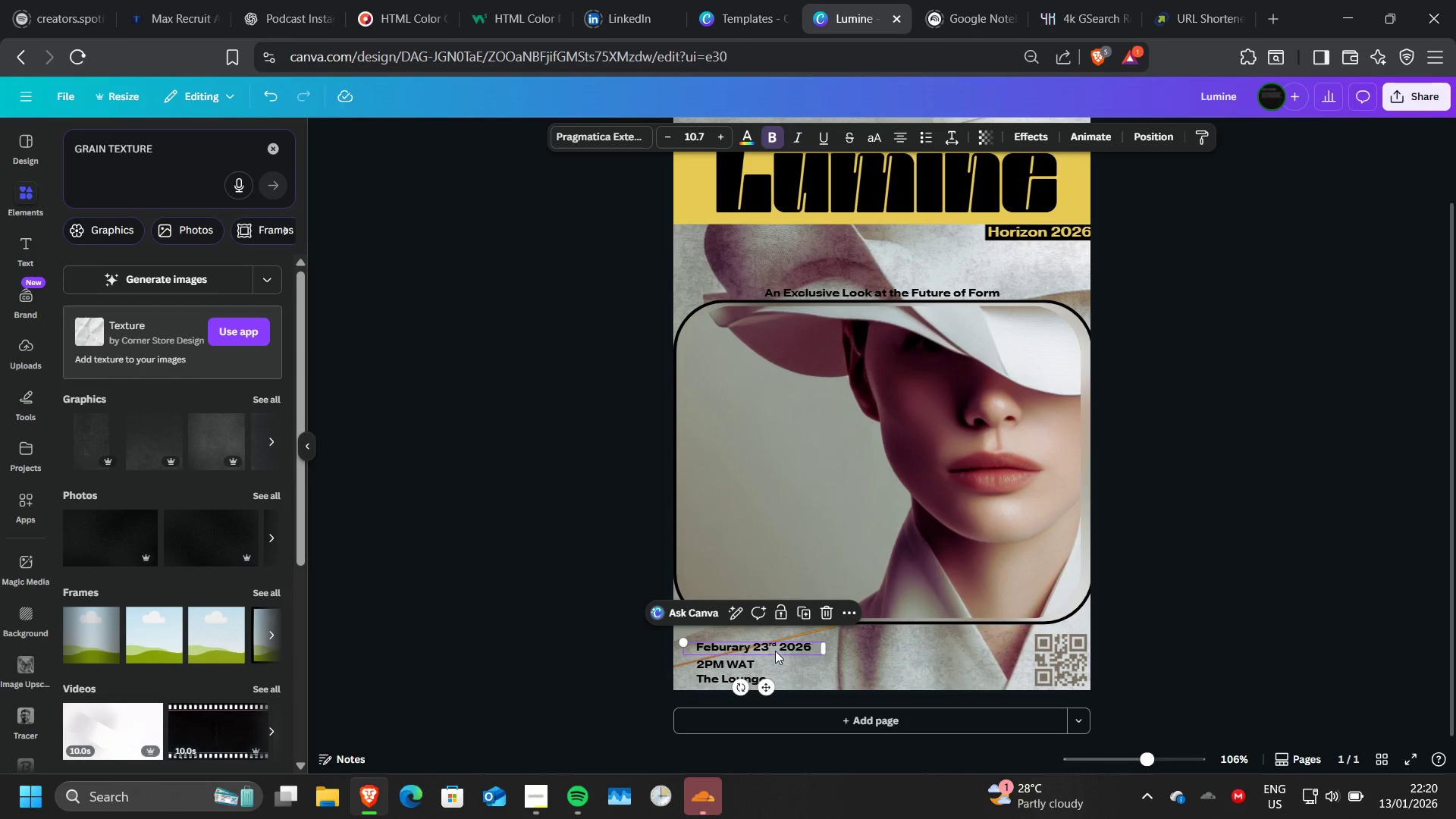 
key(ArrowDown)
 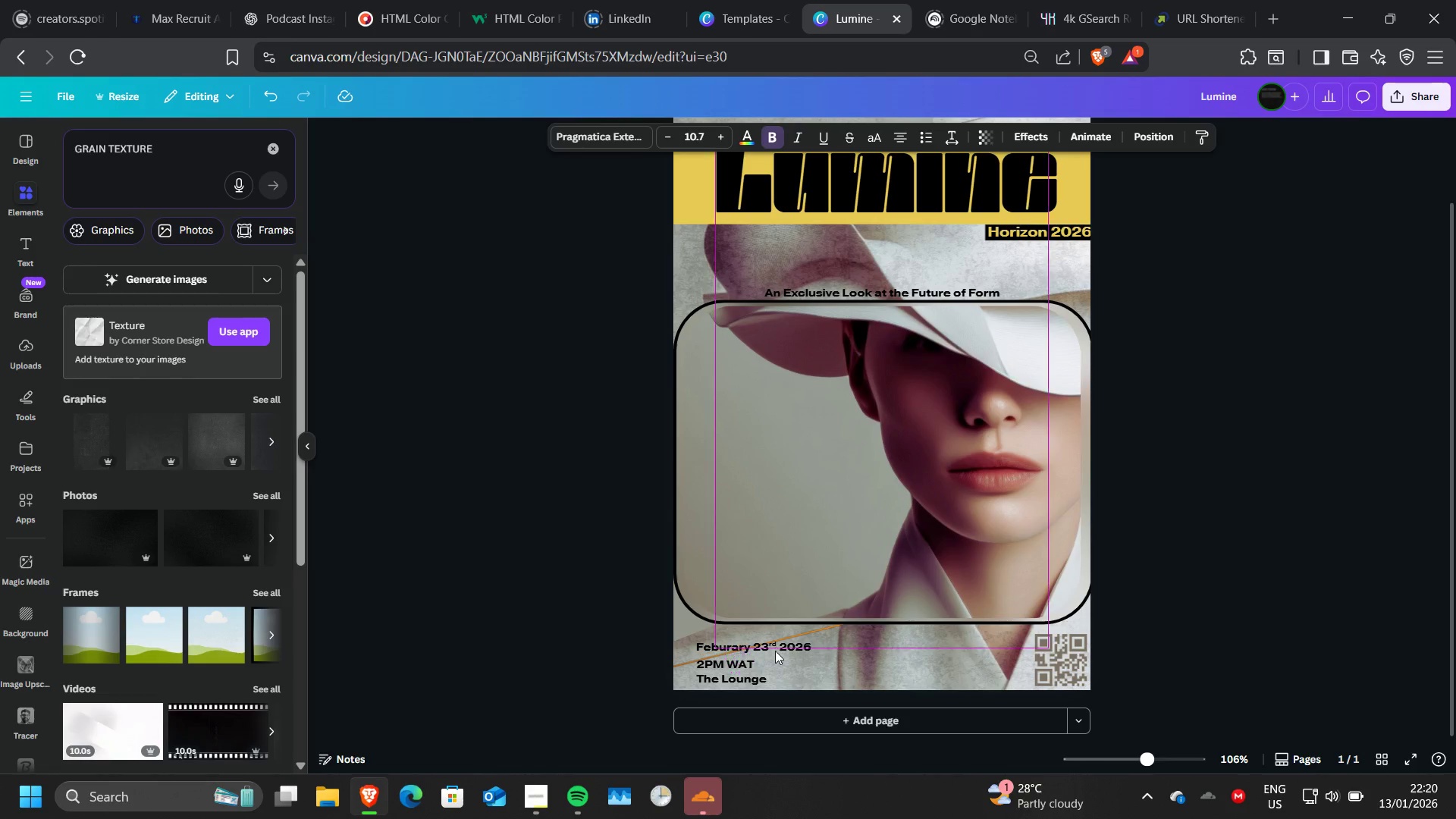 
key(ArrowUp)
 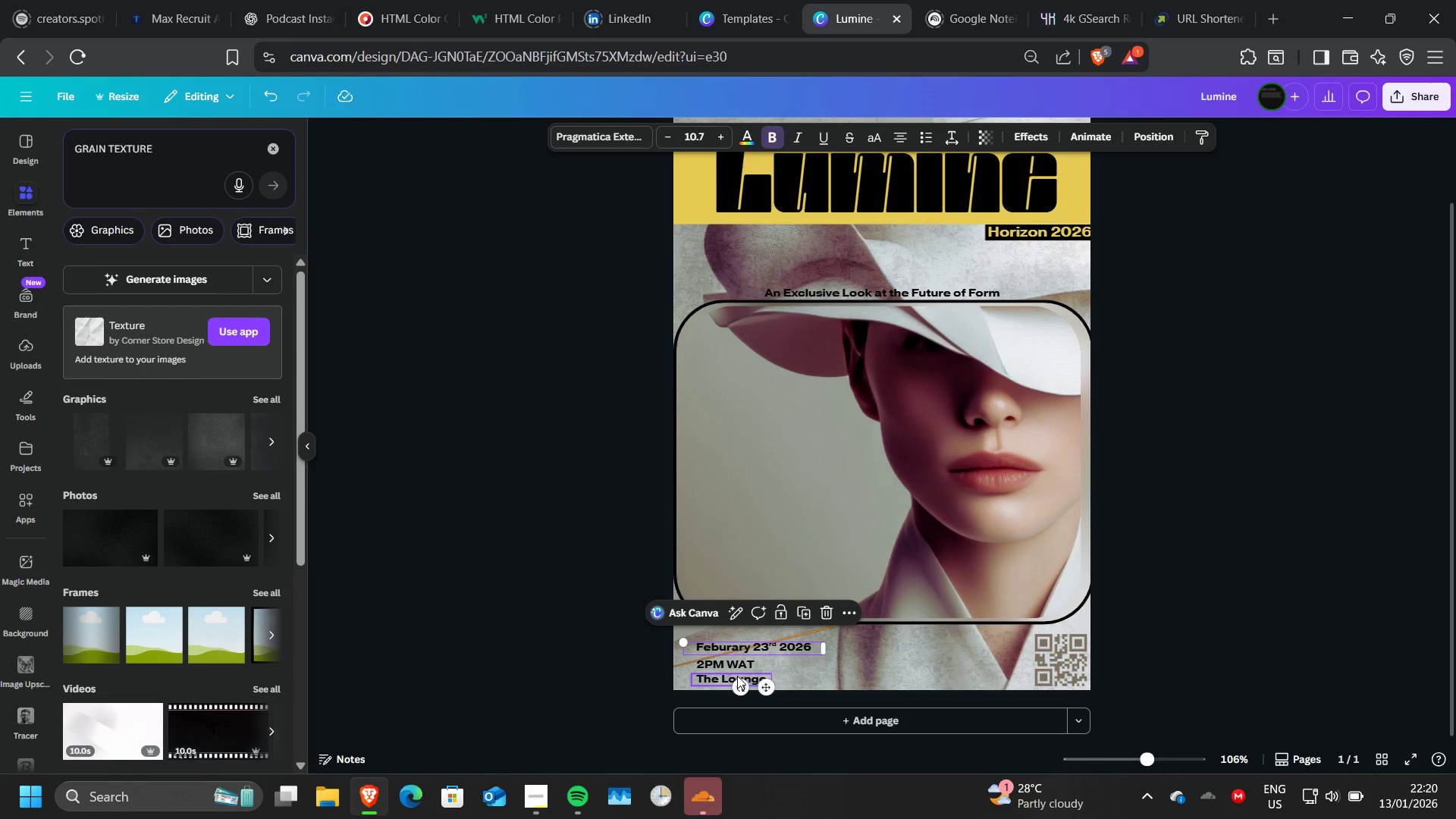 
left_click([737, 676])
 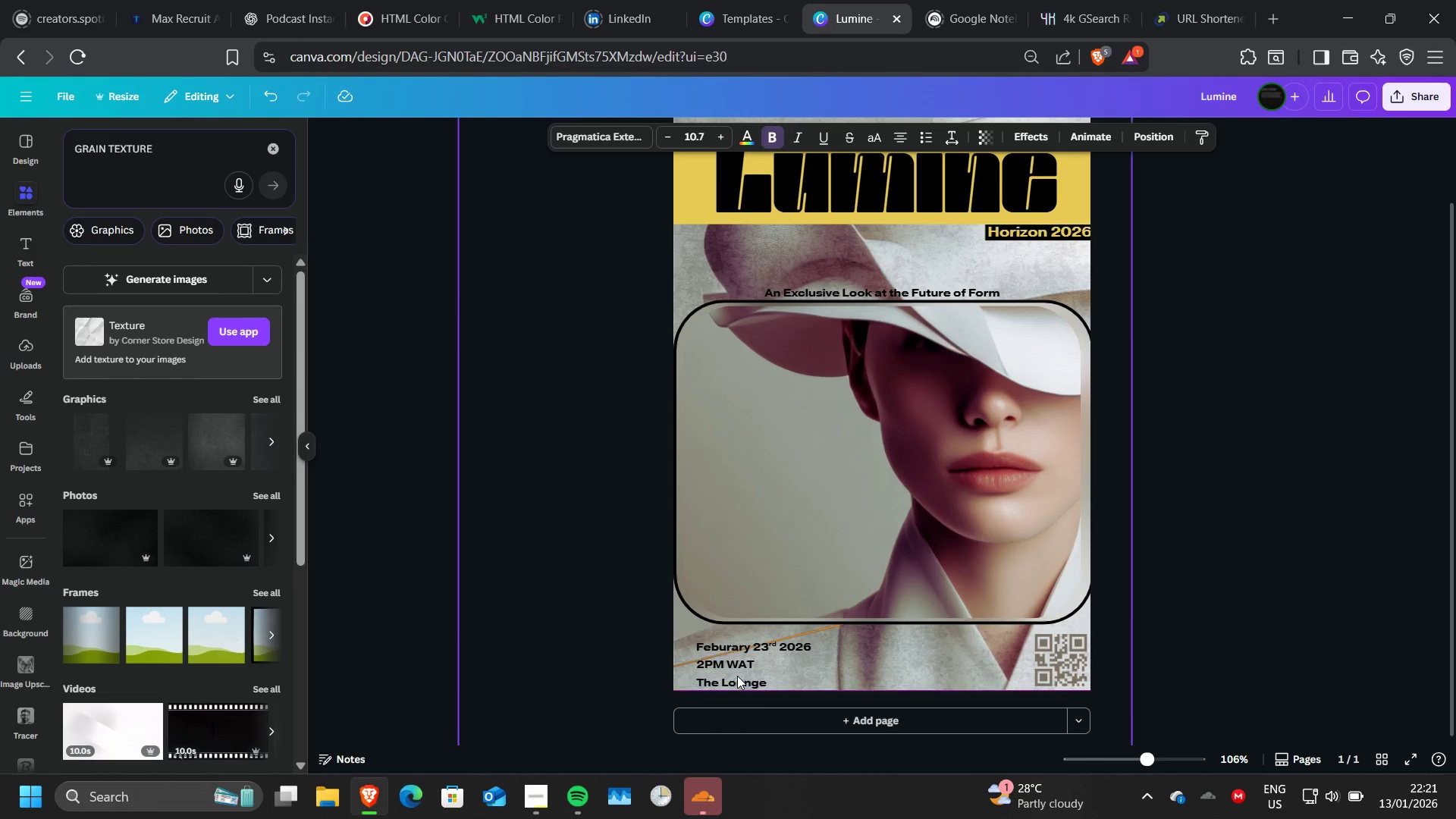 
key(ArrowDown)
 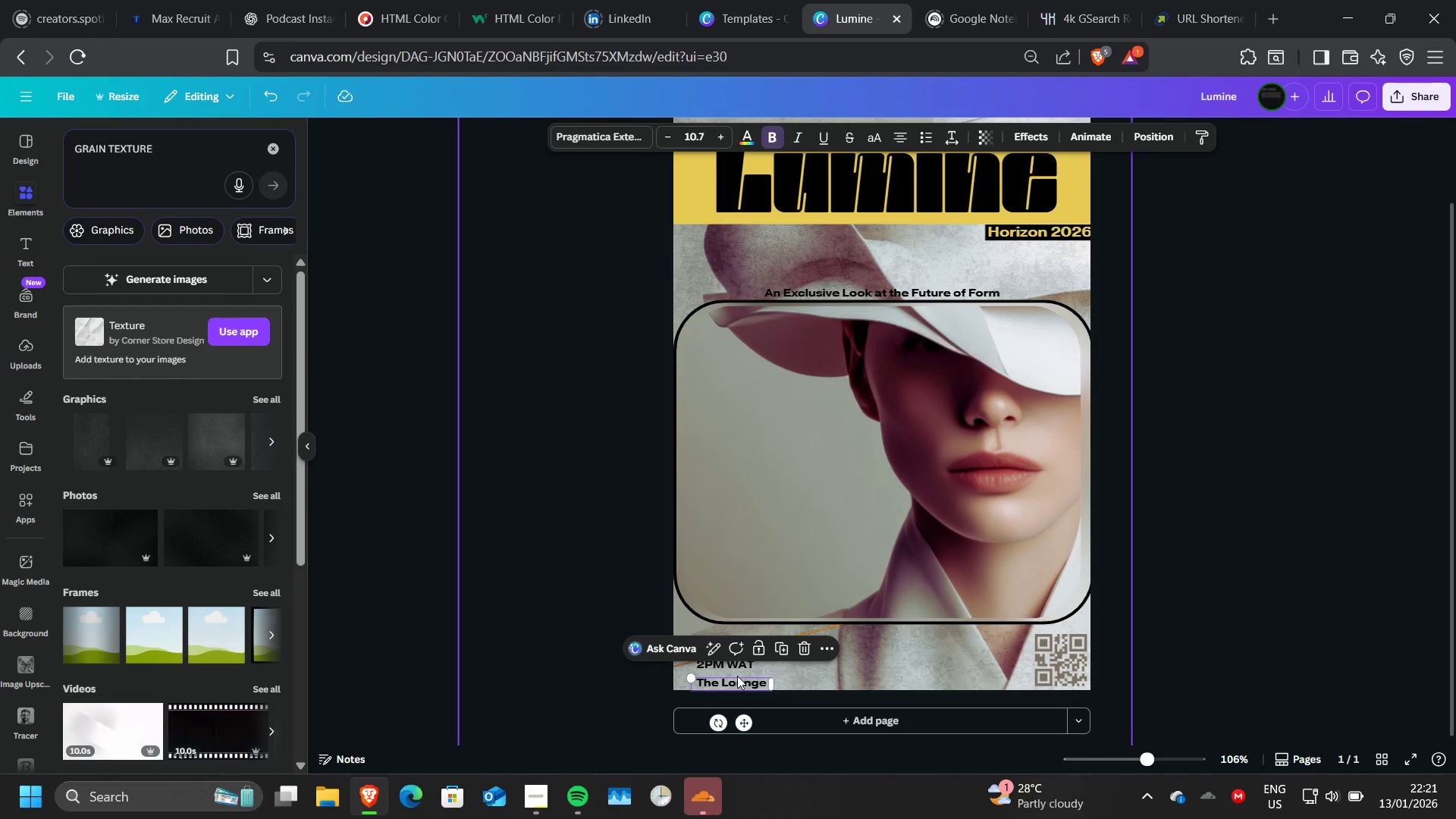 
key(ArrowUp)
 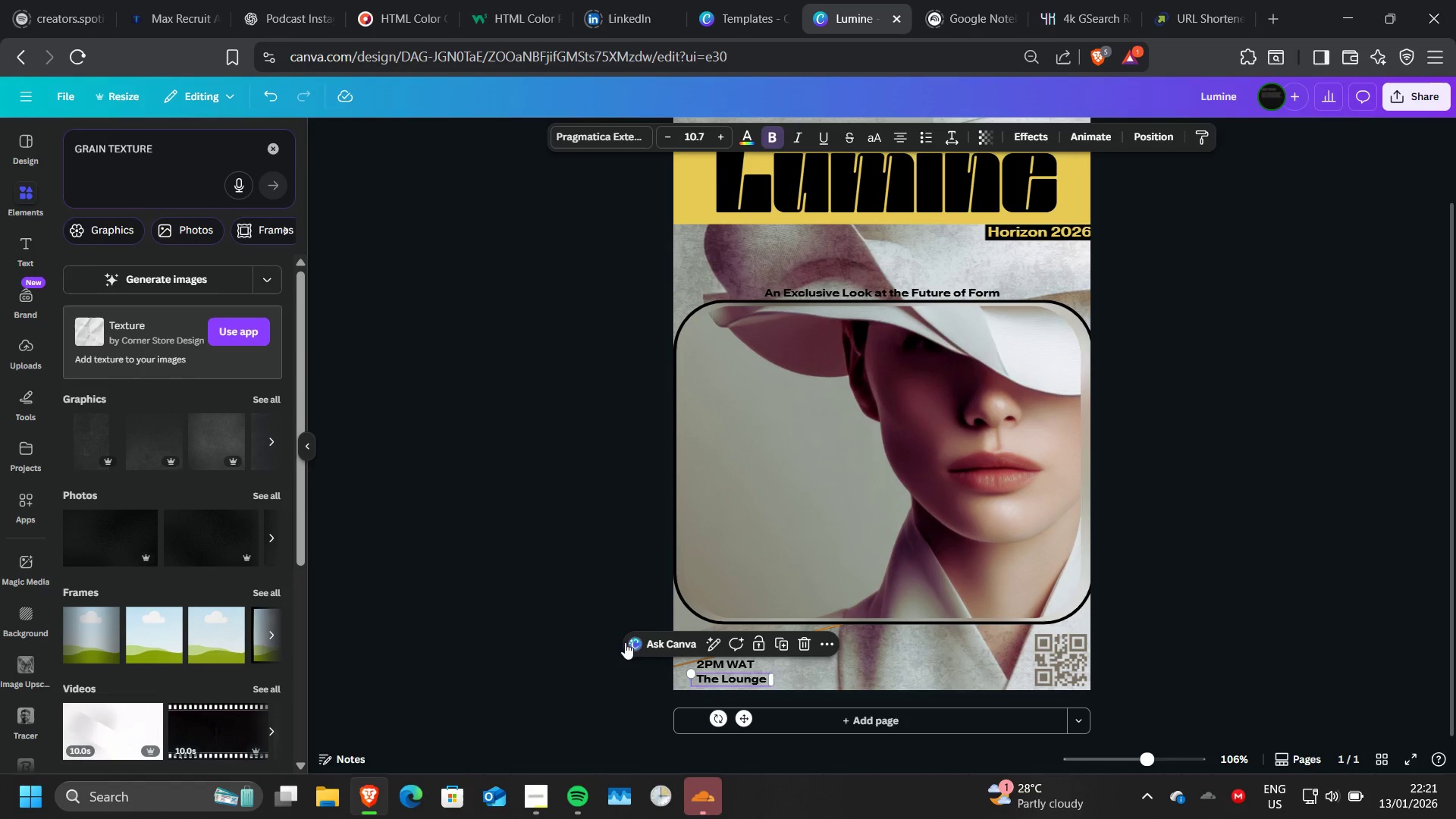 
left_click([573, 619])
 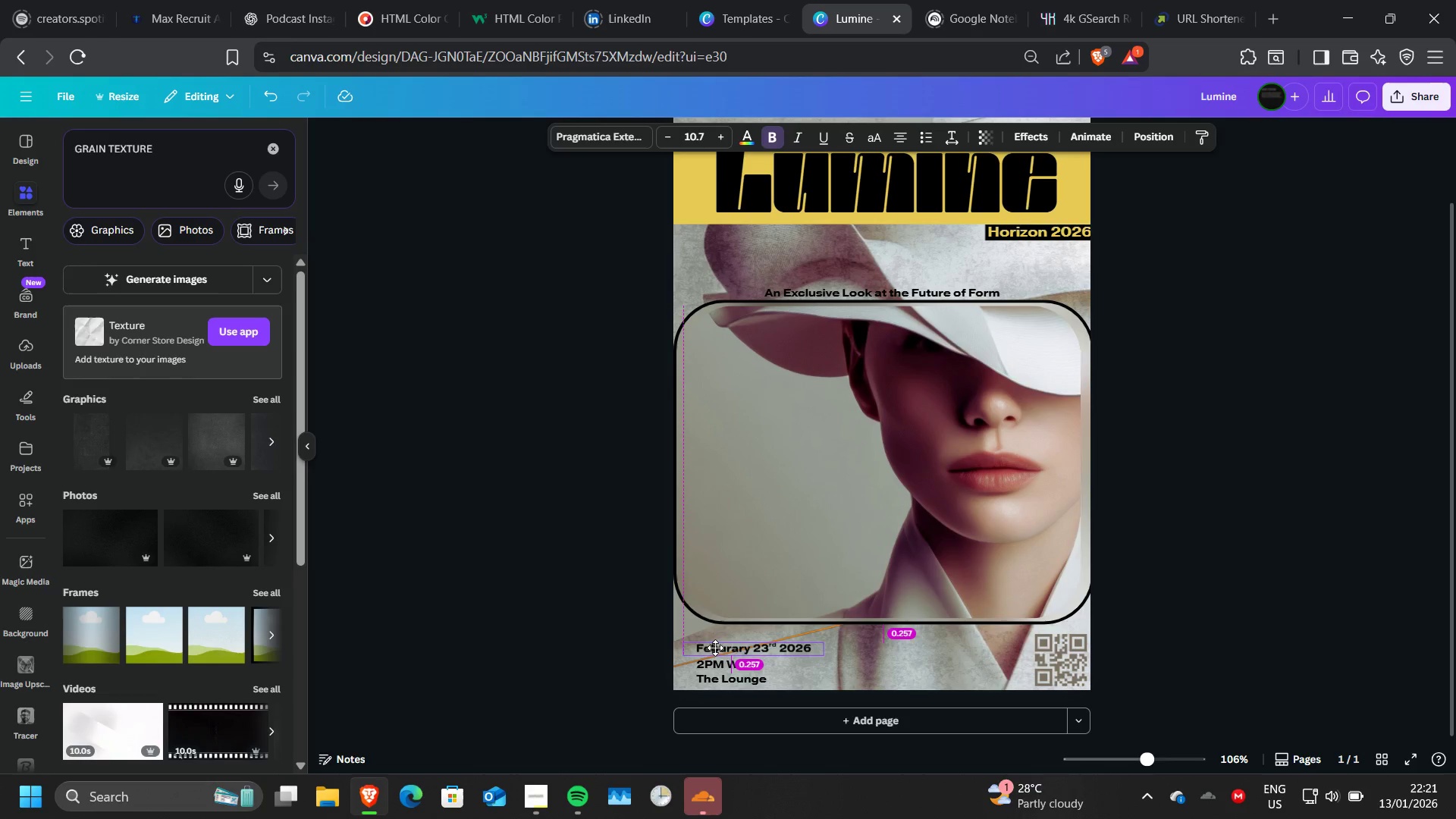 
left_click([594, 661])
 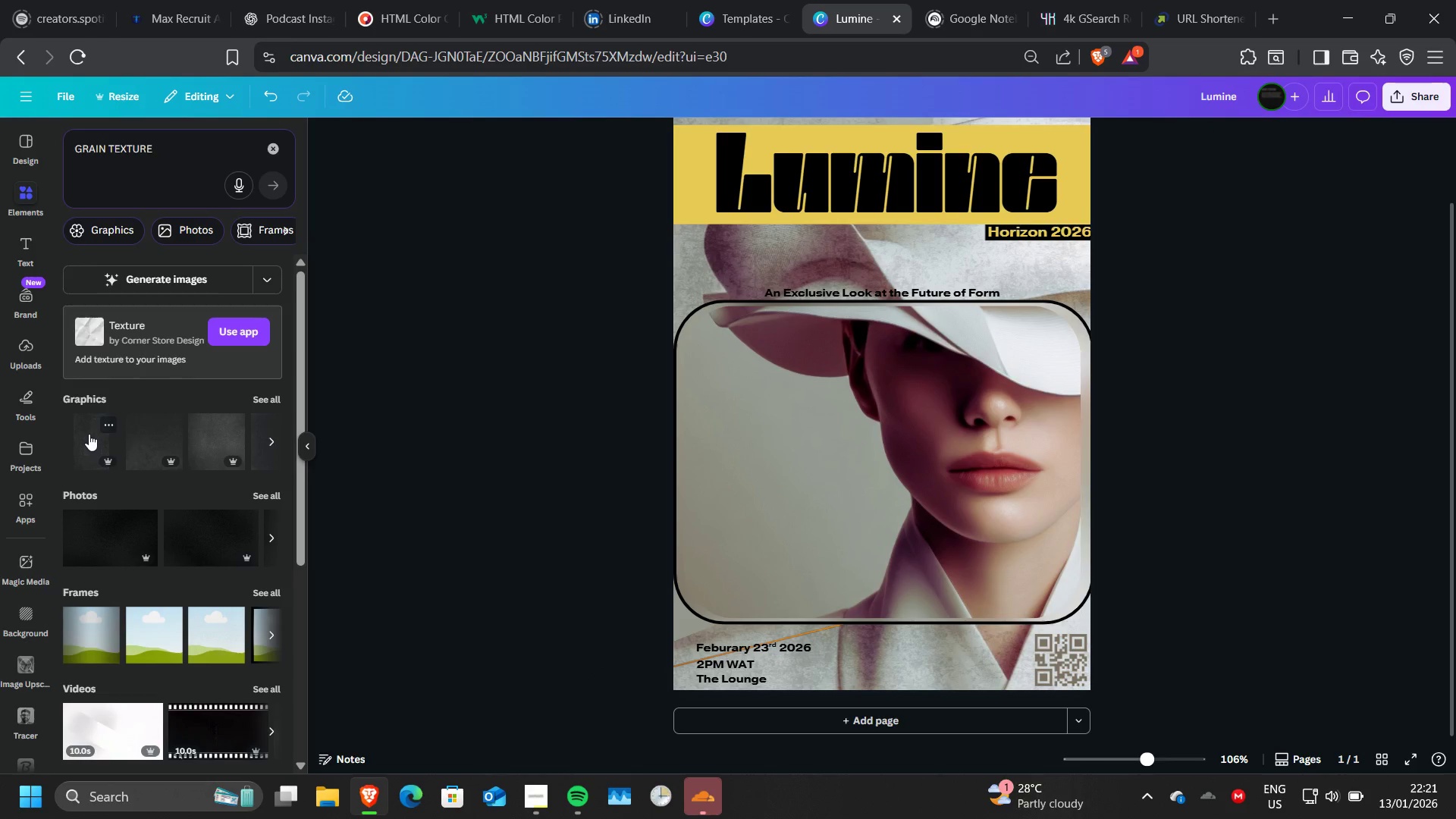 
left_click([89, 434])
 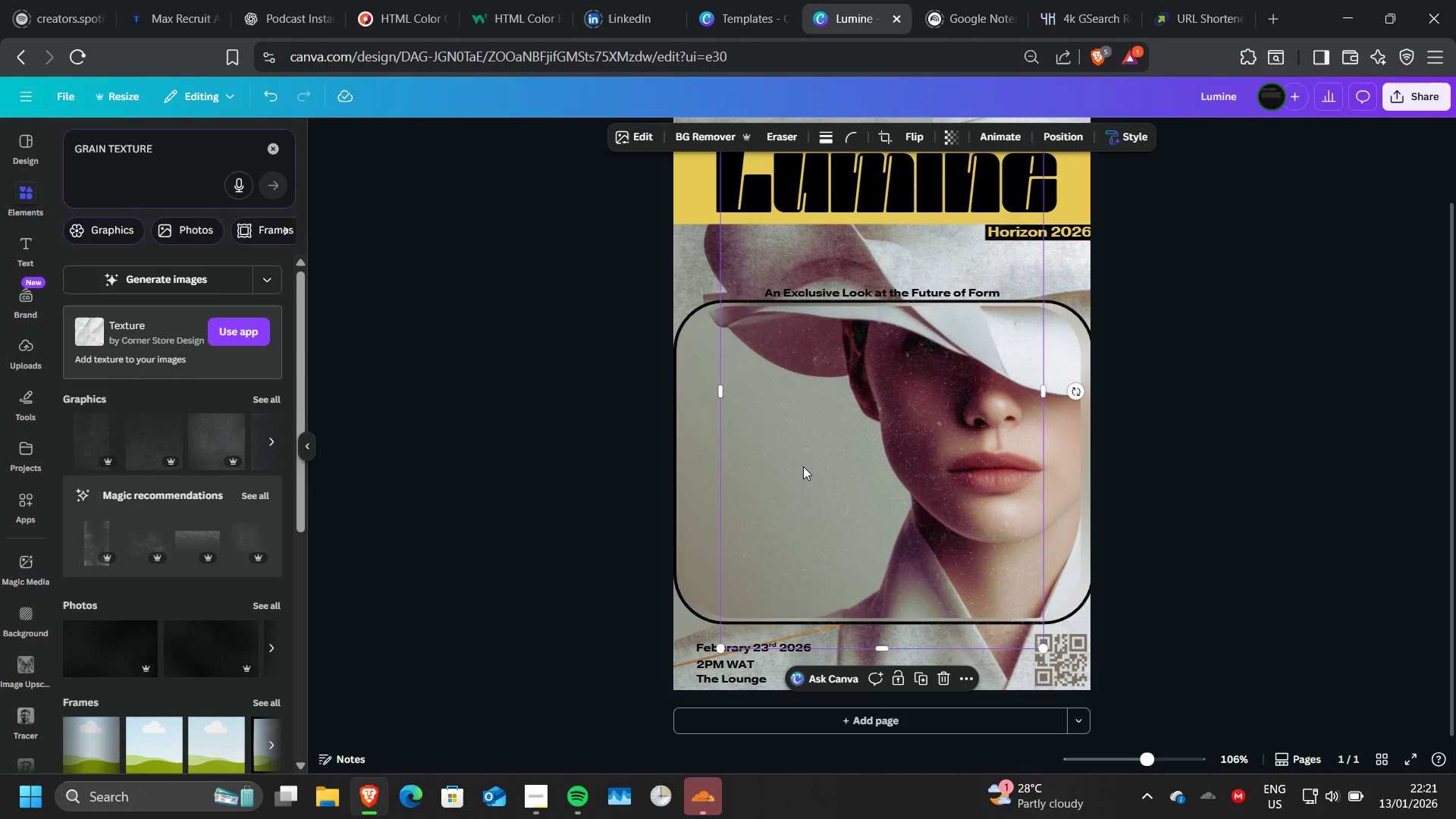 
wait(9.78)
 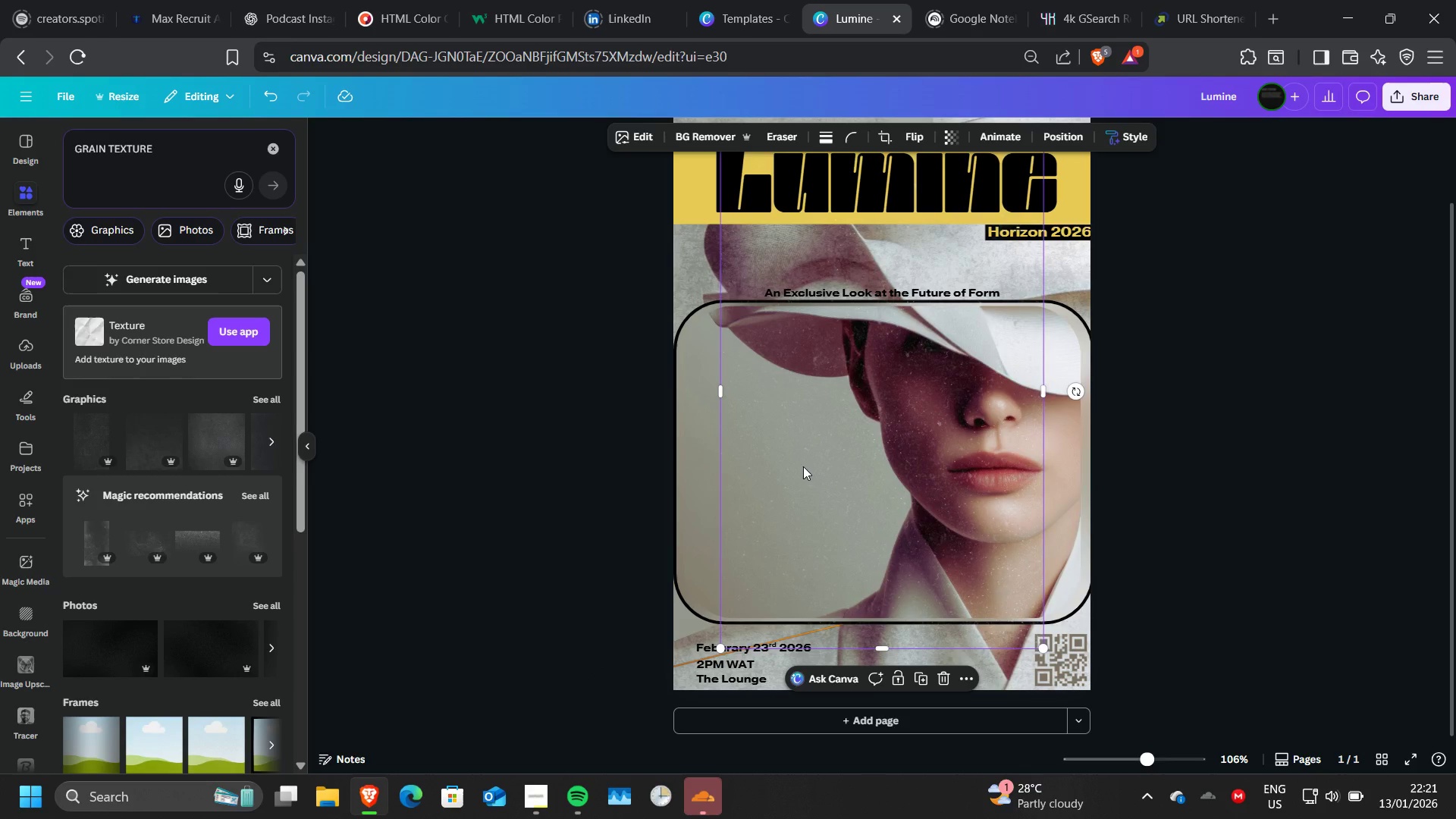 
left_click([1075, 132])
 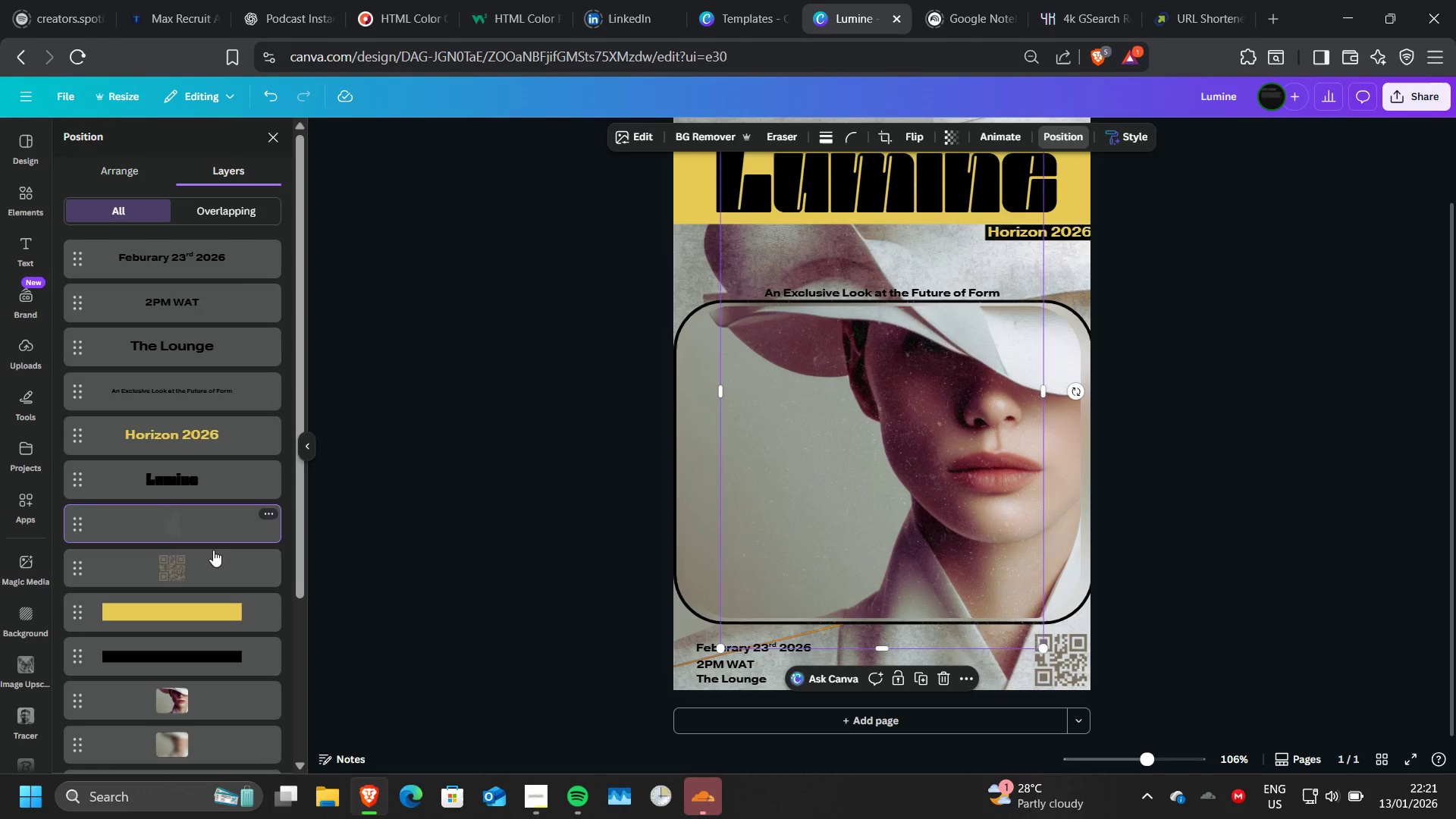 
left_click_drag(start_coordinate=[210, 520], to_coordinate=[212, 638])
 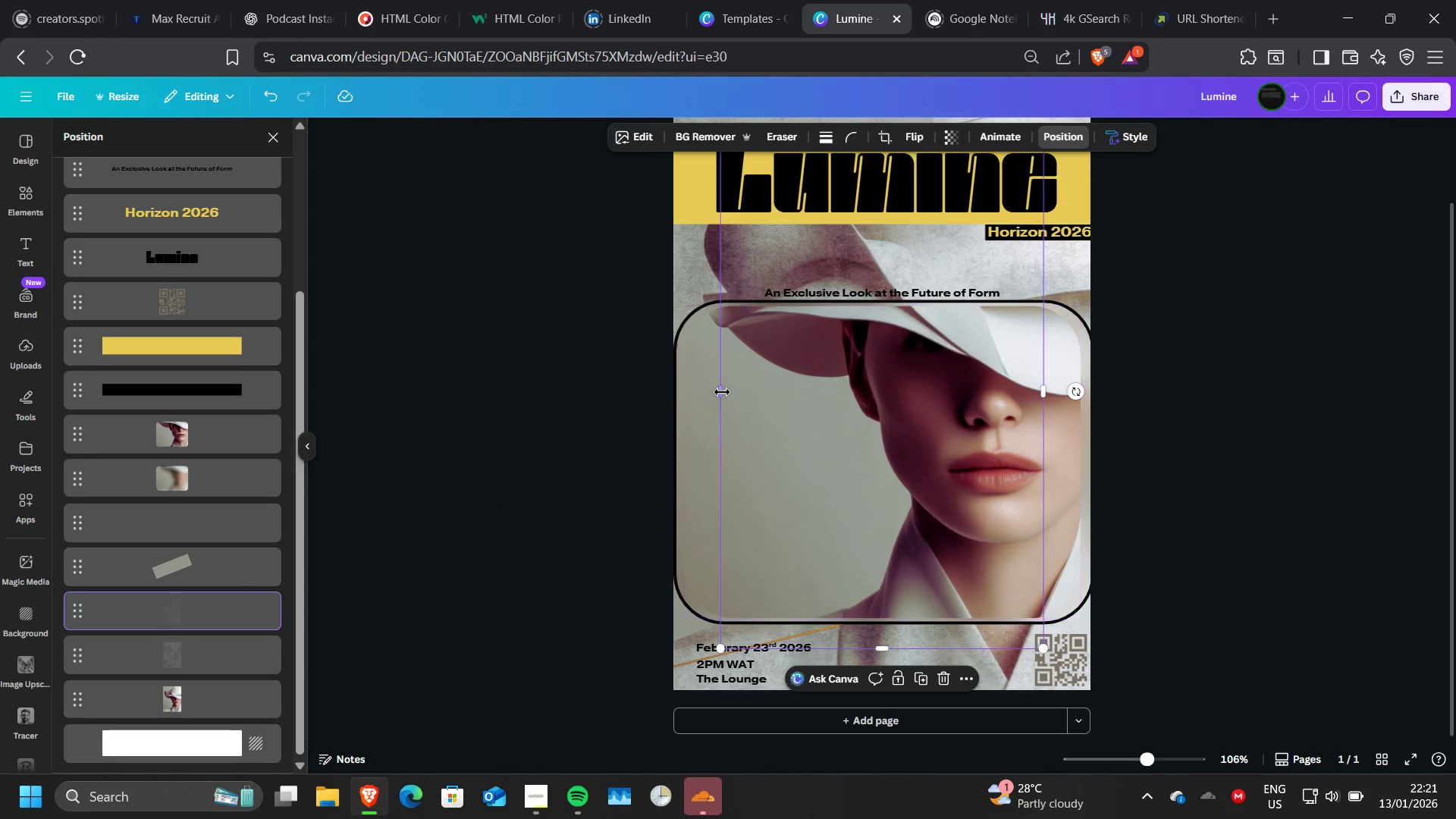 
left_click_drag(start_coordinate=[720, 392], to_coordinate=[613, 406])
 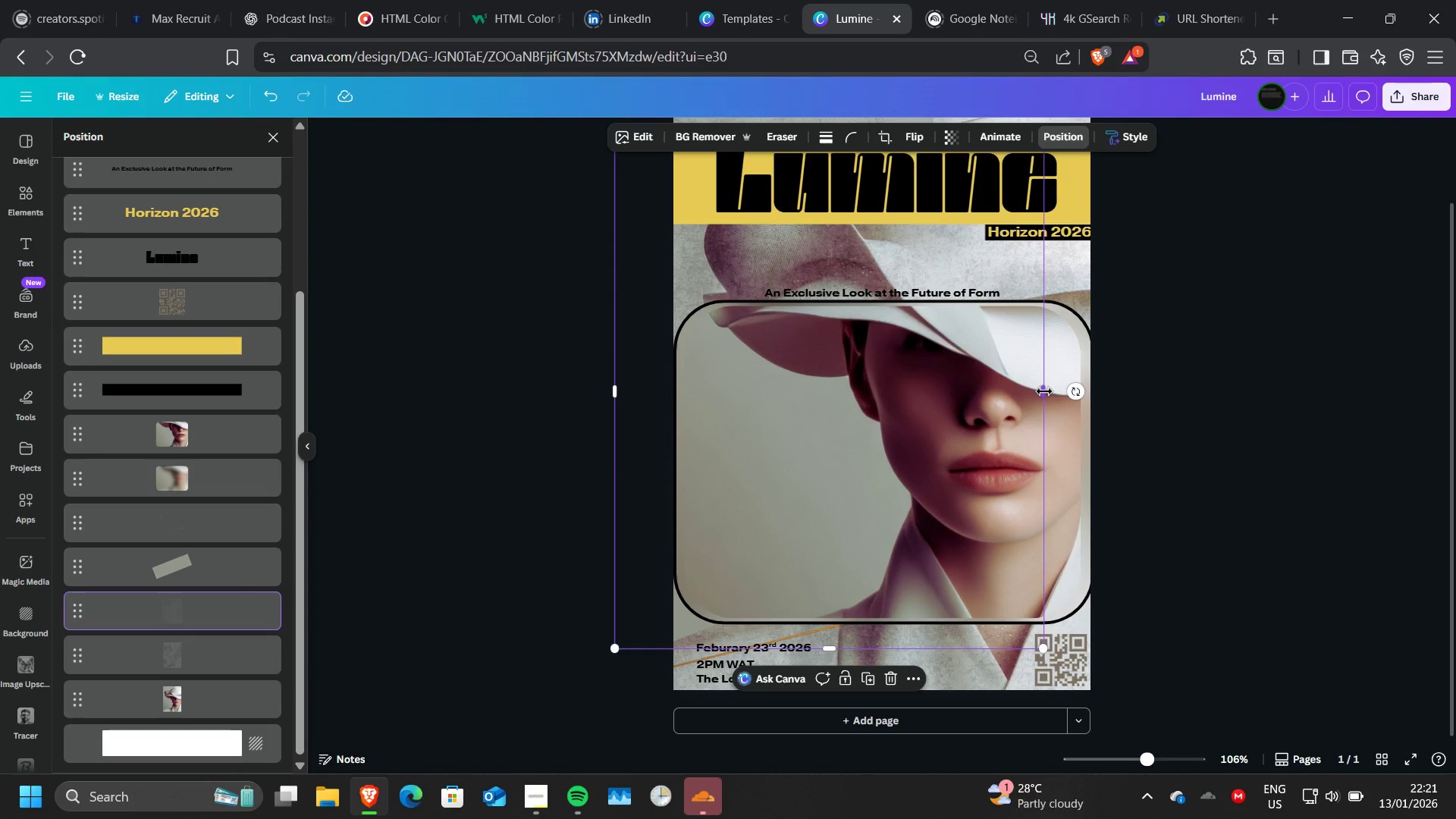 
left_click_drag(start_coordinate=[1044, 391], to_coordinate=[1113, 411])
 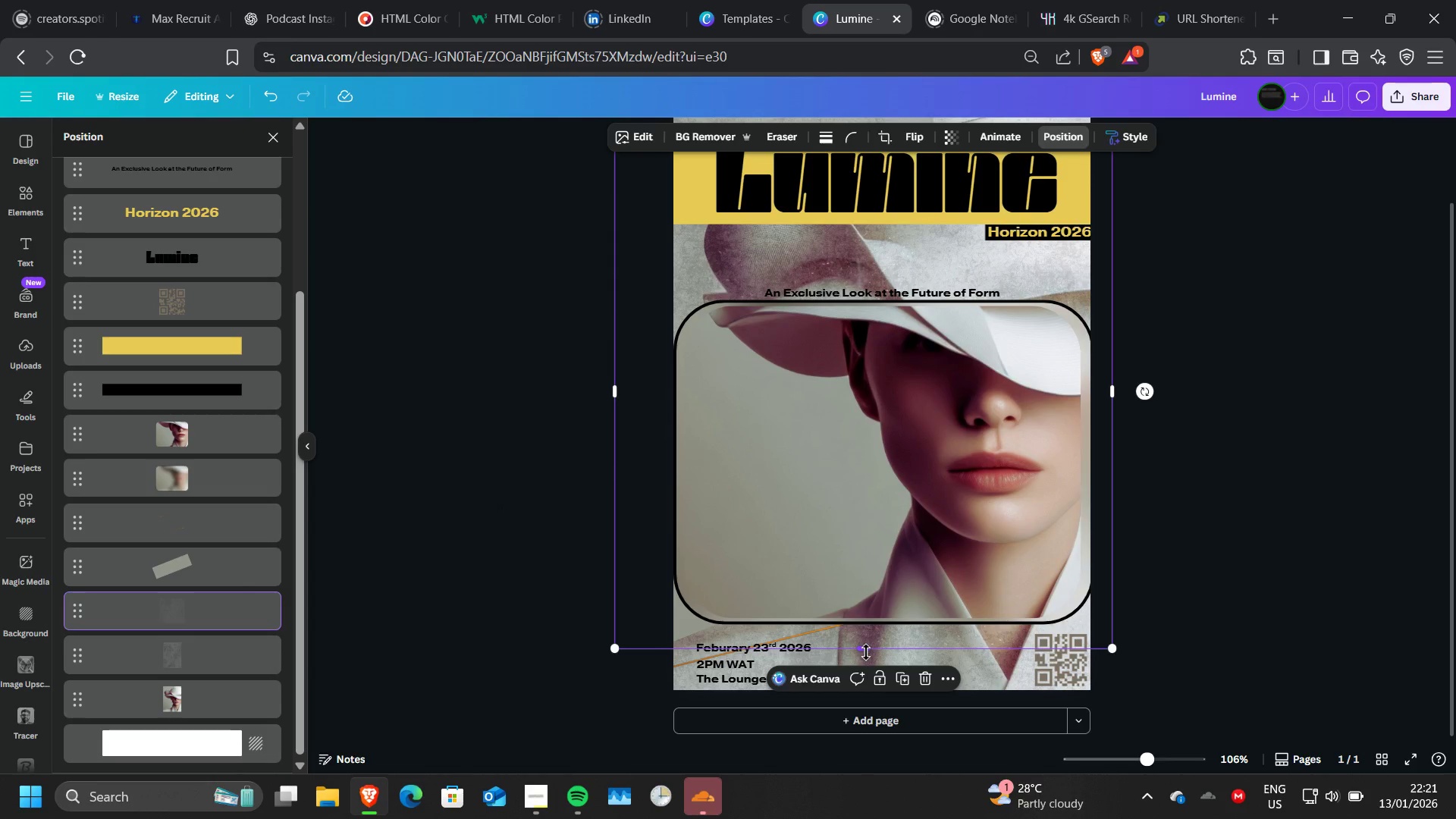 
left_click_drag(start_coordinate=[866, 652], to_coordinate=[864, 710])
 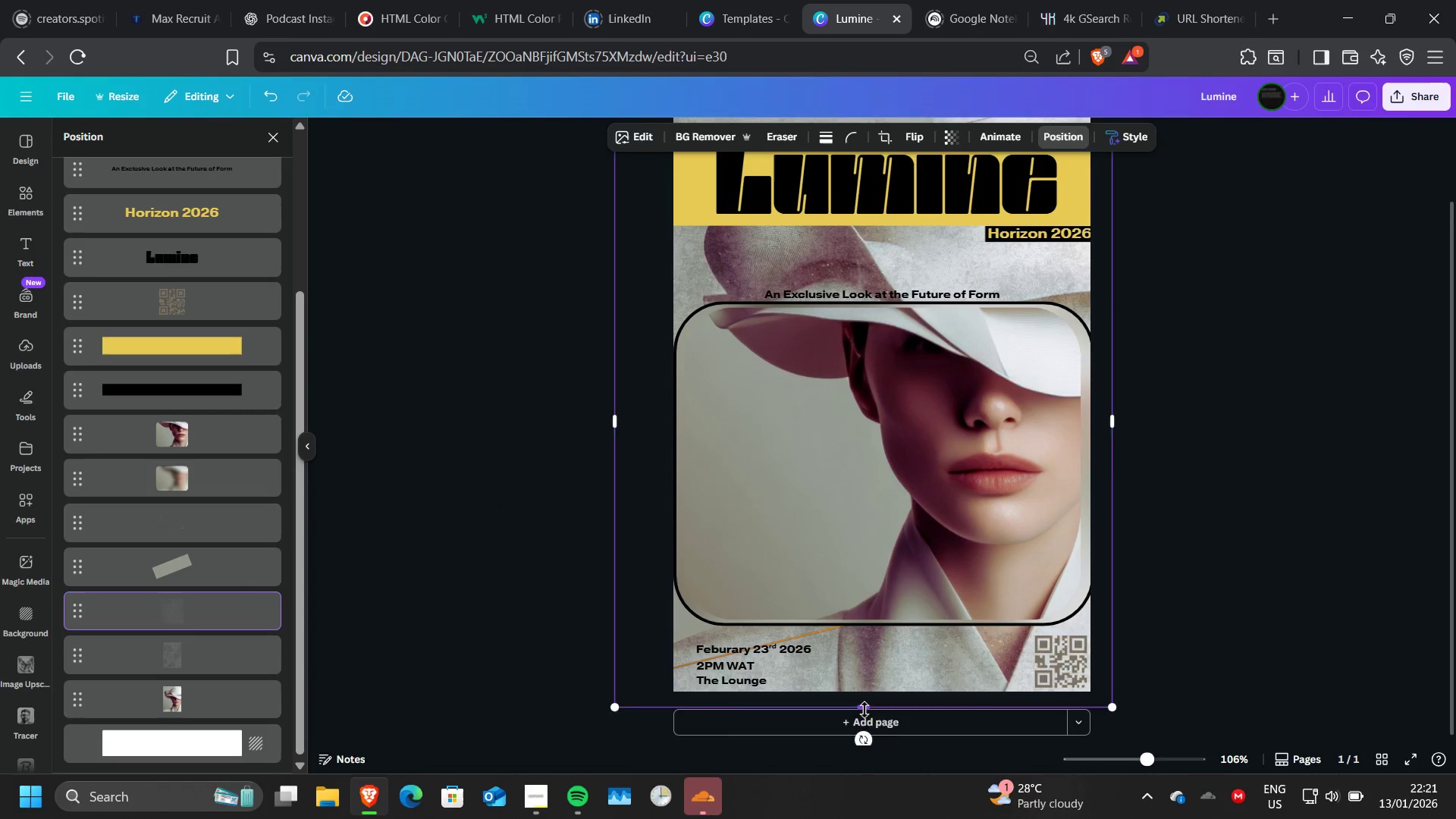 
scroll: coordinate [864, 710], scroll_direction: up, amount: 1.0
 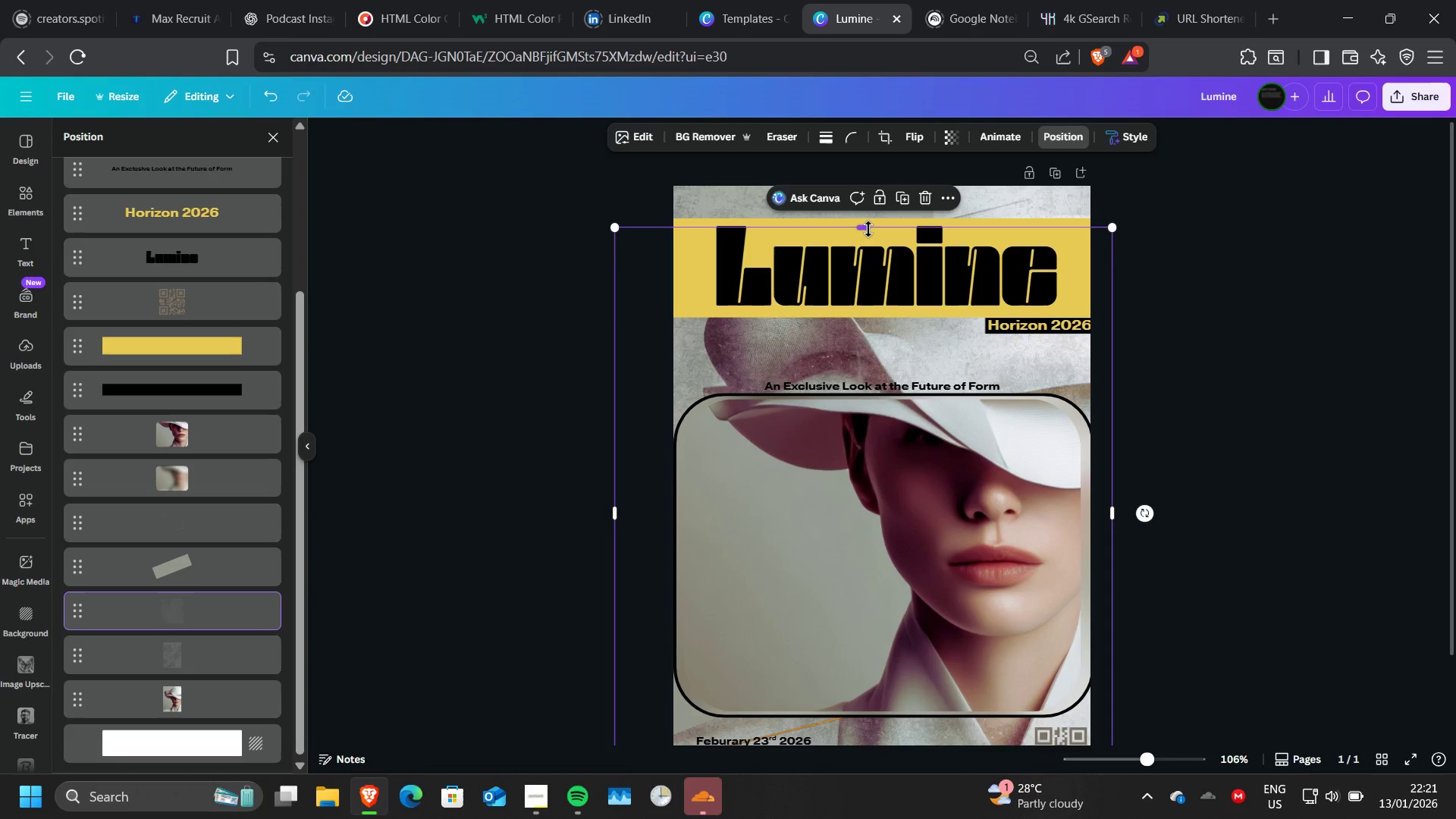 
left_click_drag(start_coordinate=[868, 229], to_coordinate=[875, 311])
 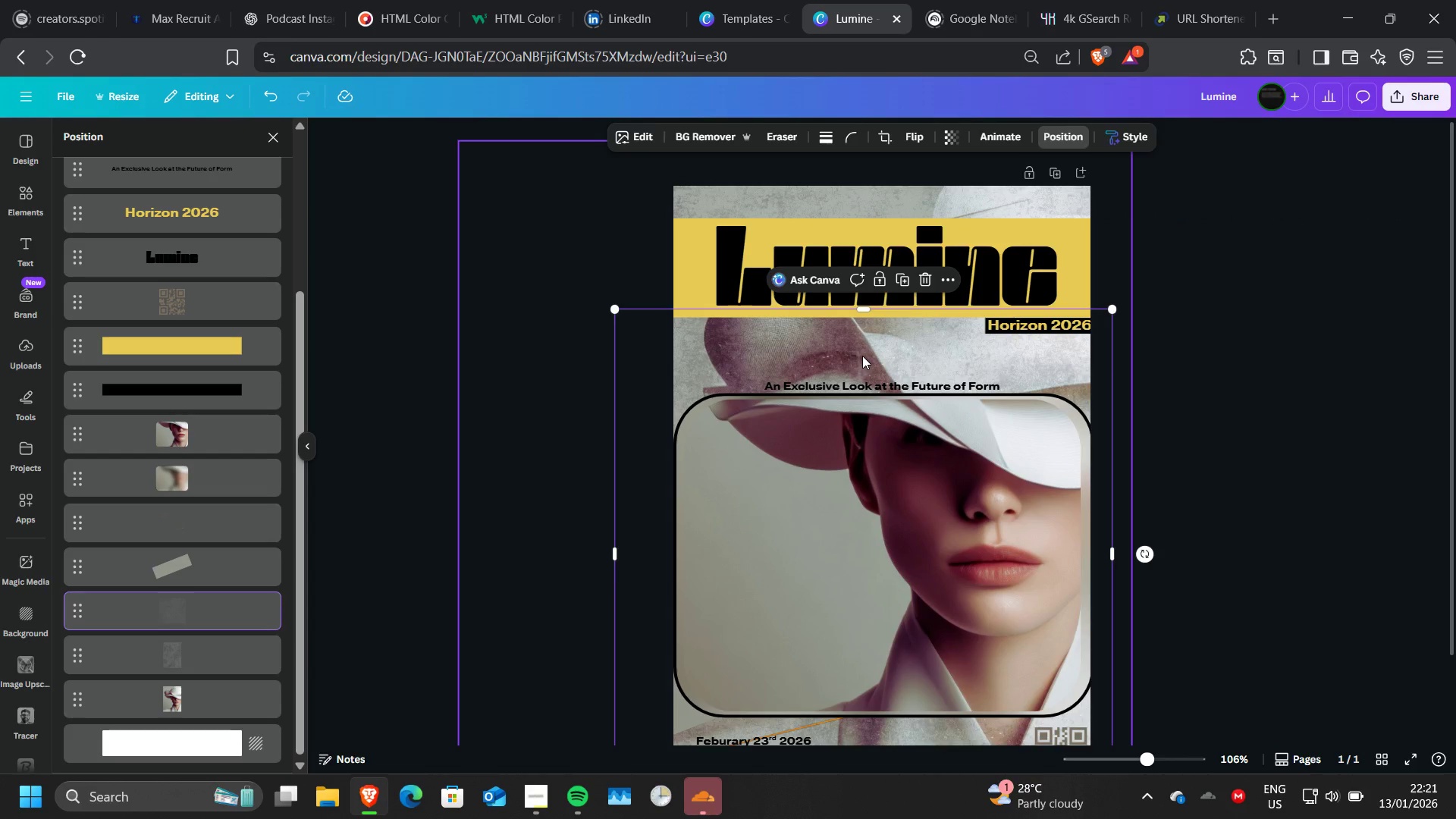 
left_click_drag(start_coordinate=[862, 356], to_coordinate=[858, 185])
 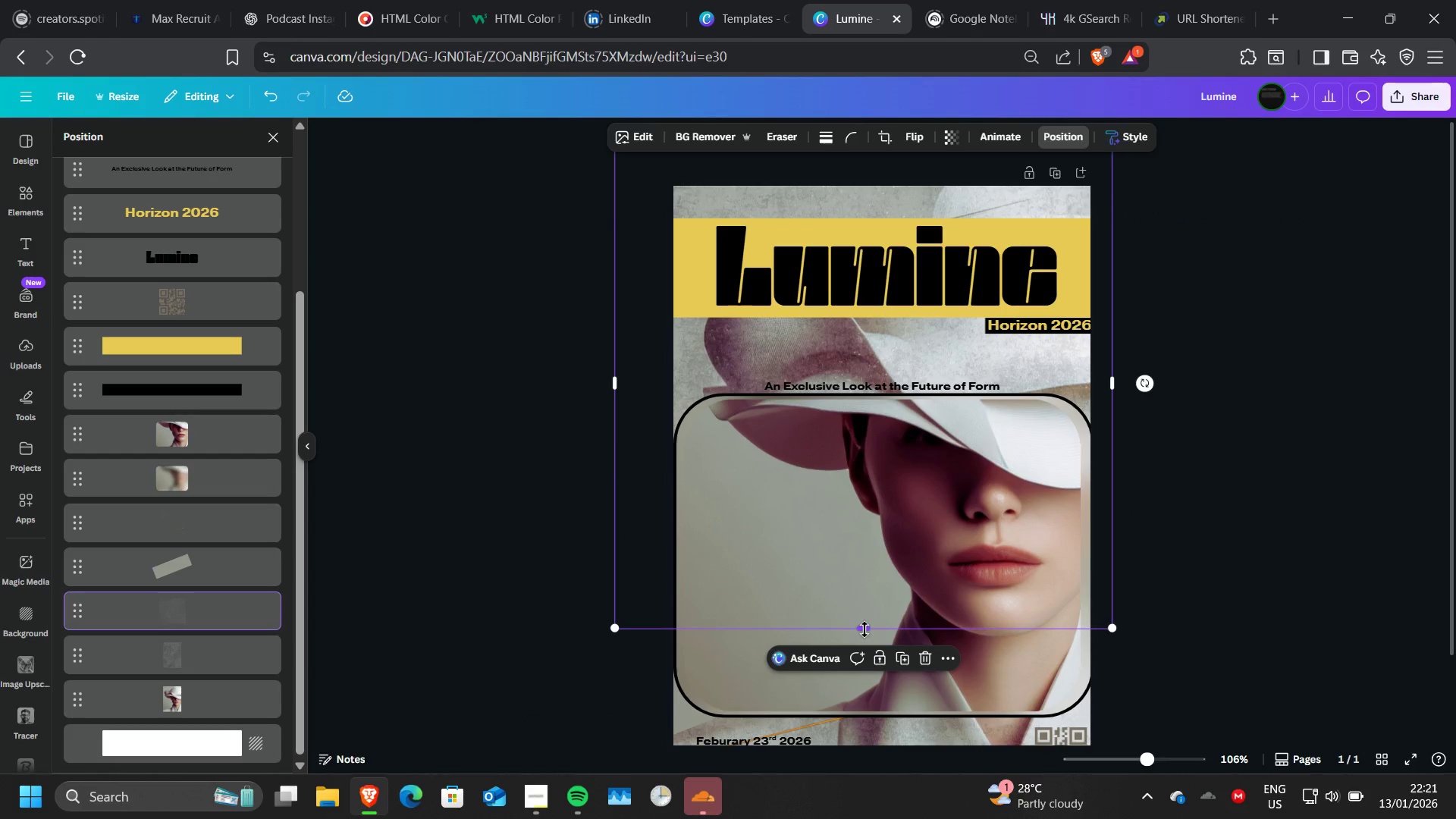 
left_click_drag(start_coordinate=[864, 629], to_coordinate=[858, 321])
 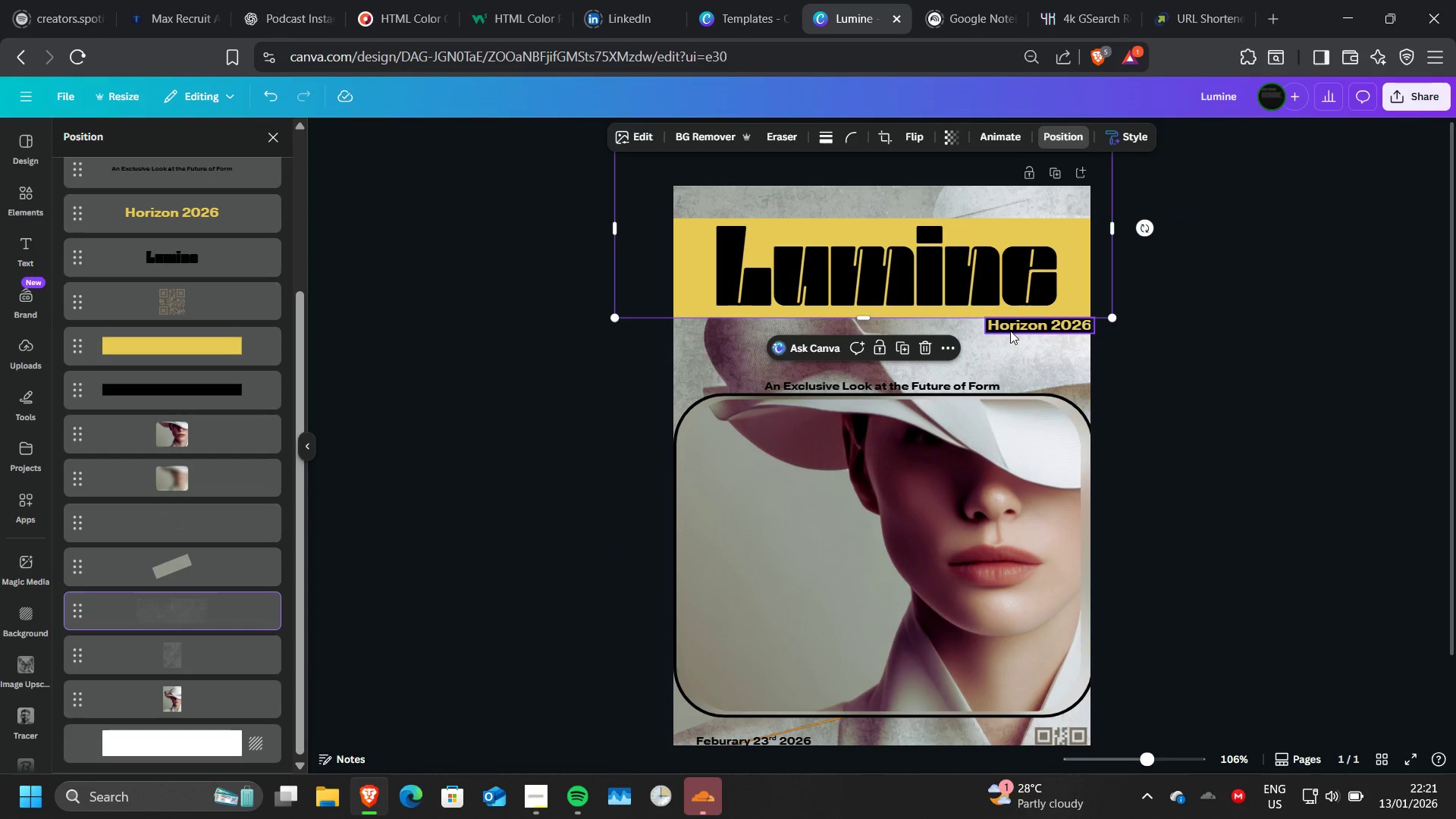 
key(Control+ControlLeft)
 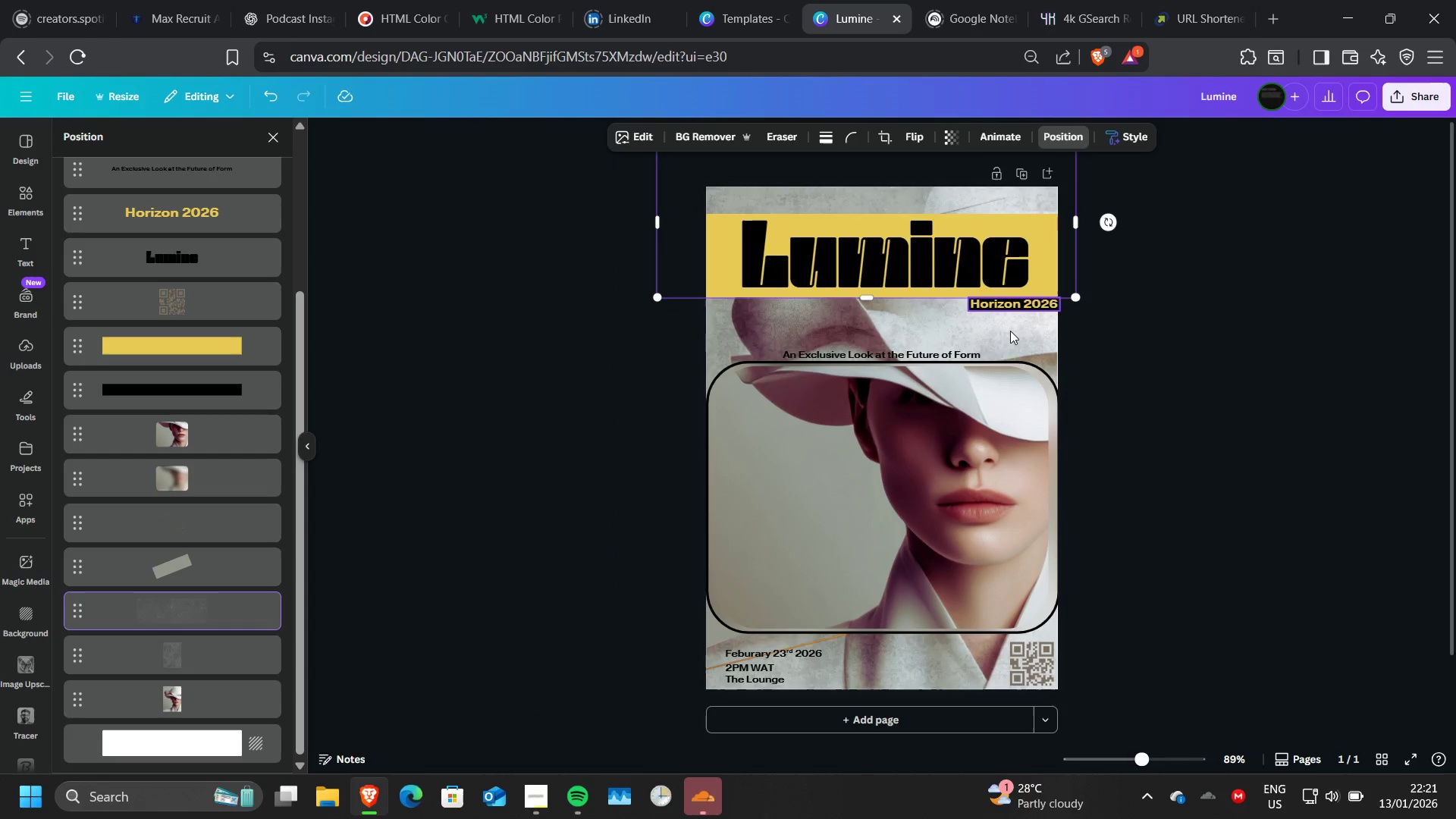 
scroll: coordinate [1010, 331], scroll_direction: none, amount: 0.0
 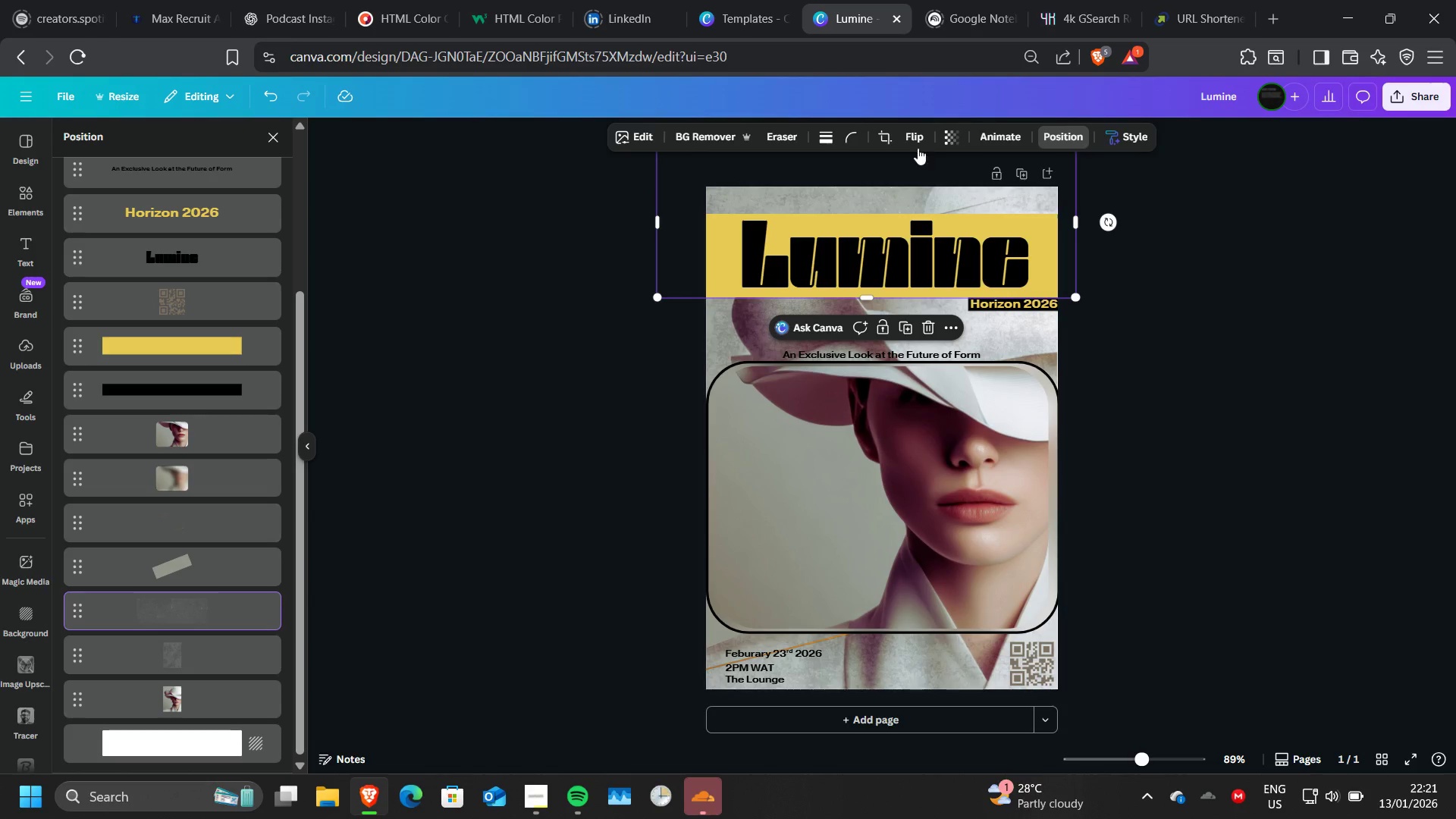 
left_click_drag(start_coordinate=[916, 162], to_coordinate=[912, 230])
 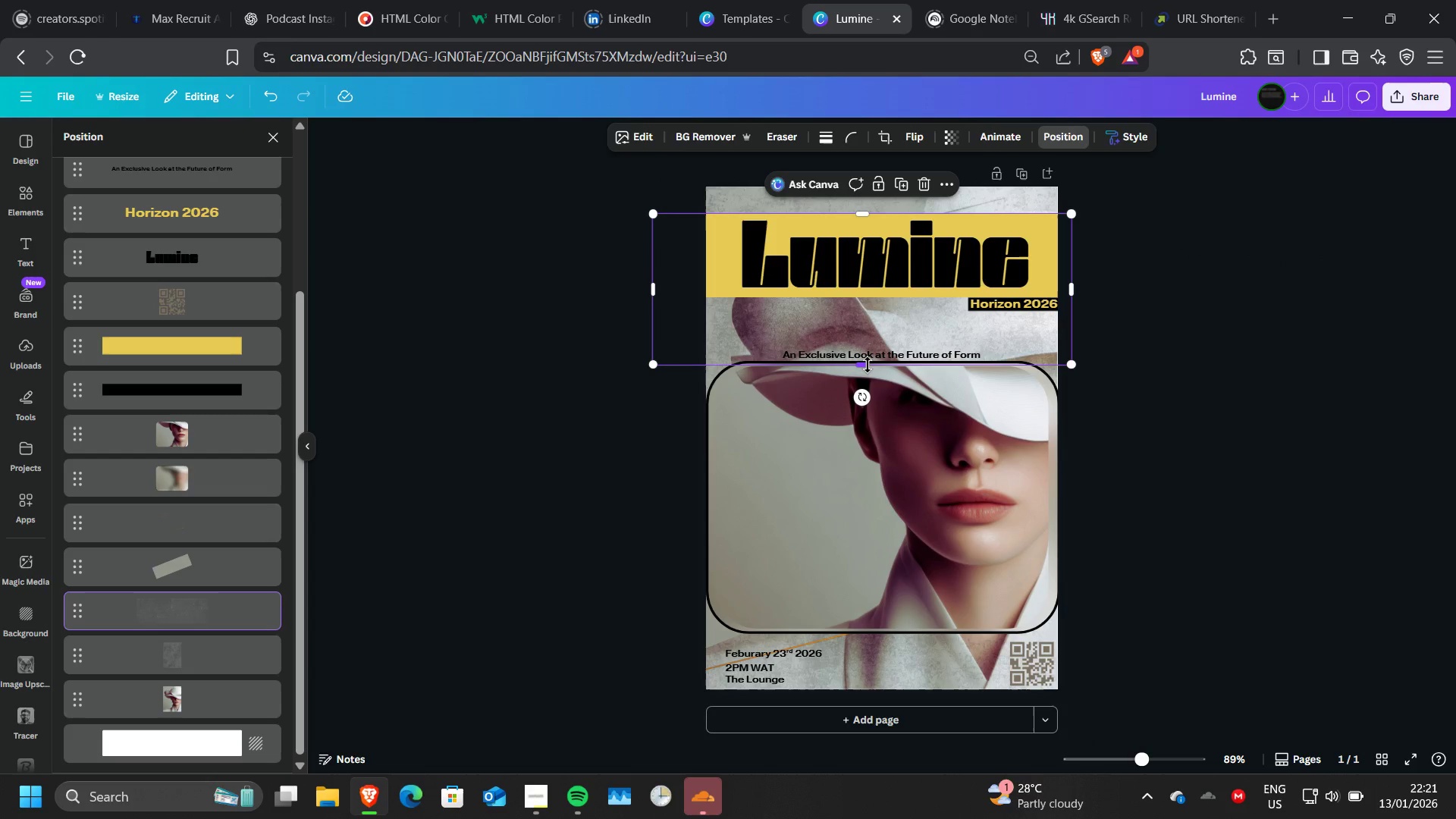 
left_click_drag(start_coordinate=[868, 365], to_coordinate=[880, 298])
 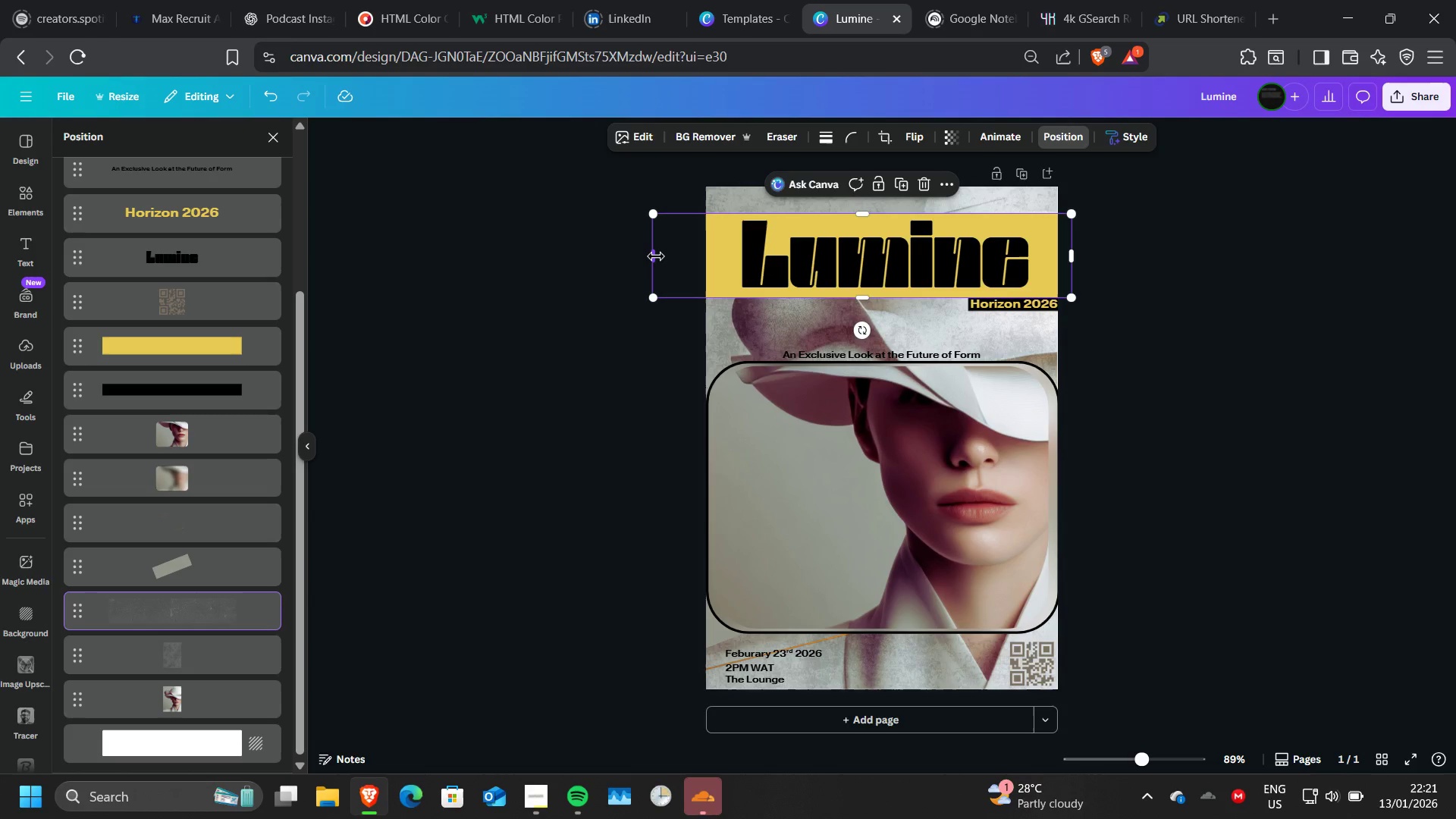 
left_click_drag(start_coordinate=[656, 256], to_coordinate=[706, 262])
 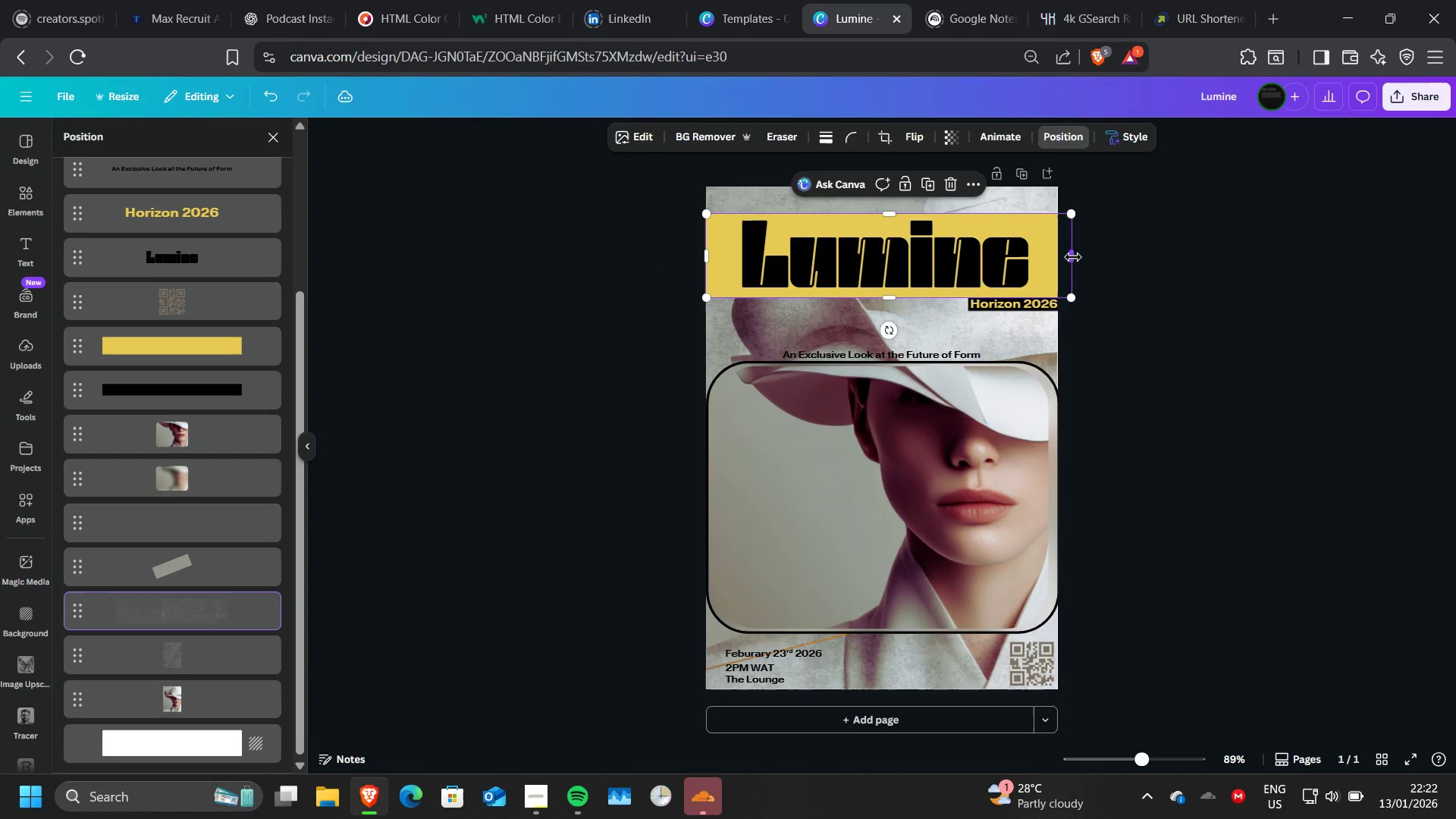 
left_click_drag(start_coordinate=[1073, 257], to_coordinate=[1059, 259])
 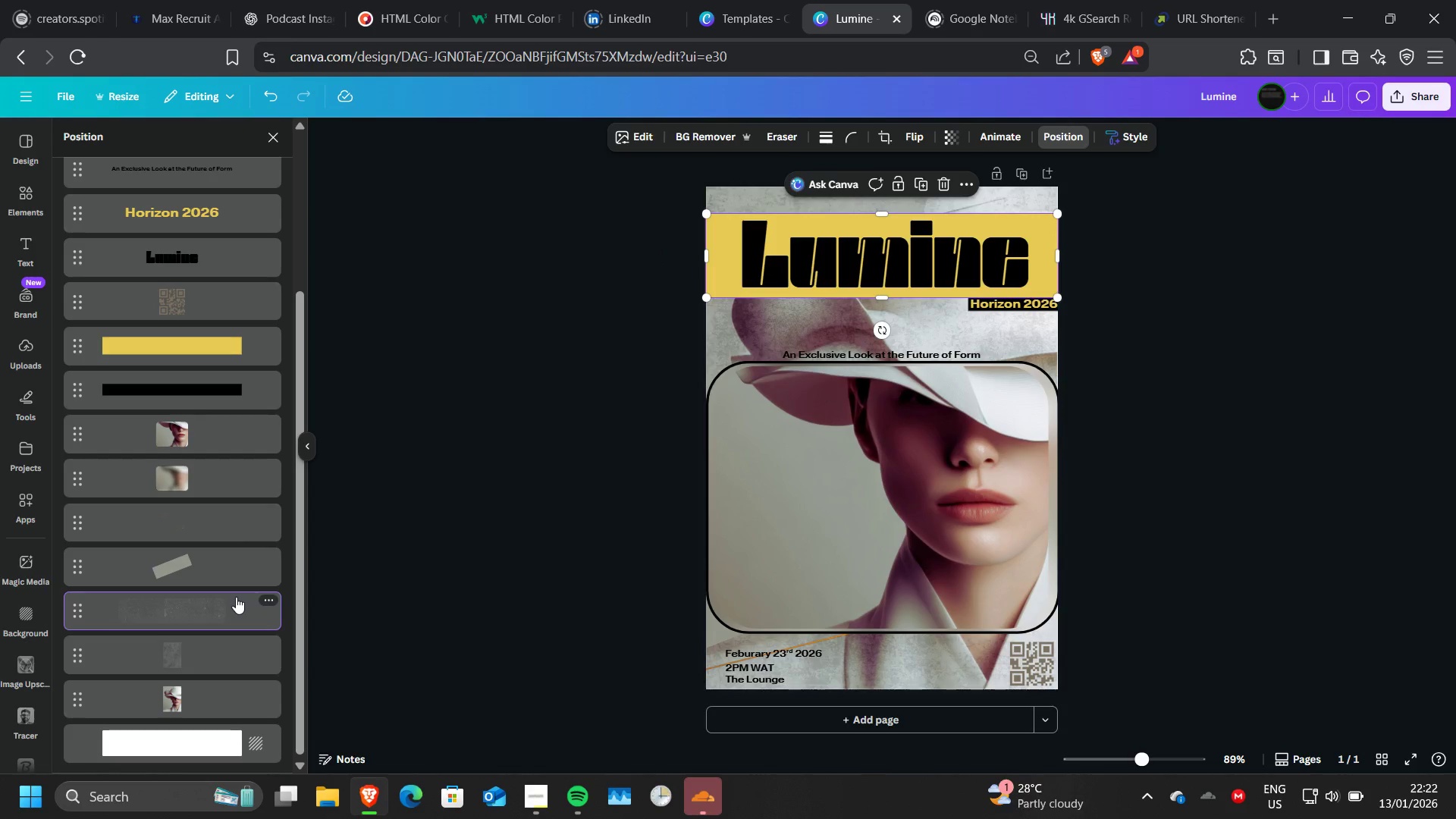 
left_click_drag(start_coordinate=[236, 597], to_coordinate=[240, 281])
 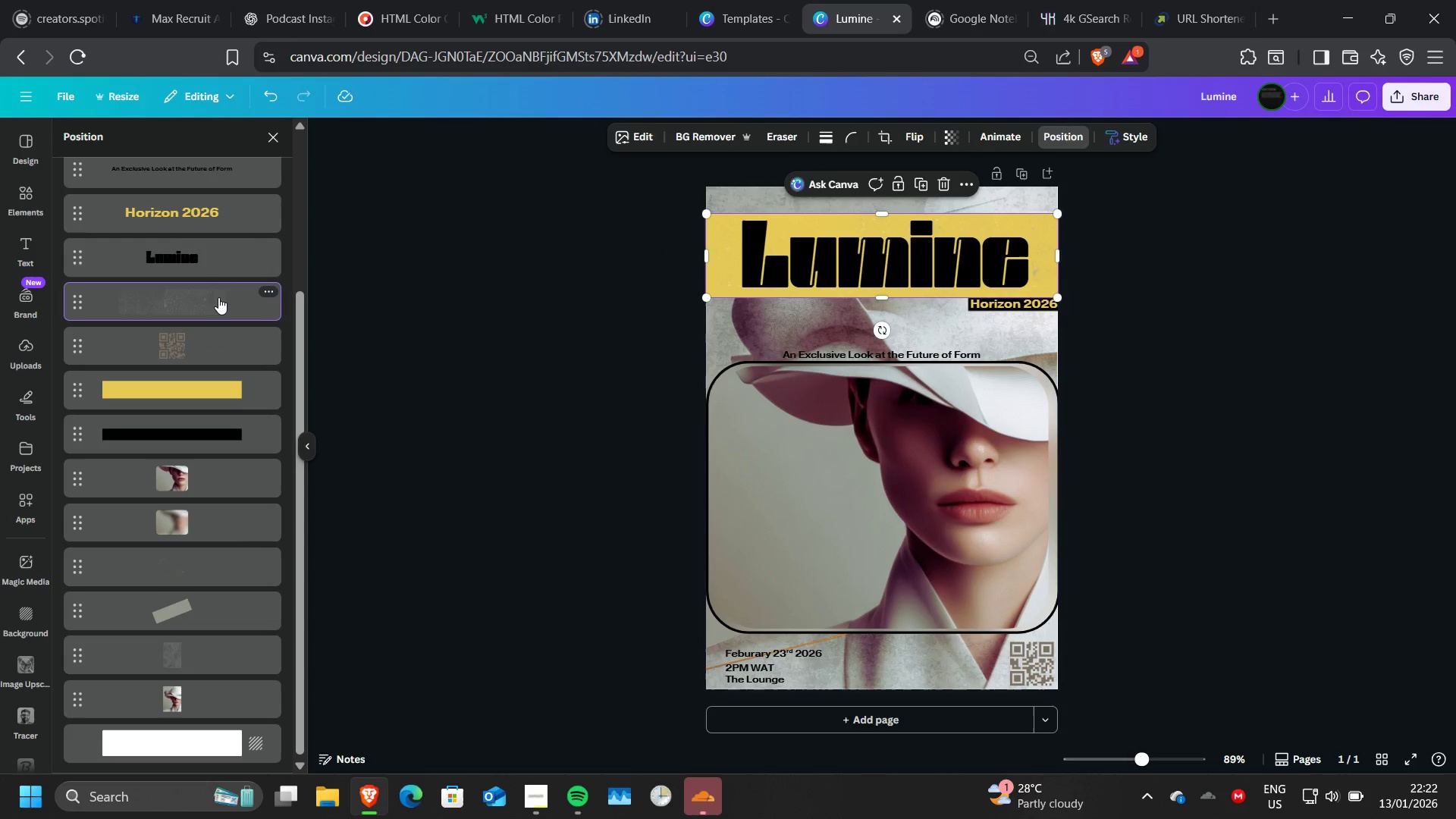 
left_click_drag(start_coordinate=[218, 297], to_coordinate=[209, 258])
 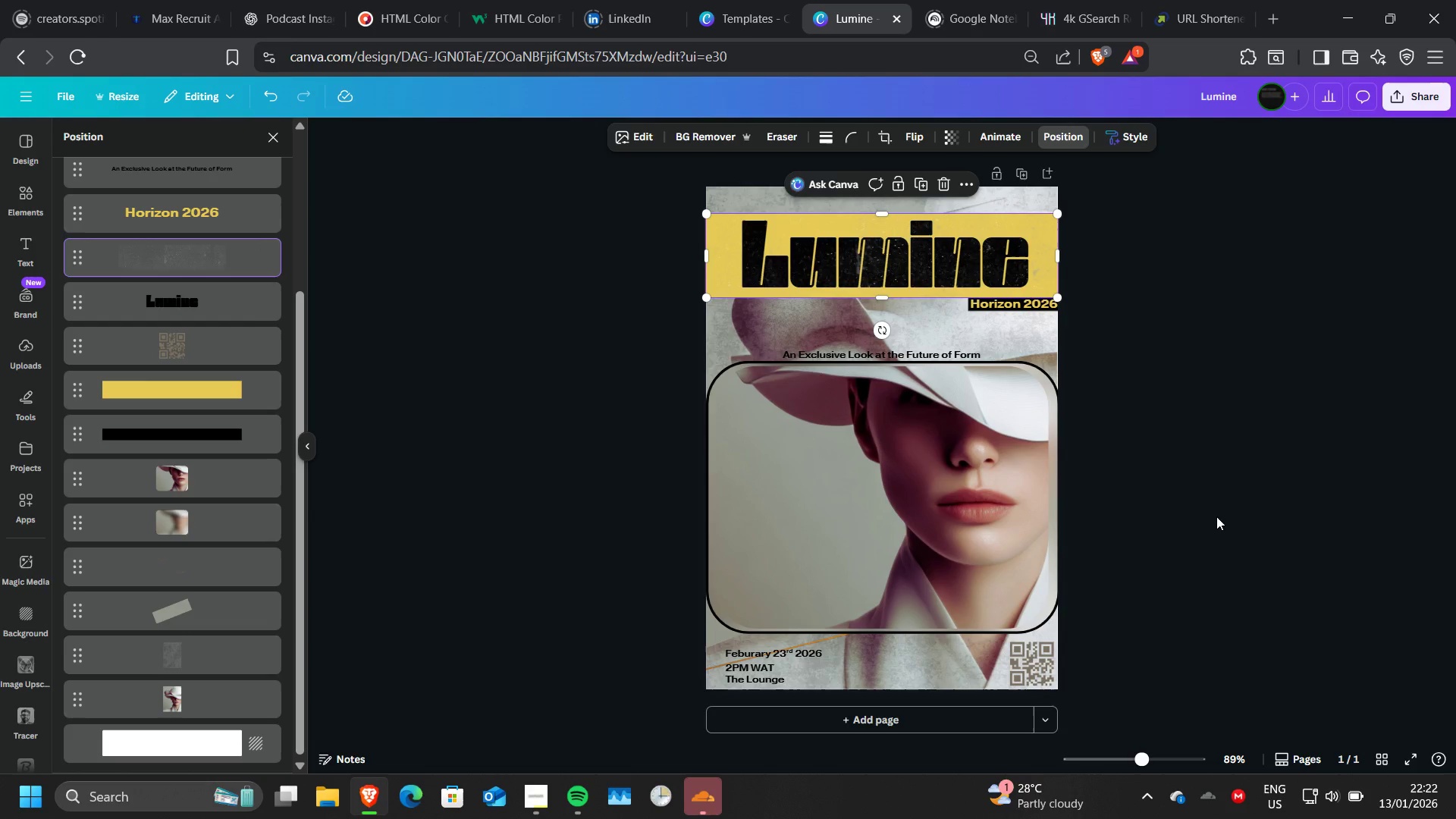 
wait(12.5)
 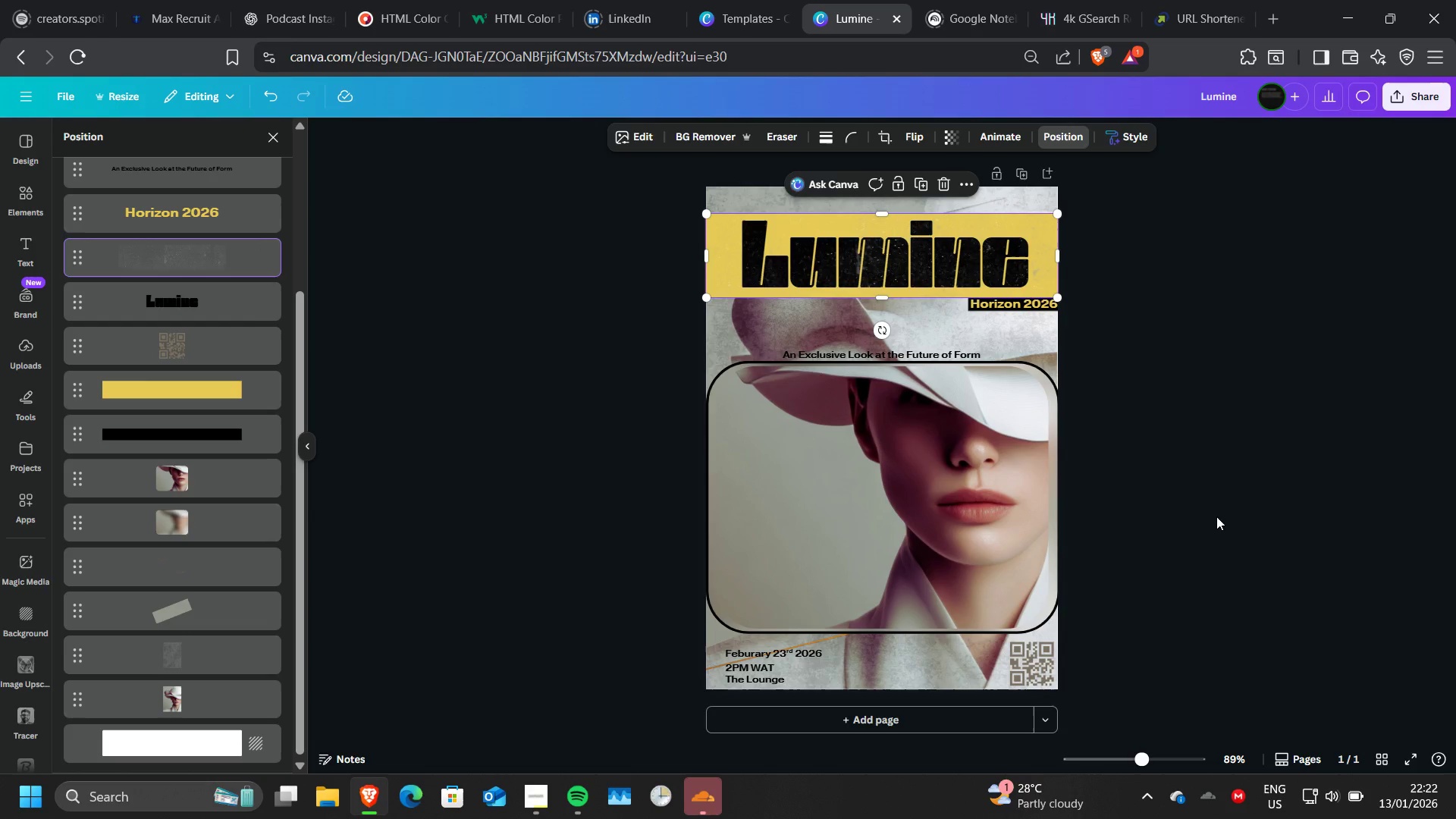 
left_click([1216, 516])
 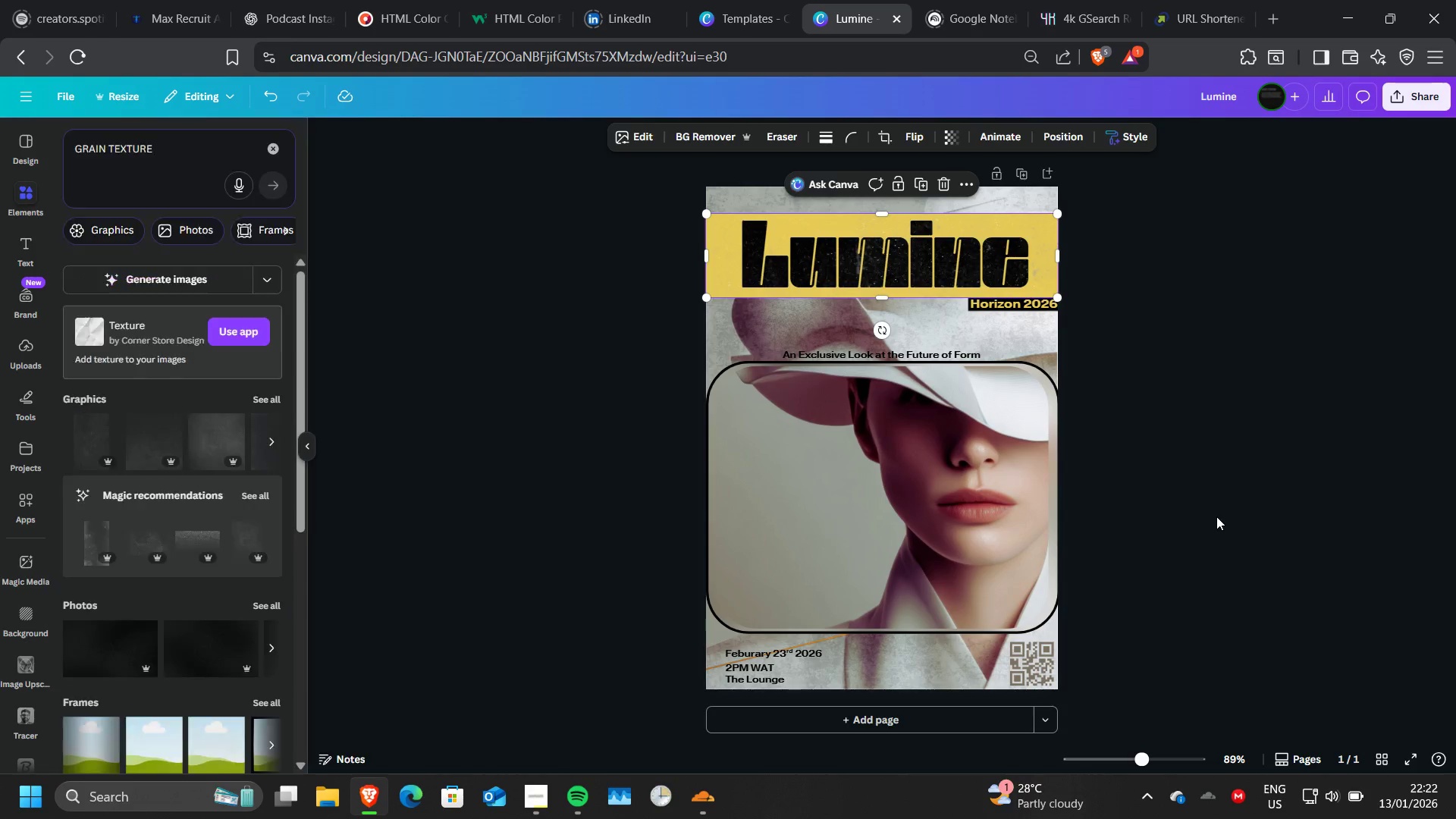 
left_click([1216, 516])
 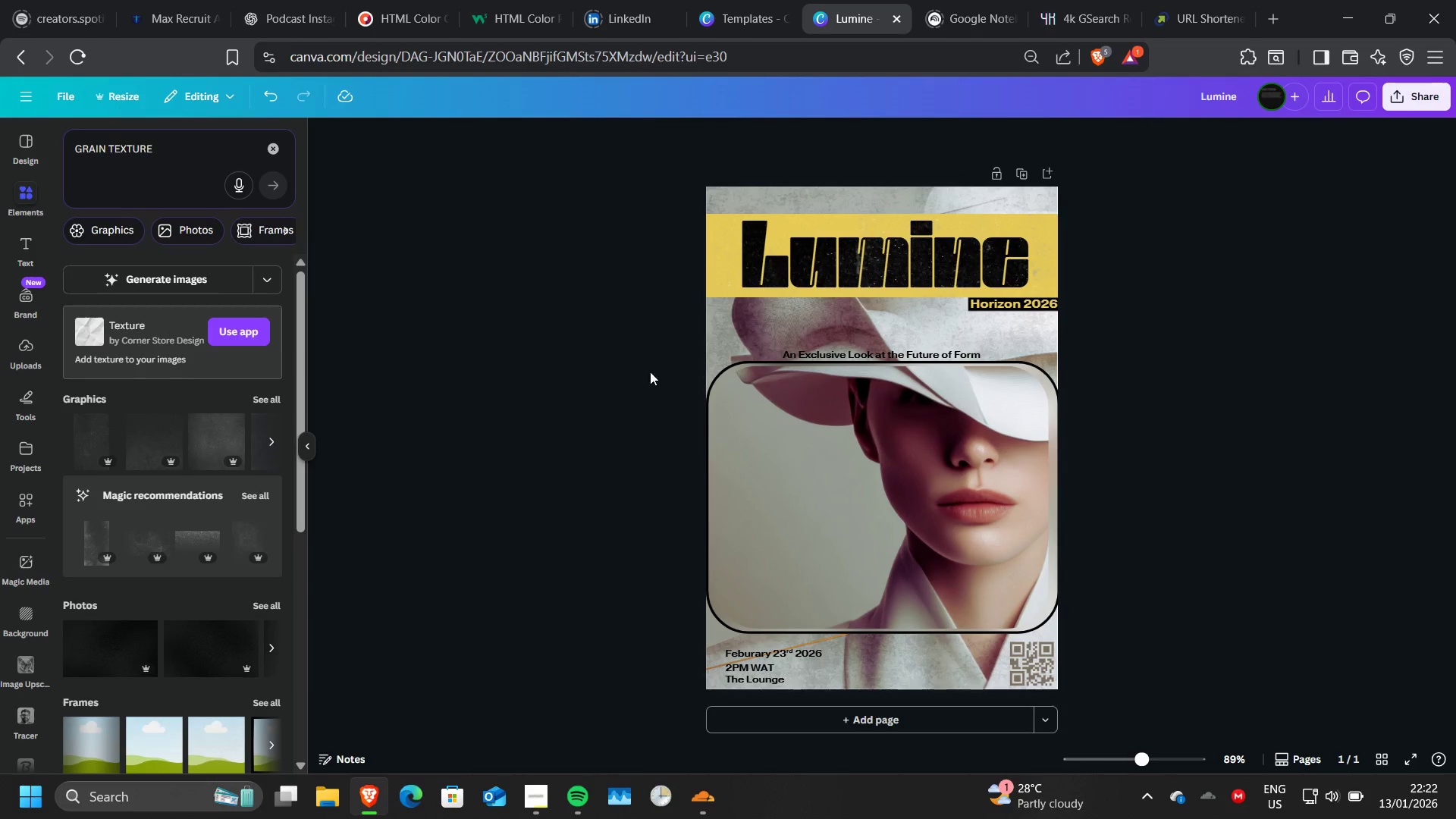 
wait(5.59)
 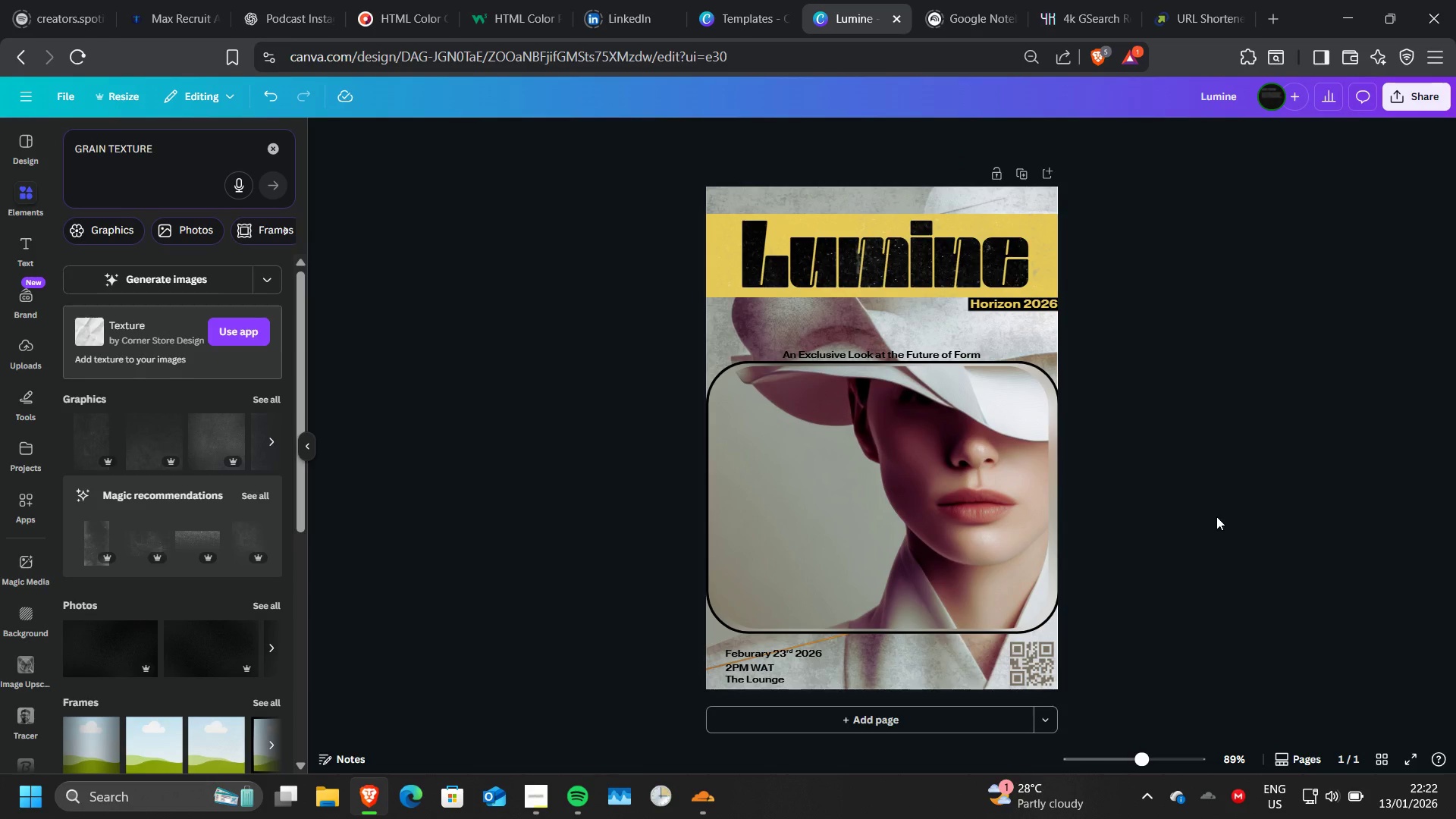 
left_click([918, 350])
 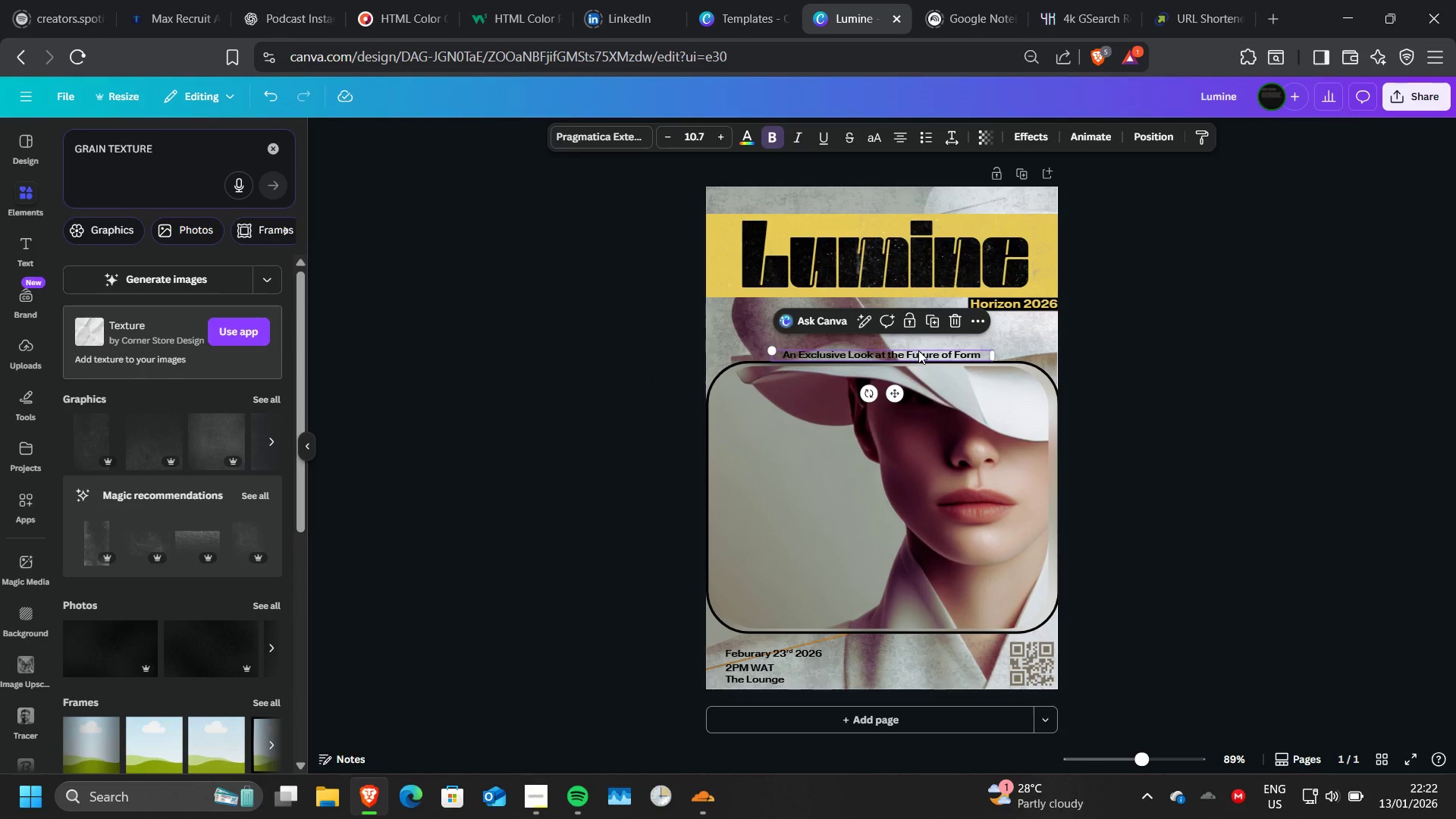 
left_click_drag(start_coordinate=[918, 350], to_coordinate=[918, 620])
 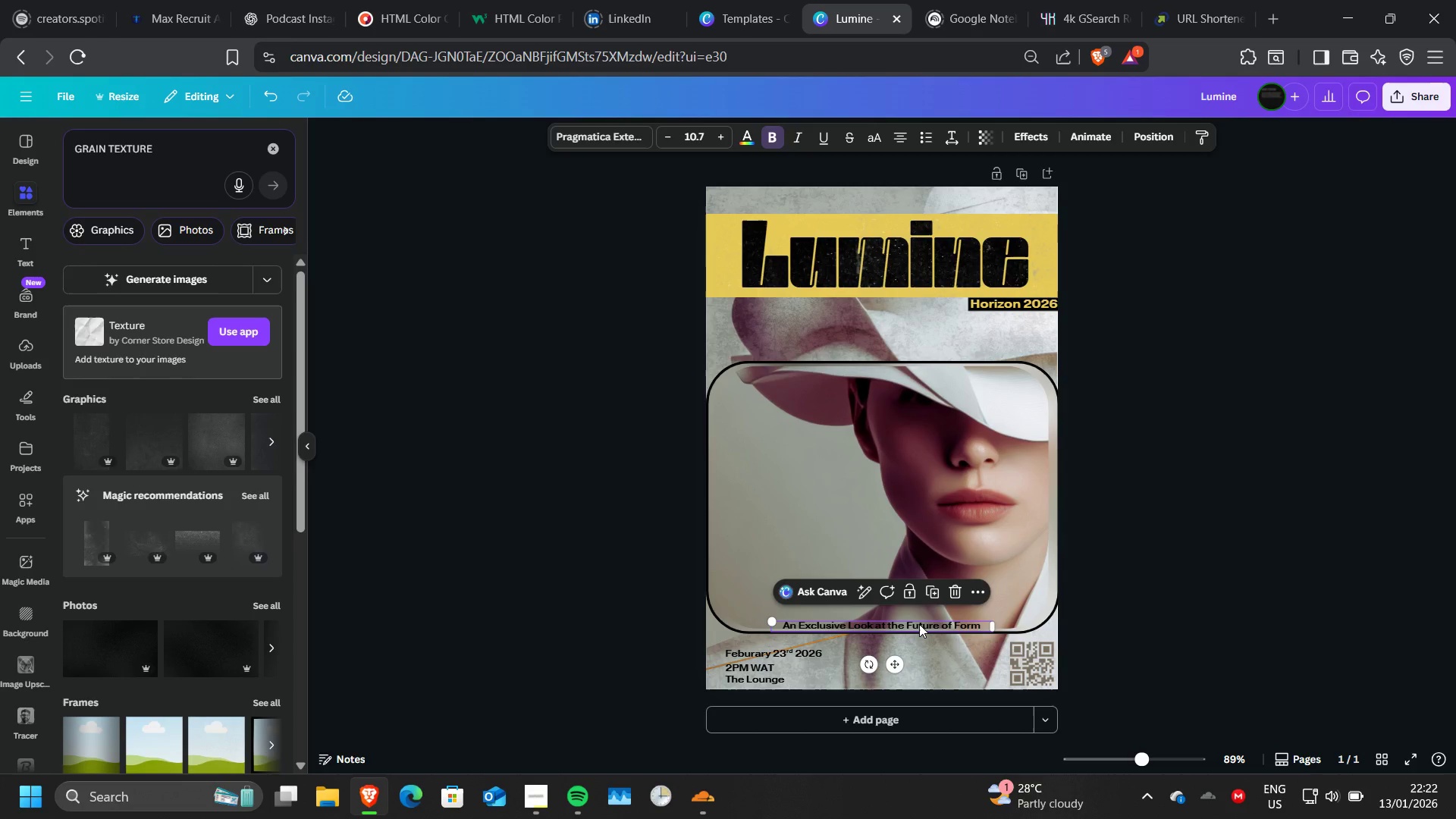 
left_click_drag(start_coordinate=[919, 624], to_coordinate=[920, 620])
 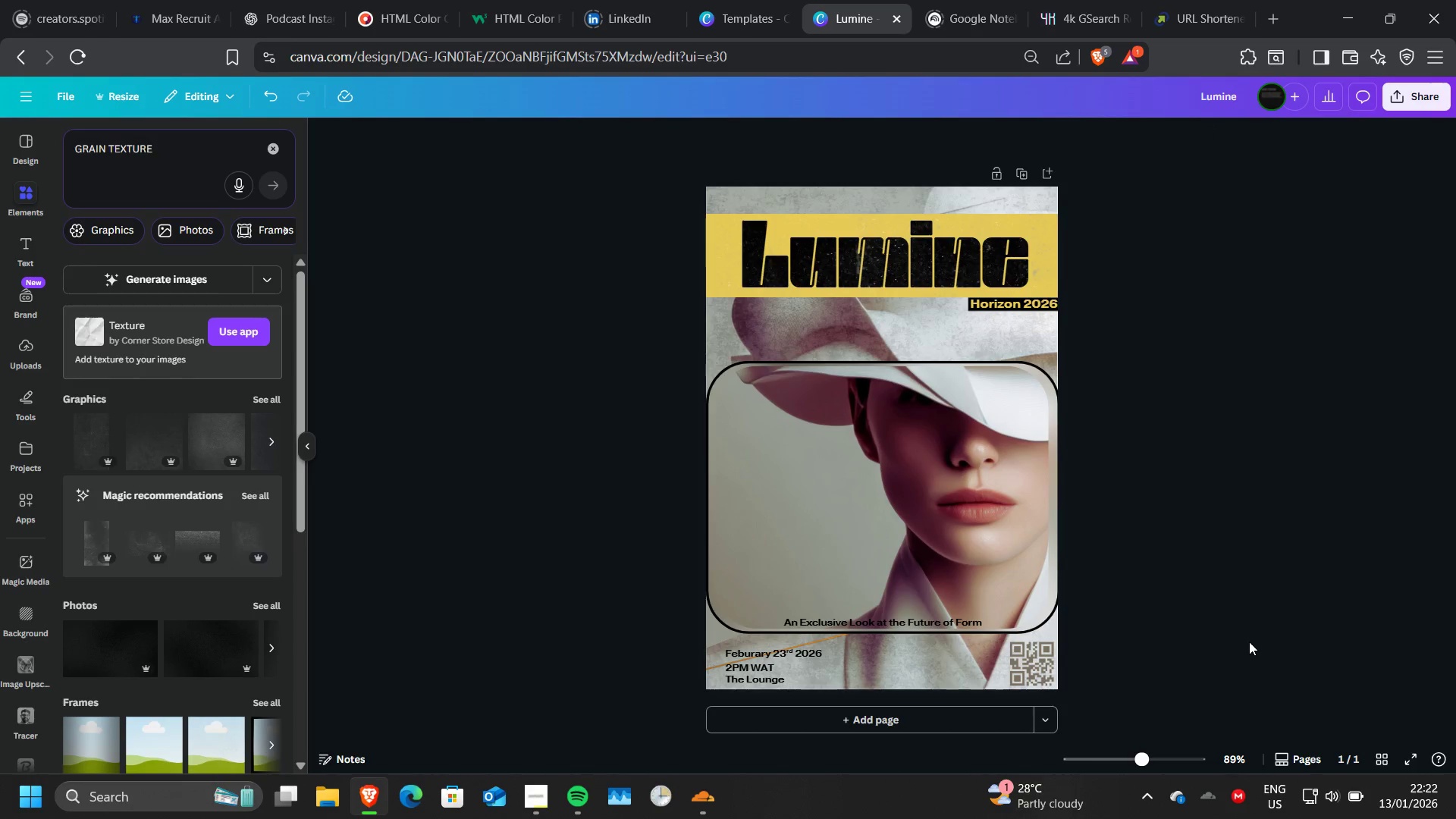 
double_click([1249, 642])
 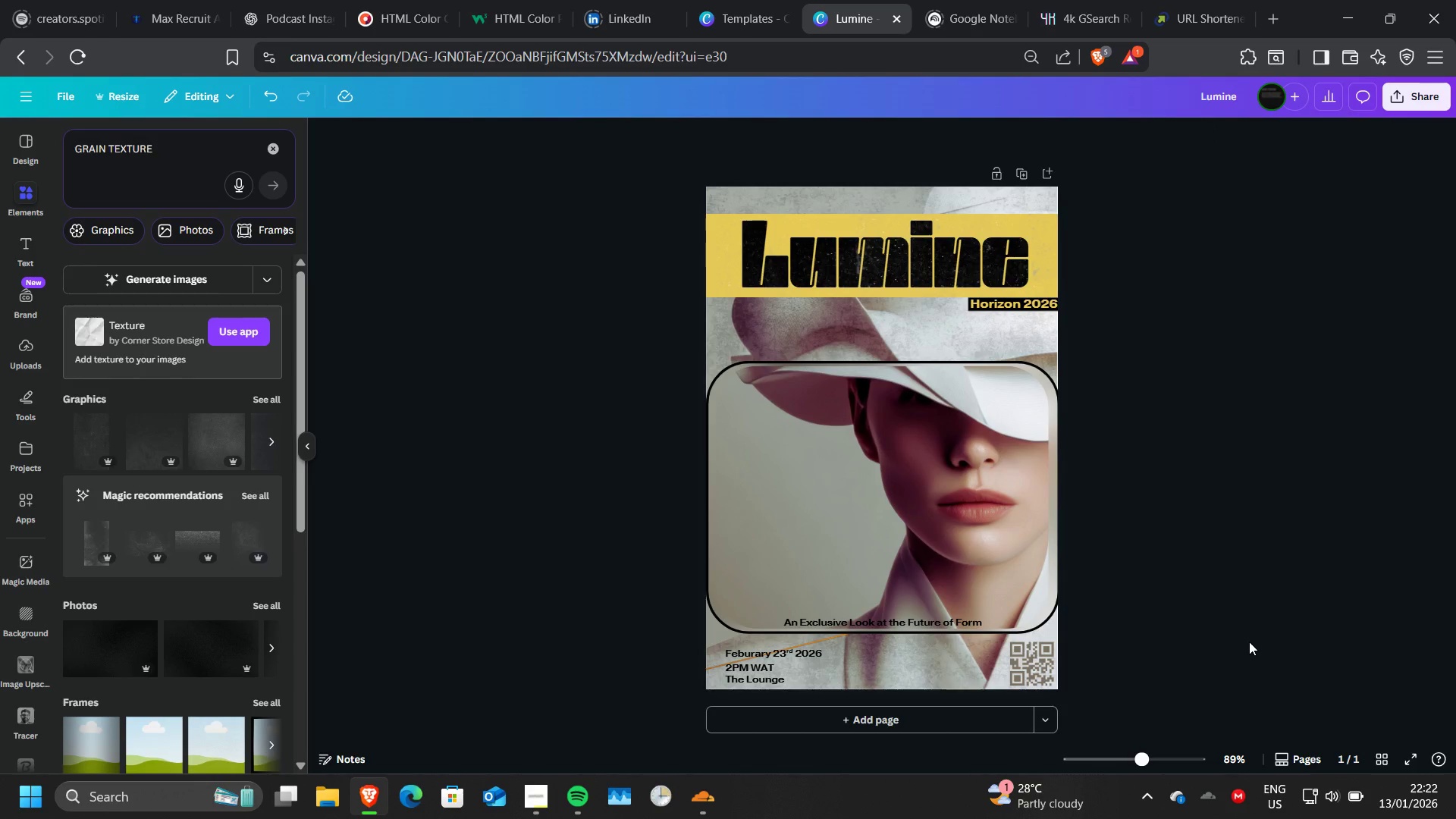 
key(Control+Z)
 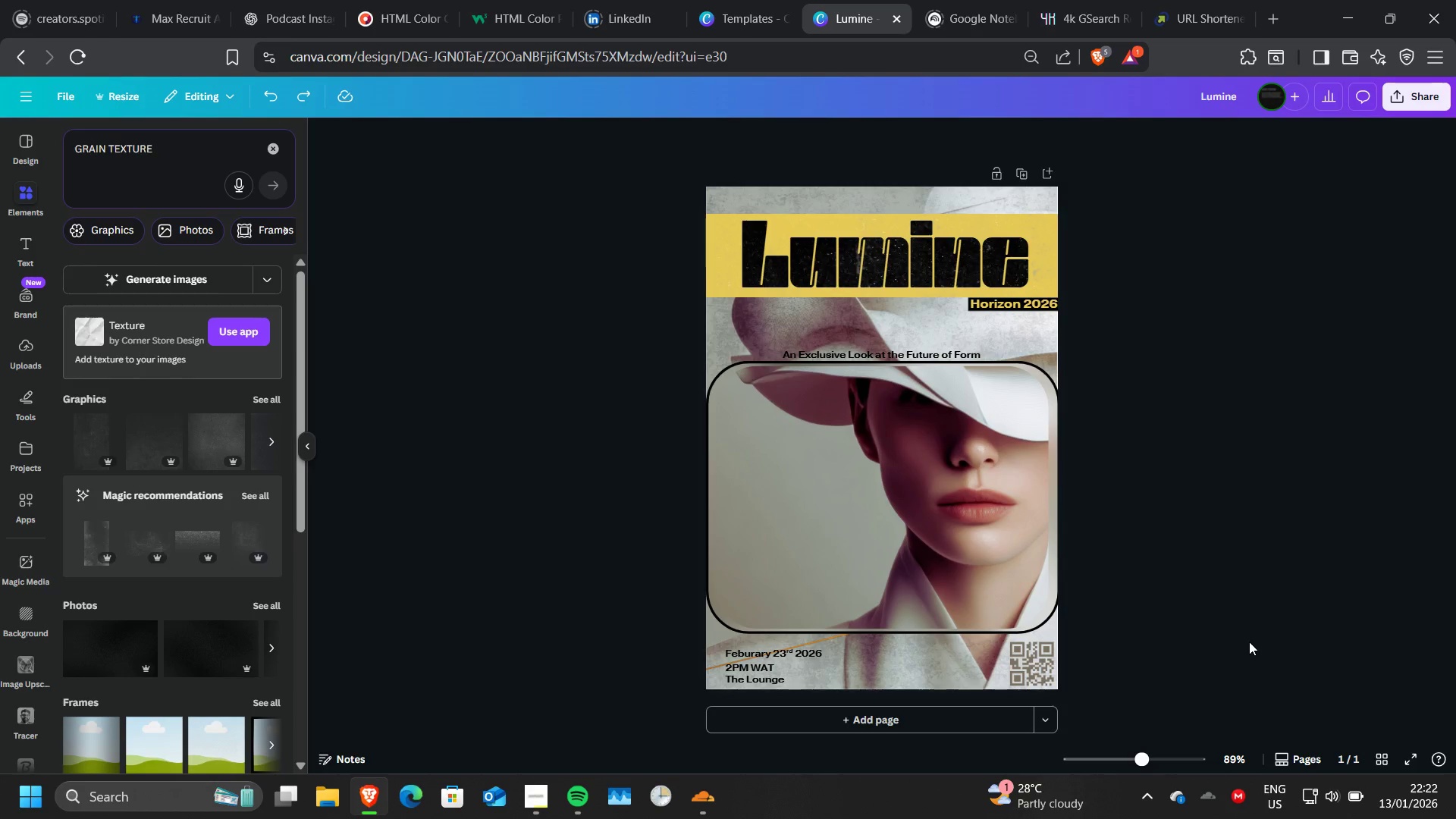 
key(Control+Z)
 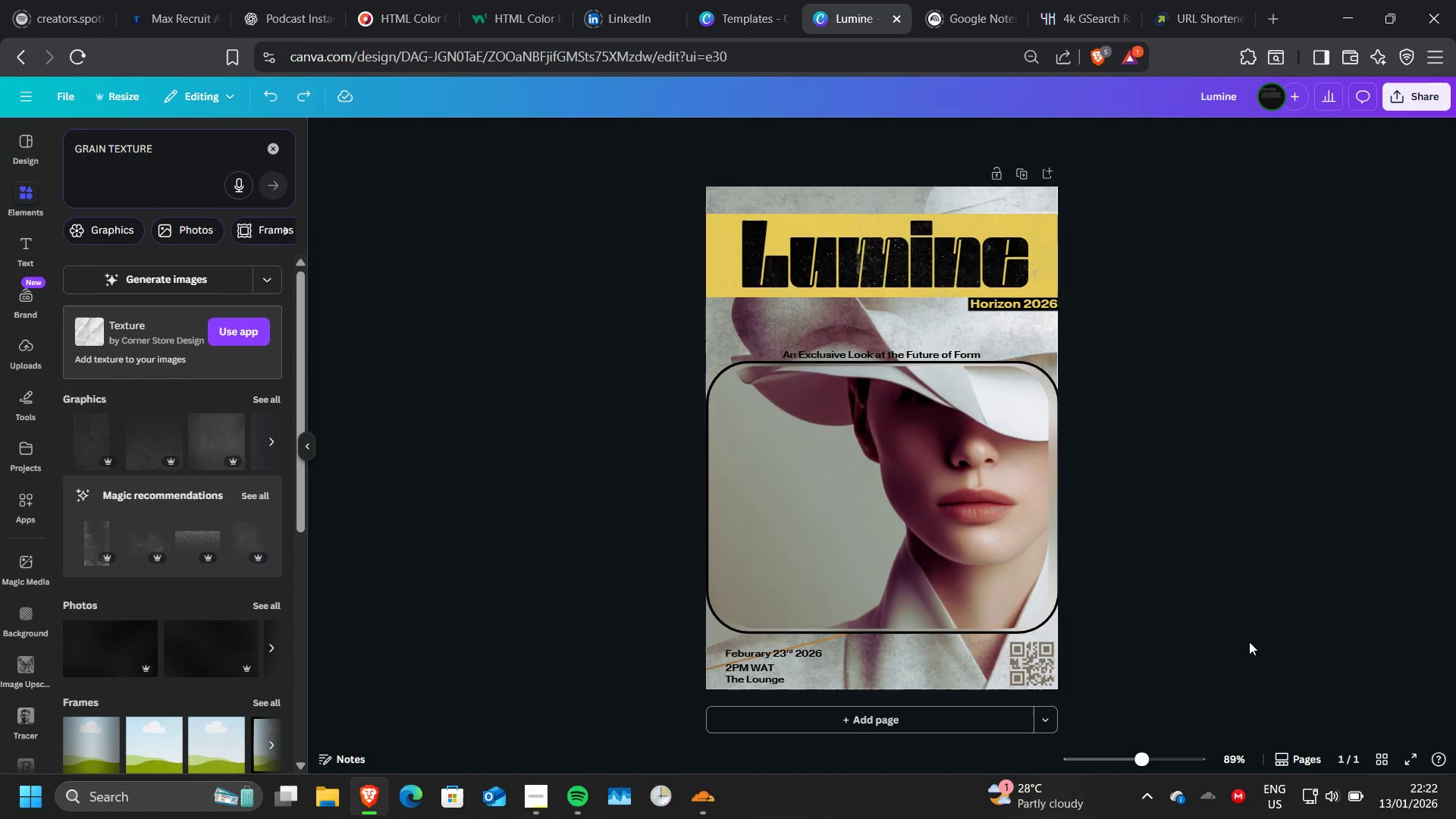 
key(Control+Z)
 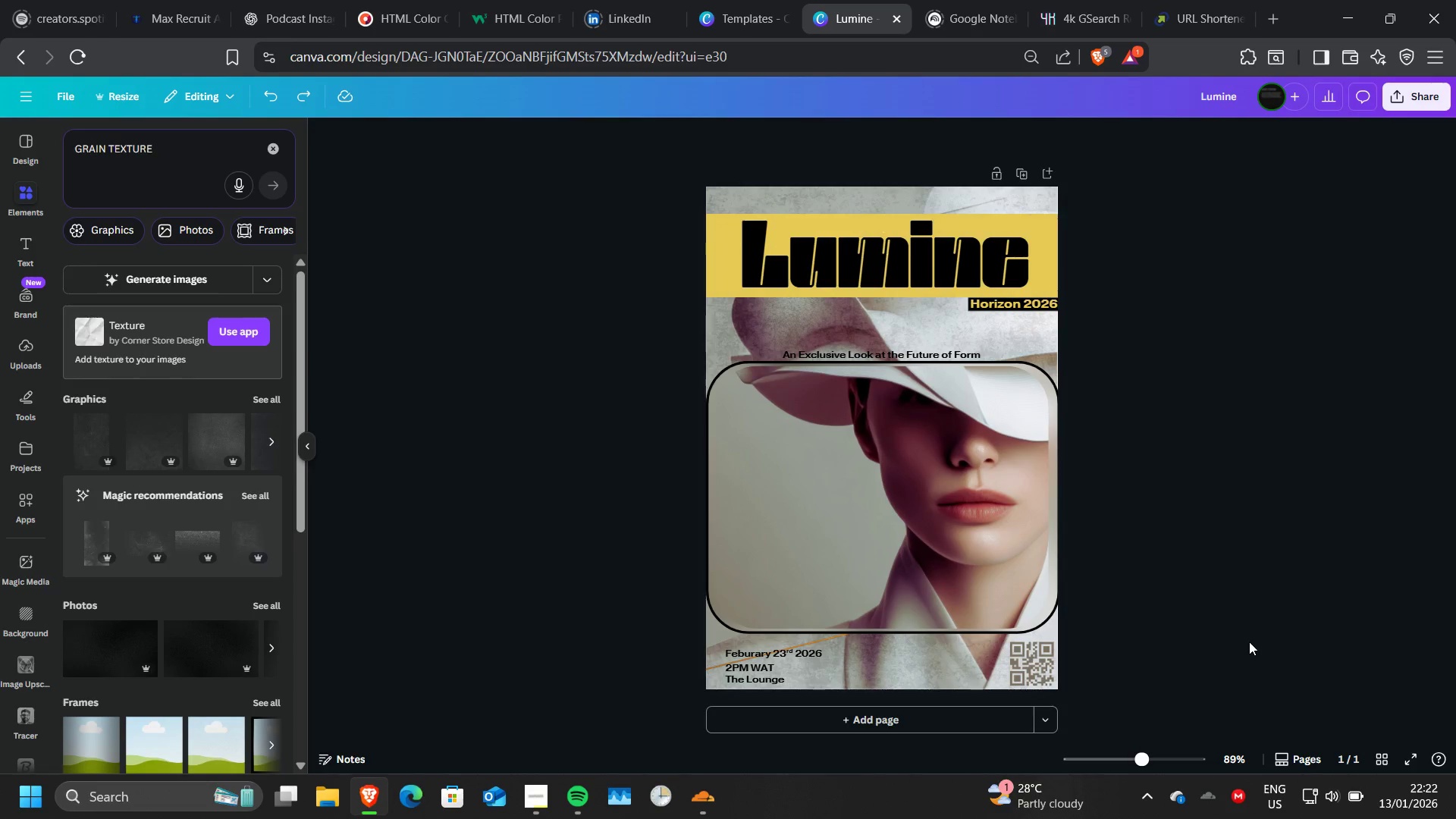 
key(Control+Z)
 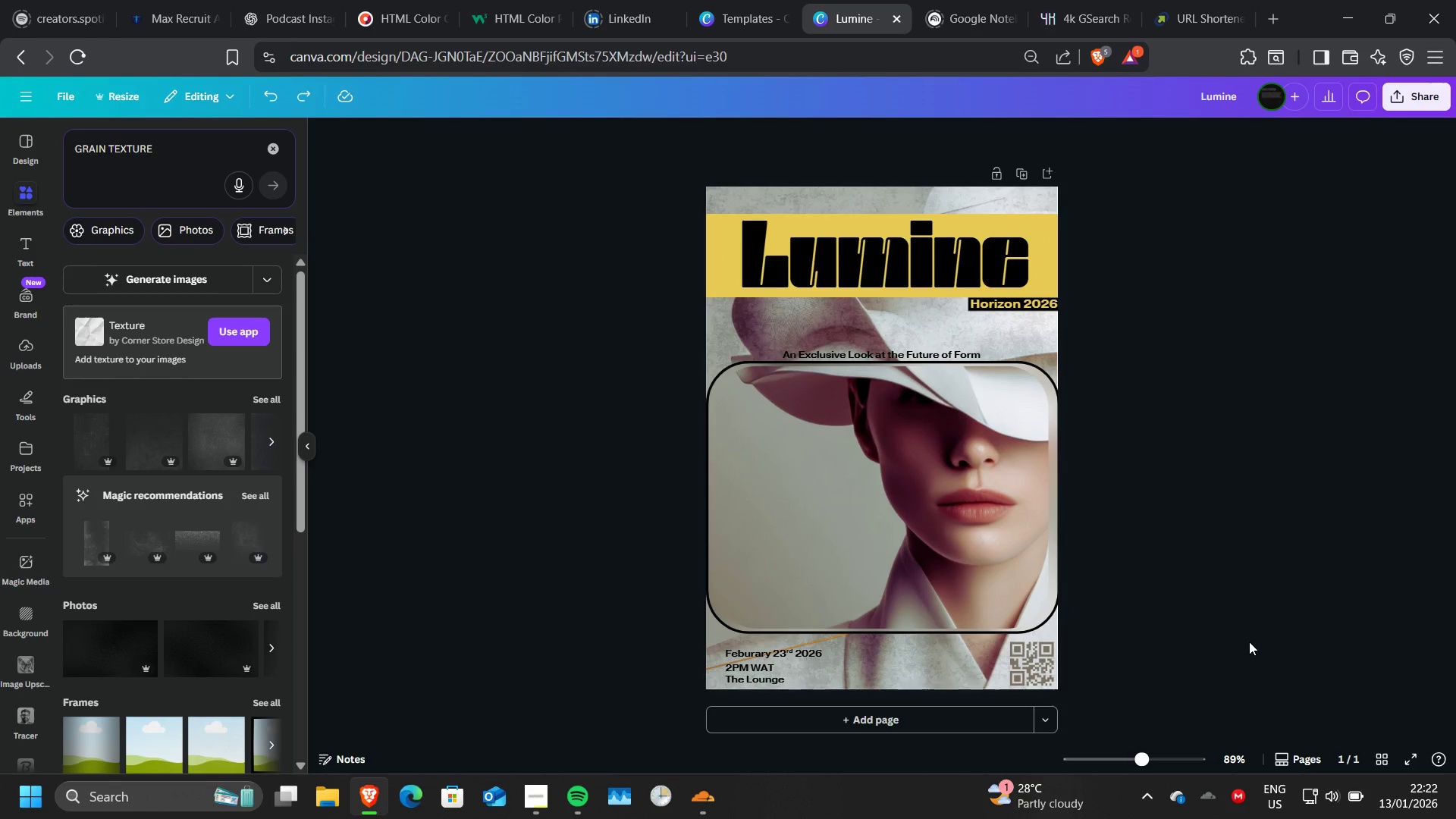 
key(Control+Z)
 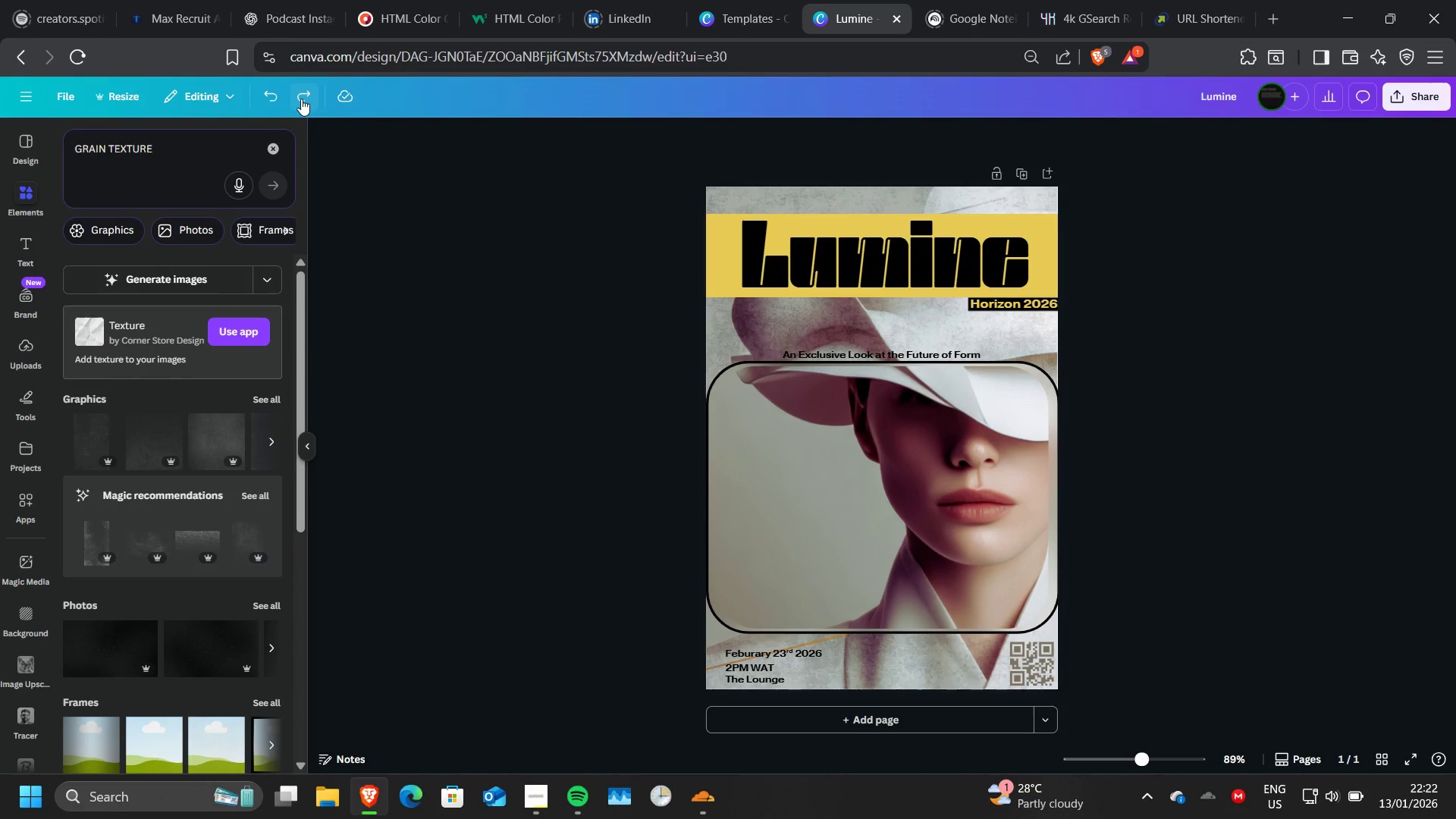 
double_click([301, 99])
 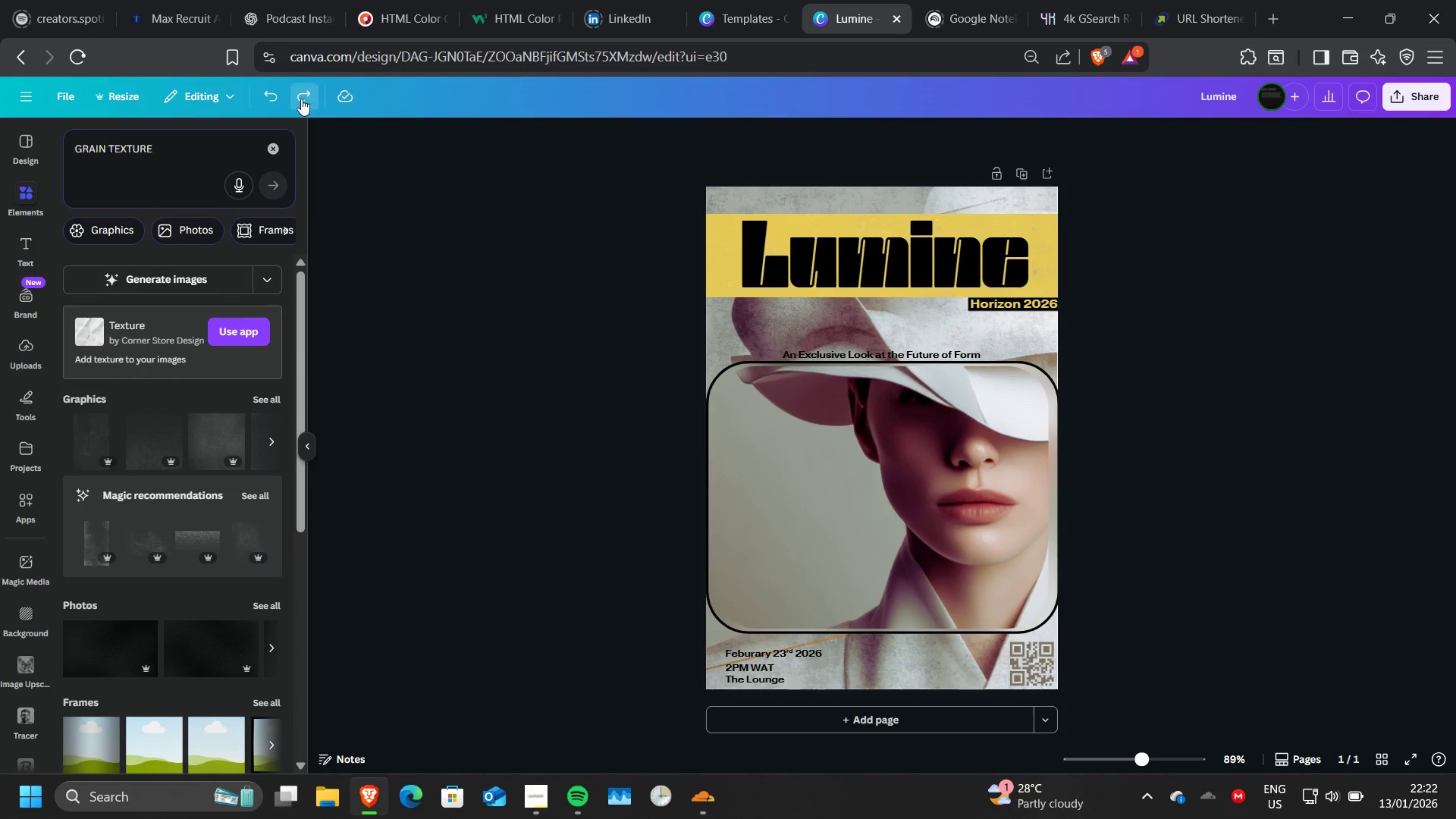 
triple_click([301, 99])
 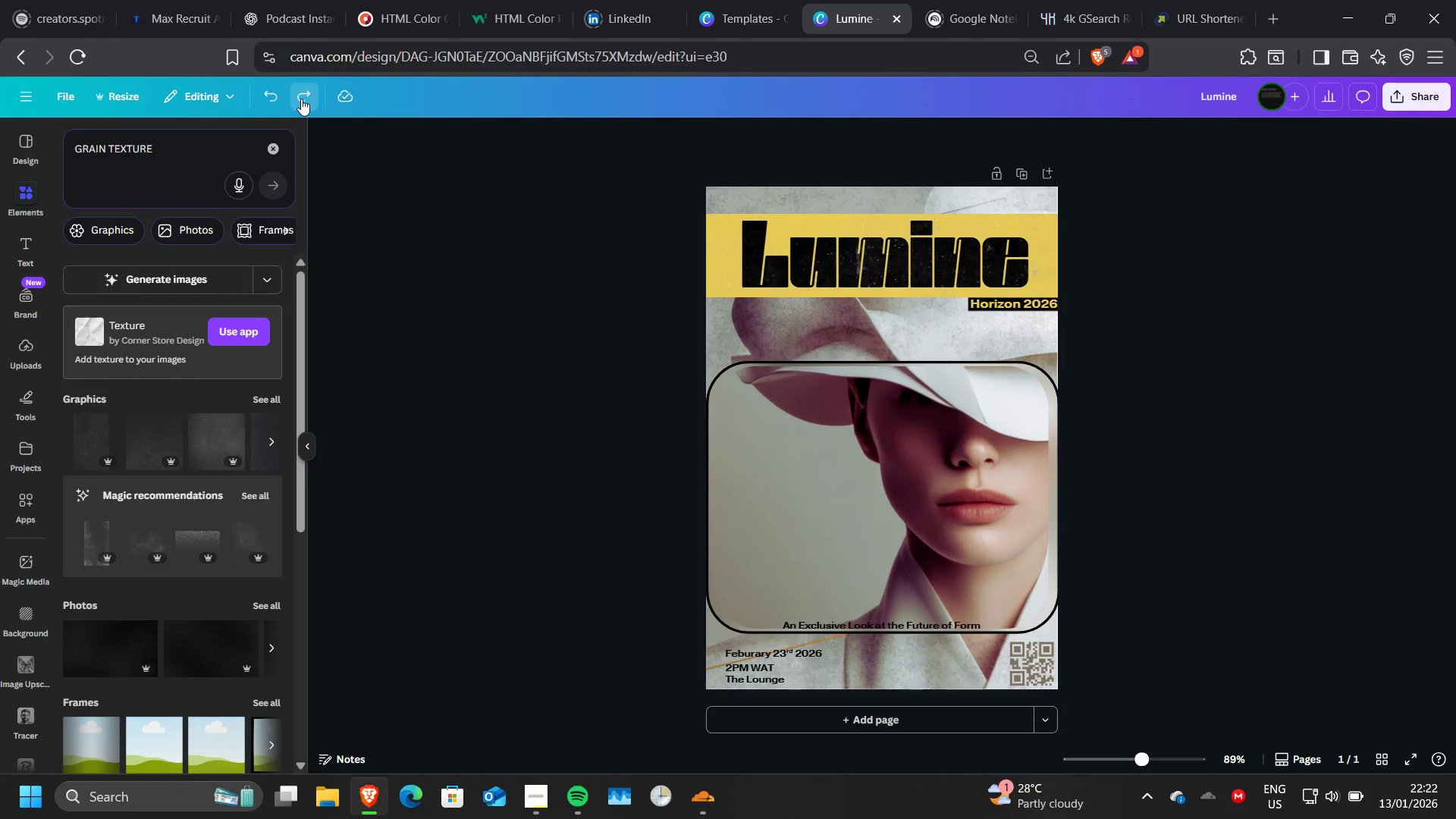 
triple_click([301, 99])
 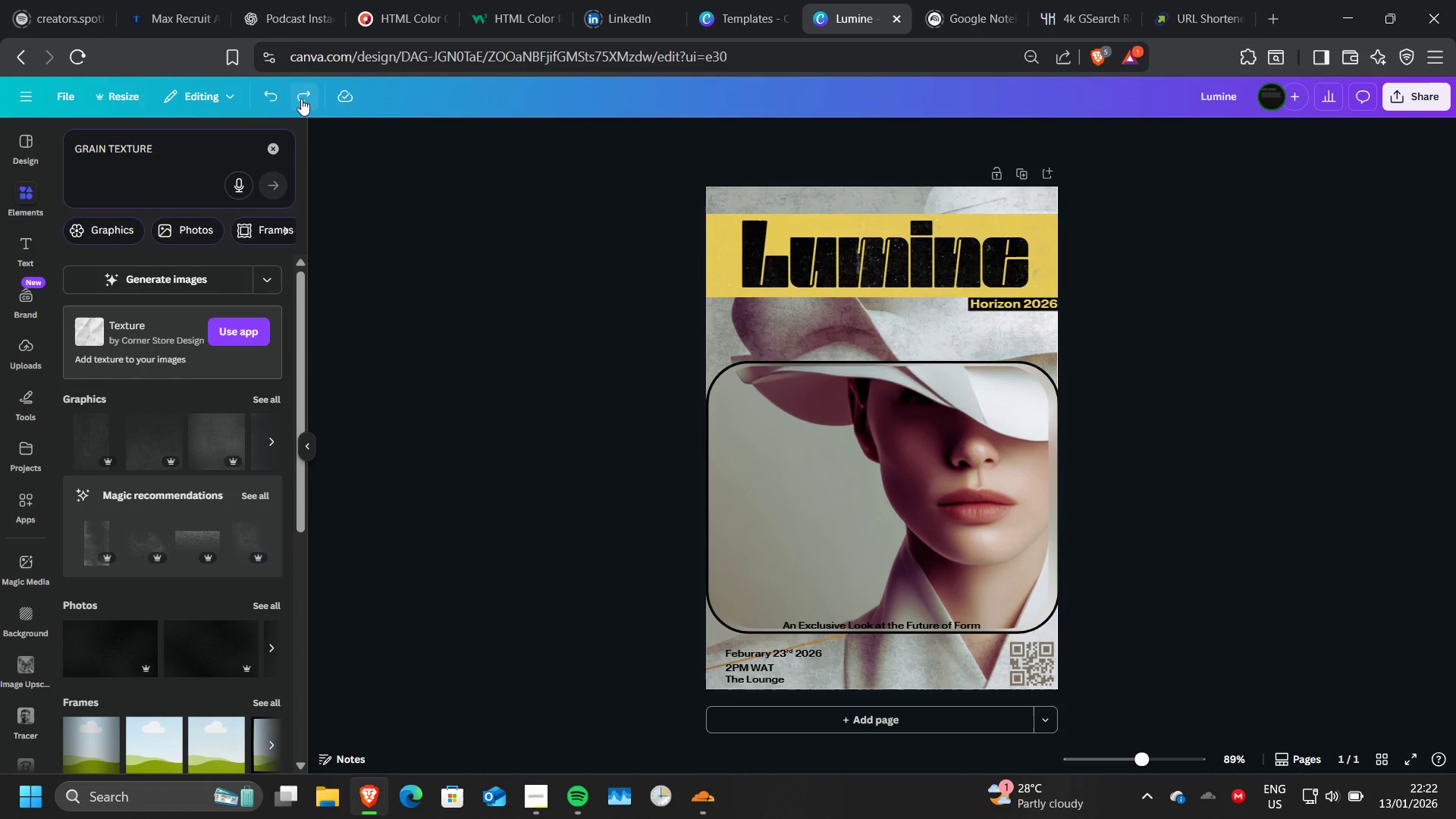 
triple_click([301, 99])
 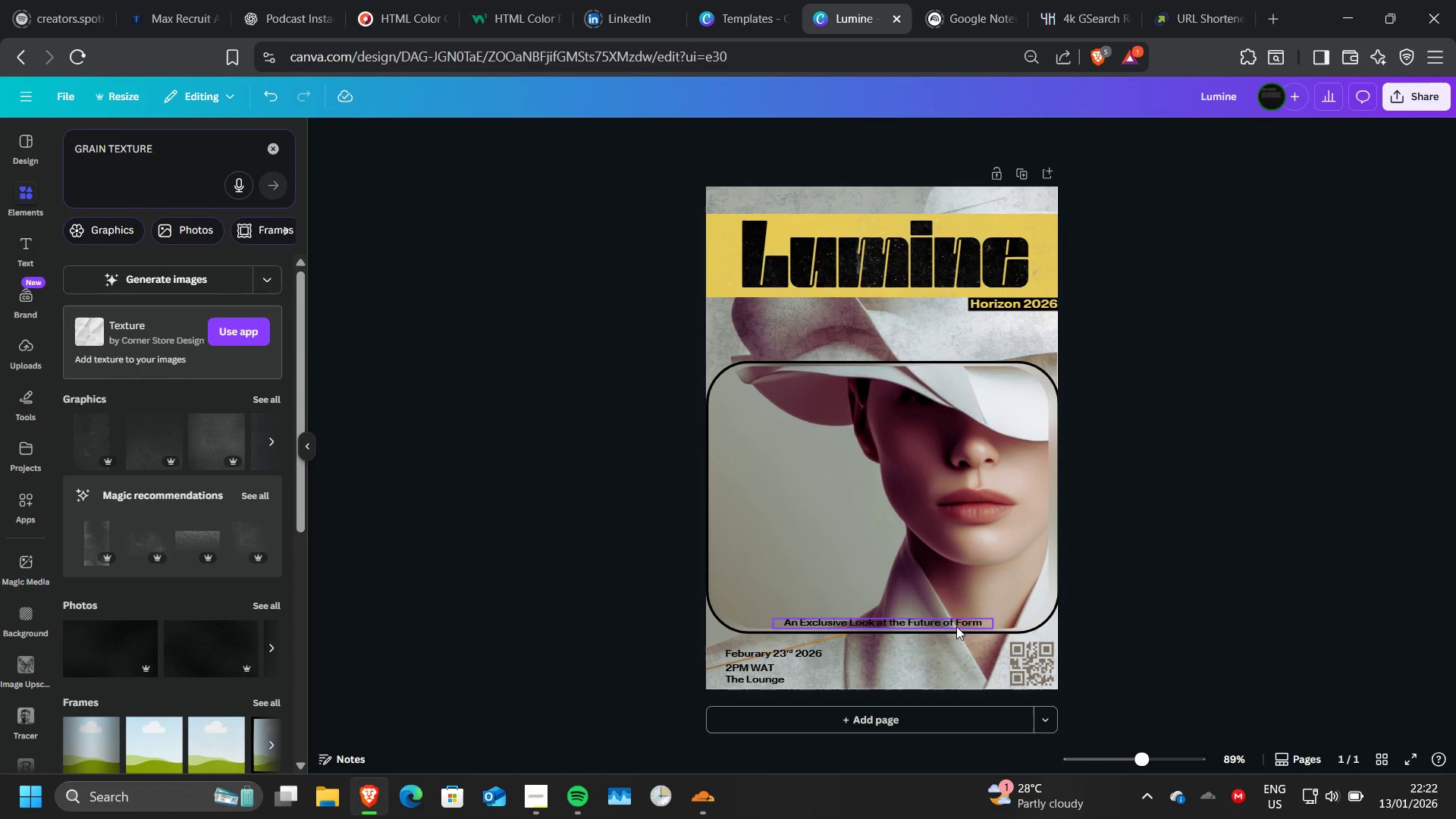 
left_click_drag(start_coordinate=[956, 625], to_coordinate=[895, 579])
 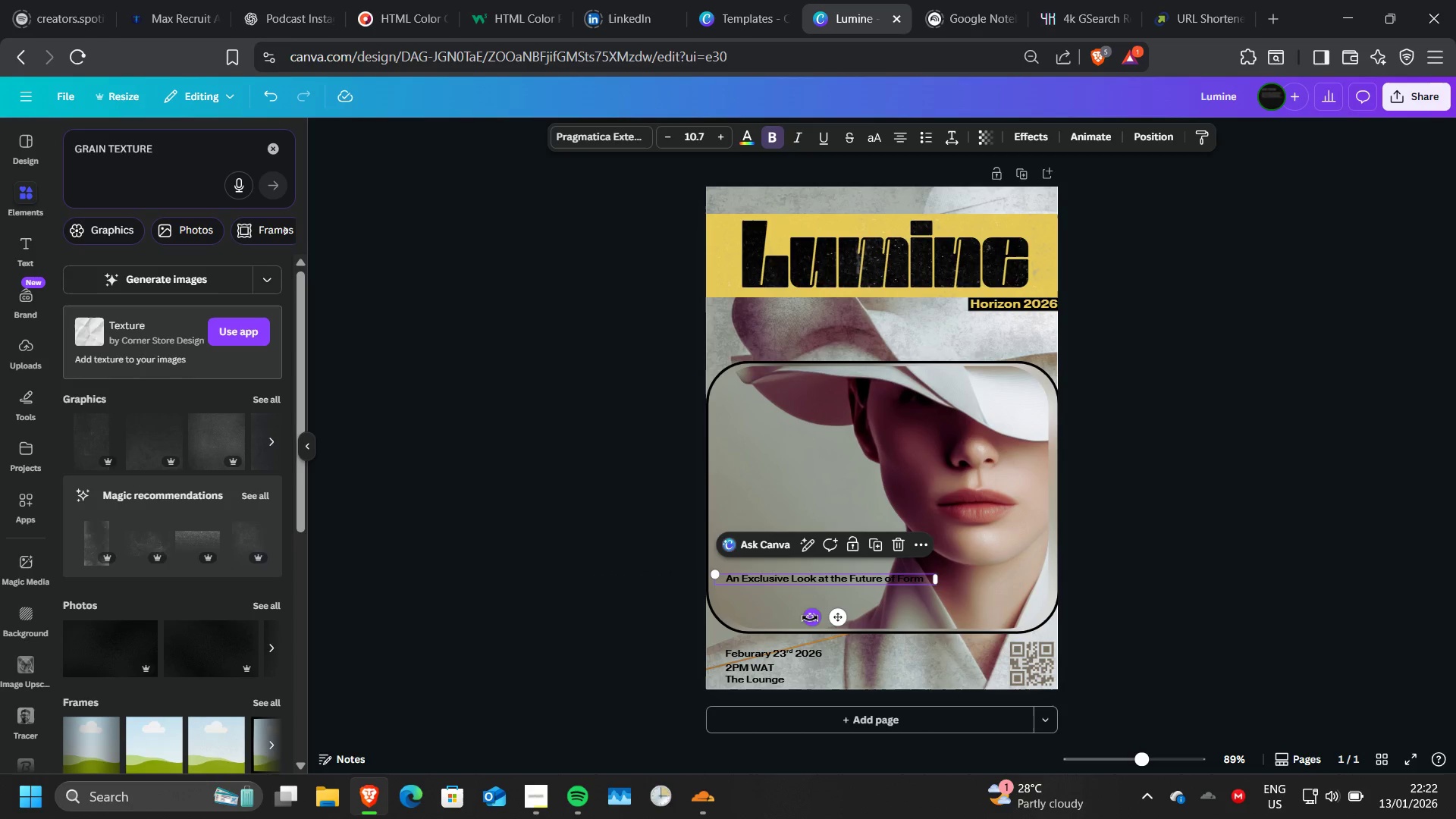 
left_click_drag(start_coordinate=[810, 618], to_coordinate=[796, 579])
 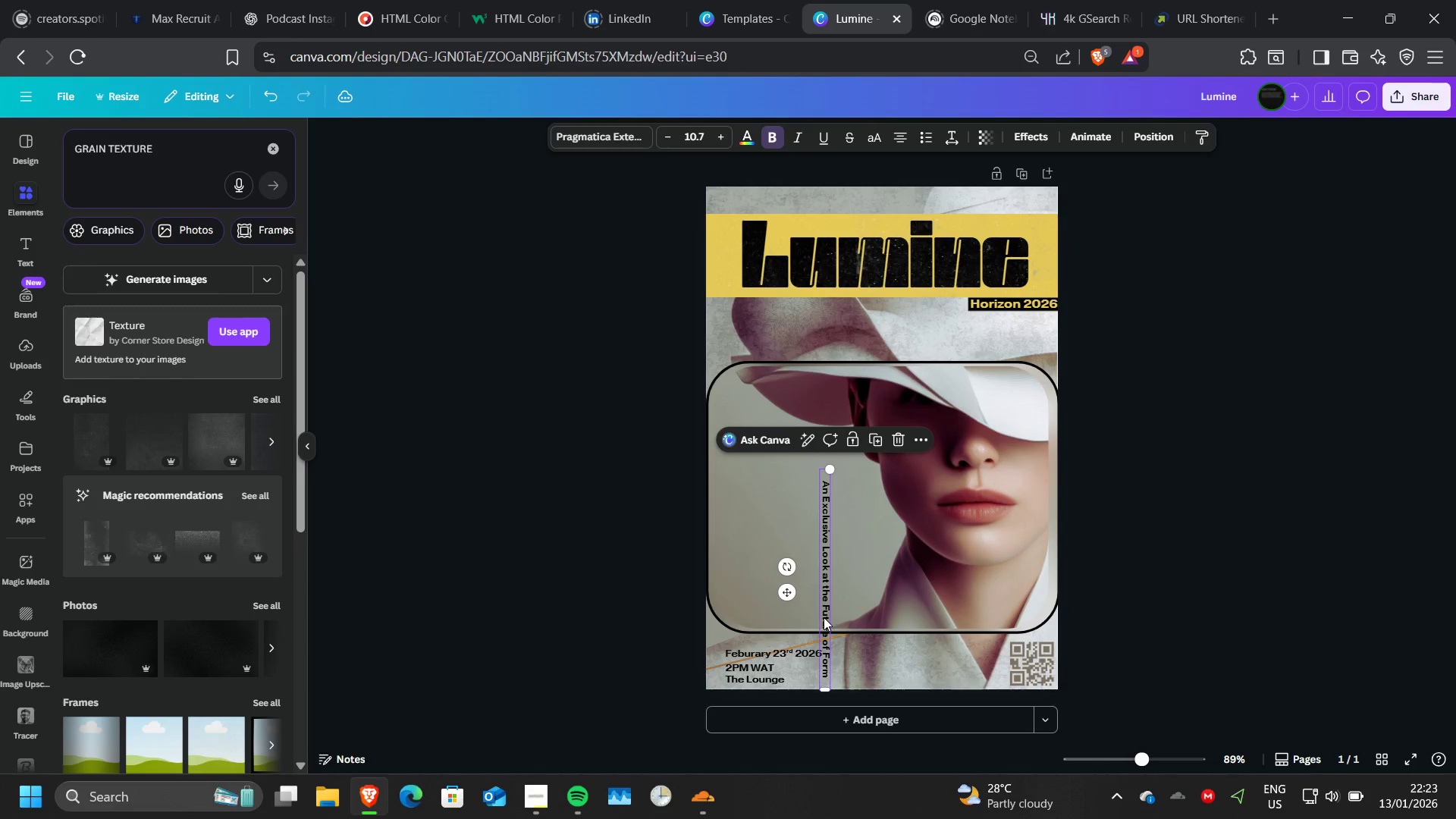 
left_click_drag(start_coordinate=[824, 617], to_coordinate=[718, 542])
 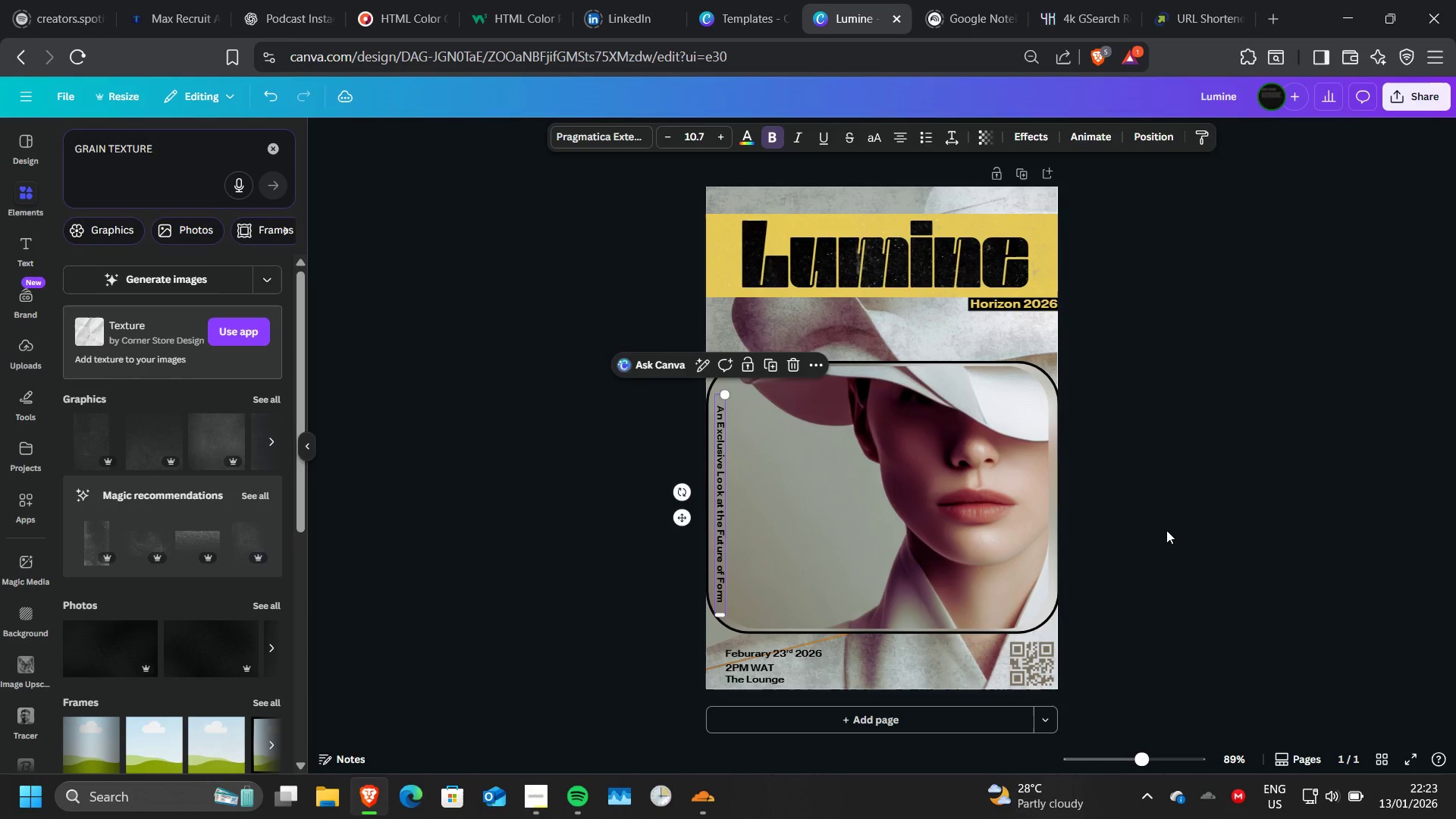 
double_click([1166, 530])
 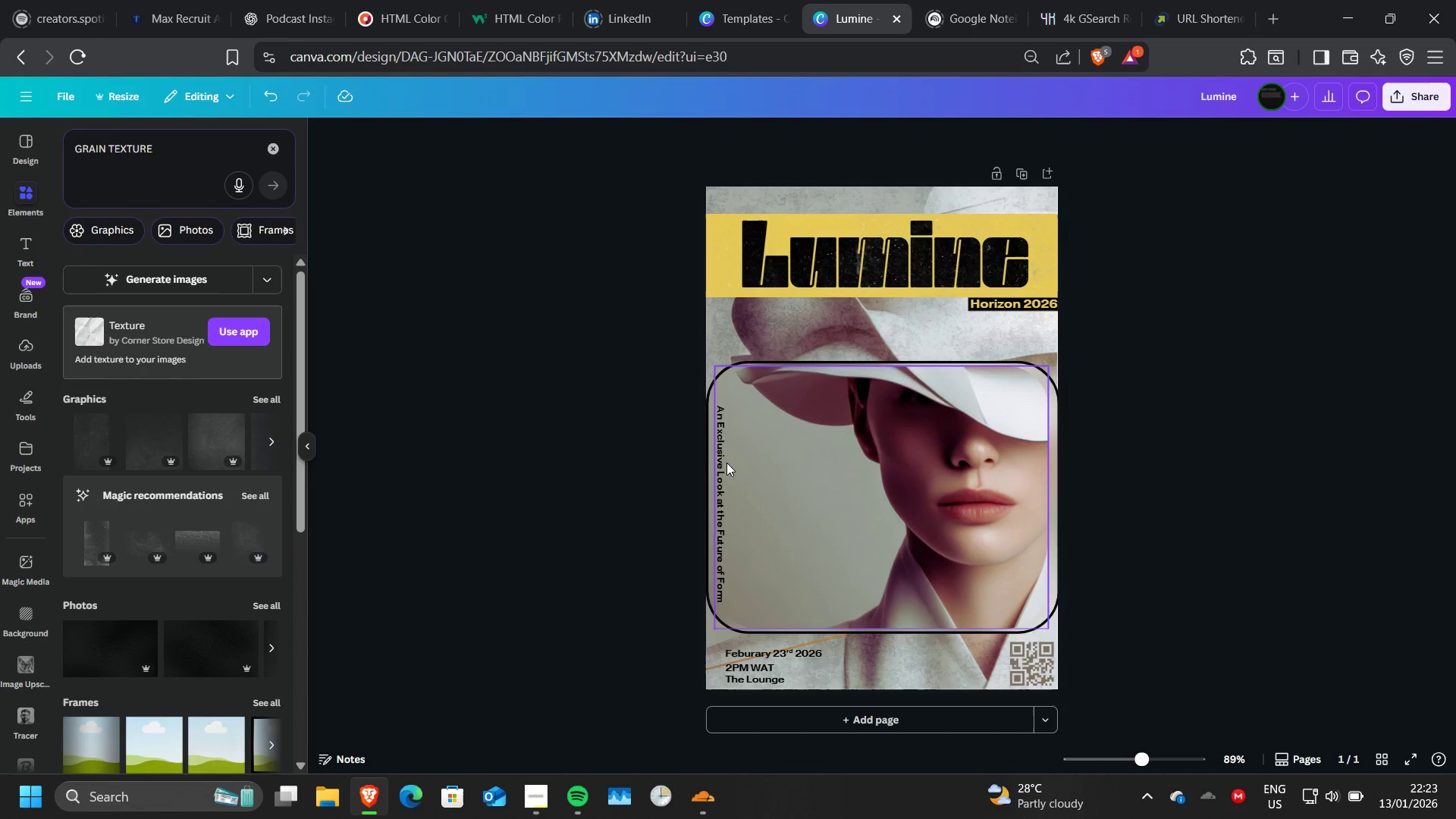 
left_click([720, 466])
 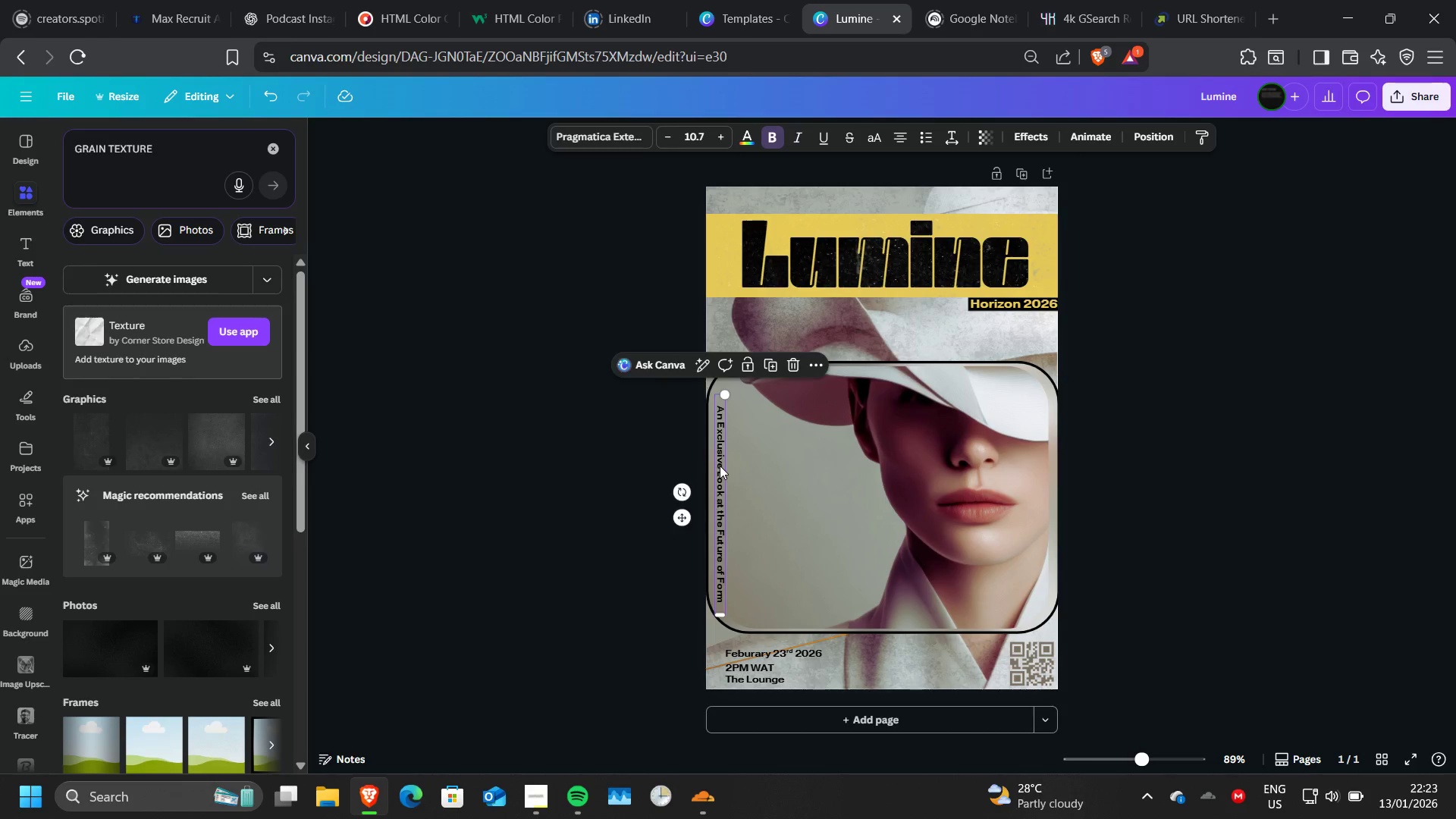 
key(ArrowLeft)
 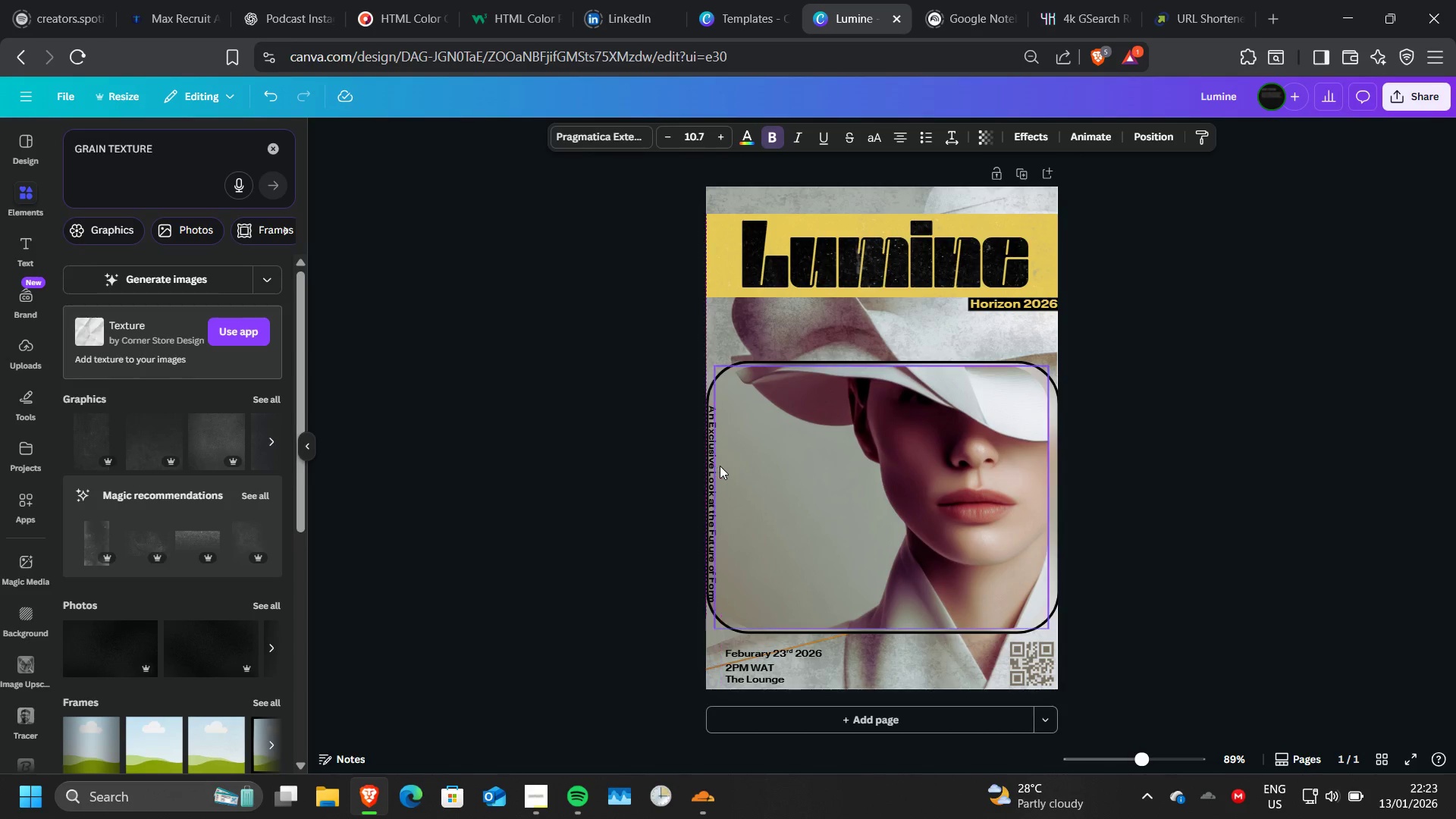 
key(ArrowLeft)
 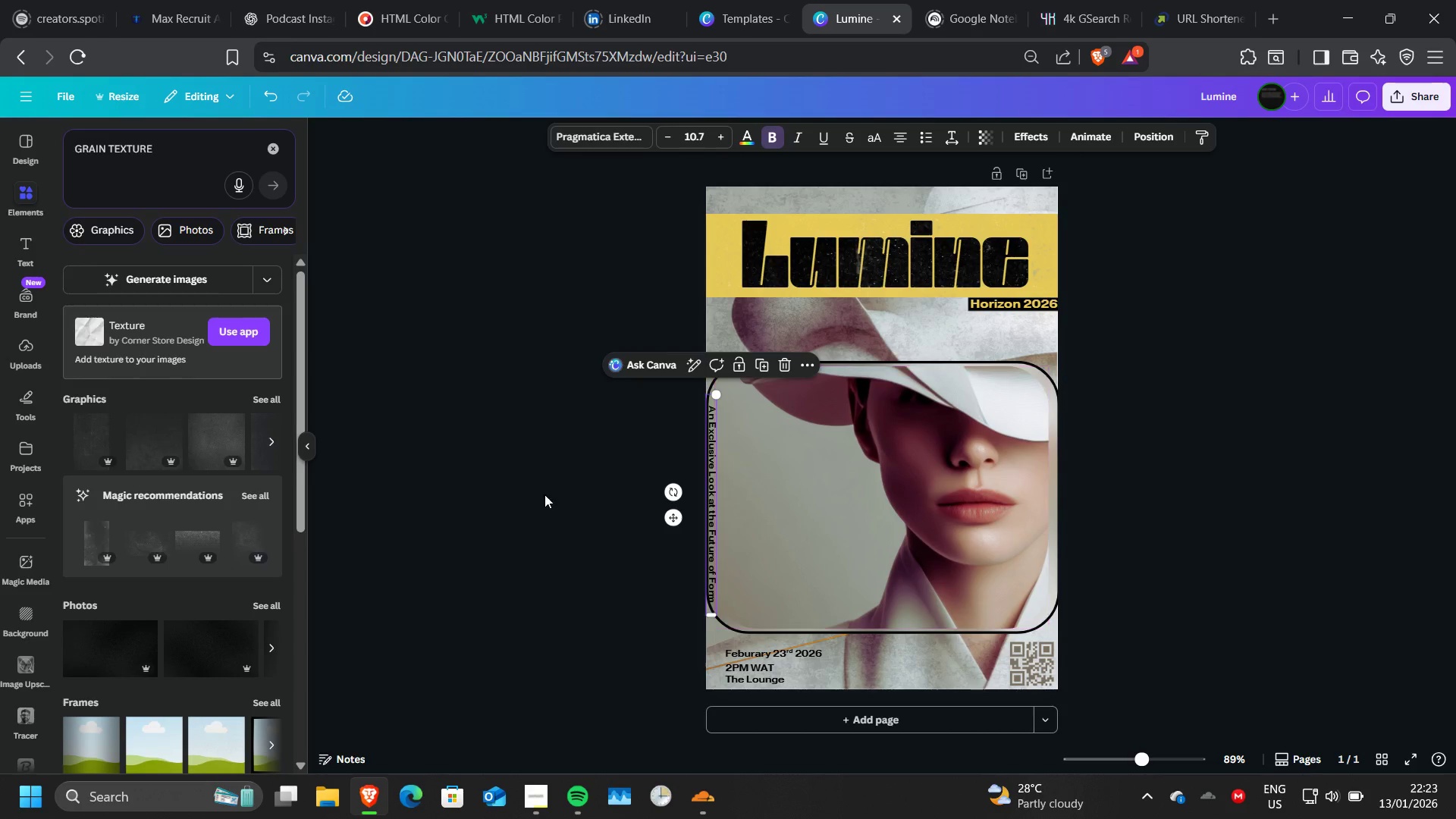 
left_click([540, 491])
 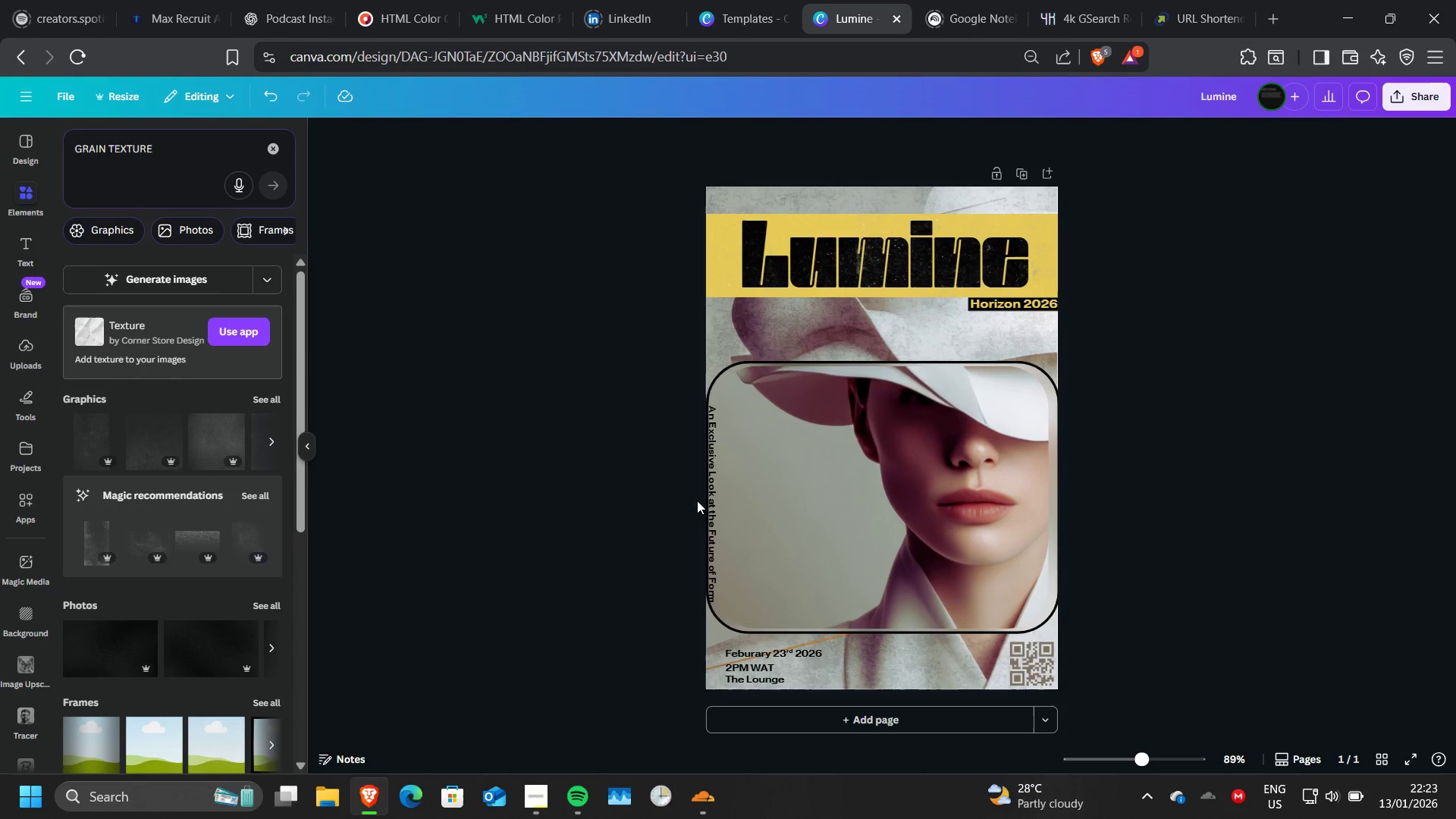 
wait(5.16)
 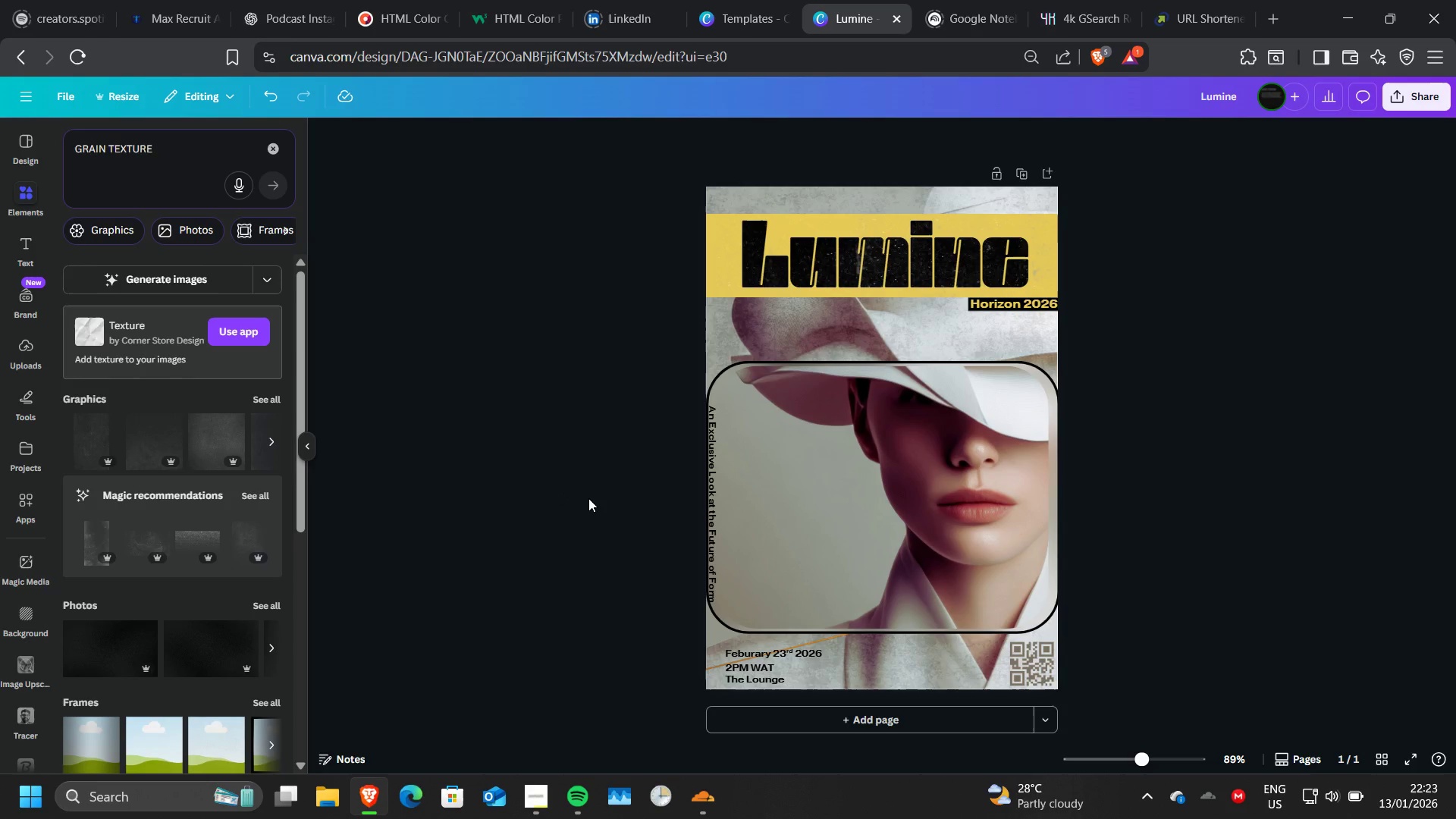 
left_click_drag(start_coordinate=[709, 503], to_coordinate=[1050, 514])
 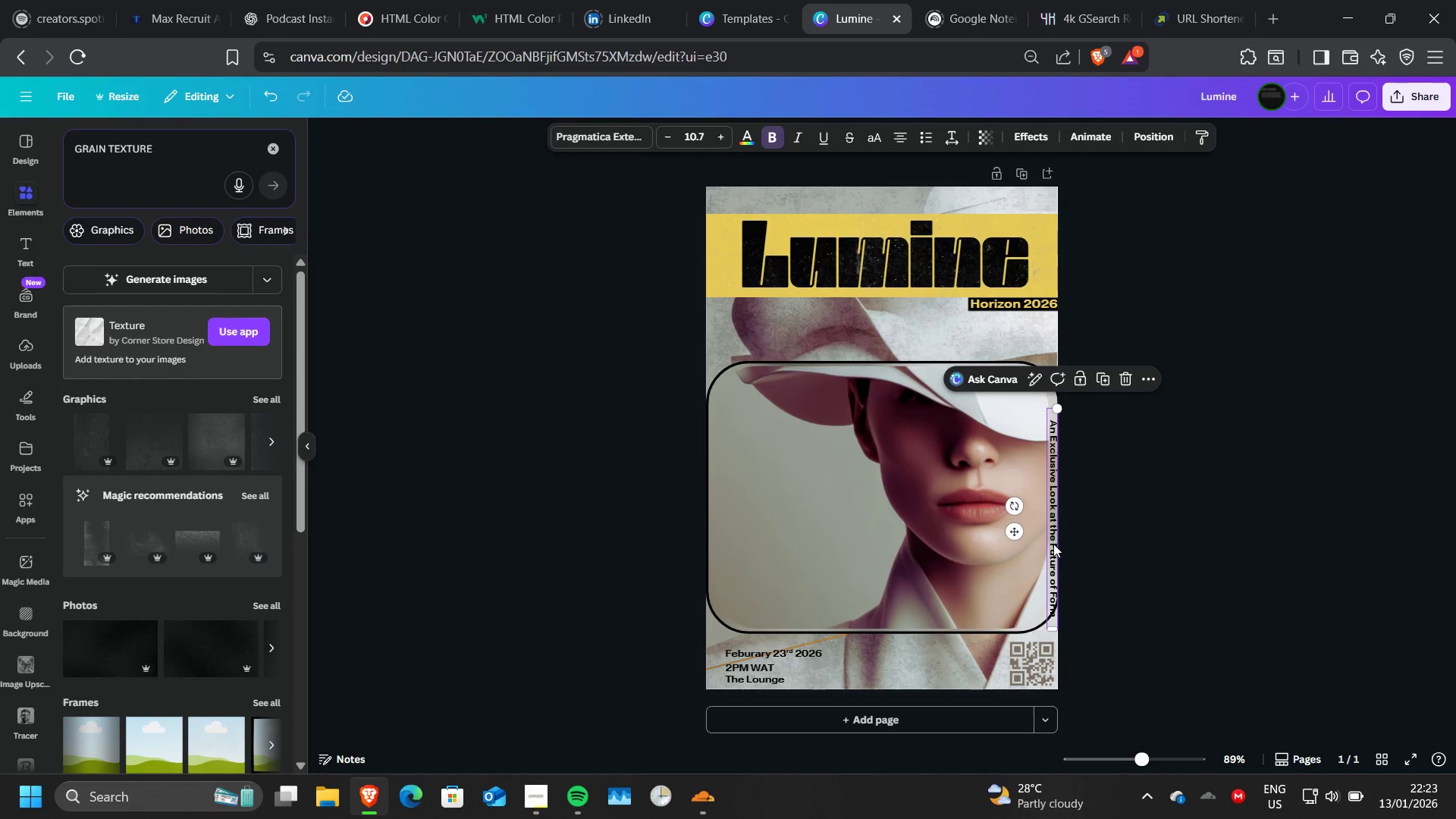 
left_click_drag(start_coordinate=[1053, 544], to_coordinate=[1053, 533])
 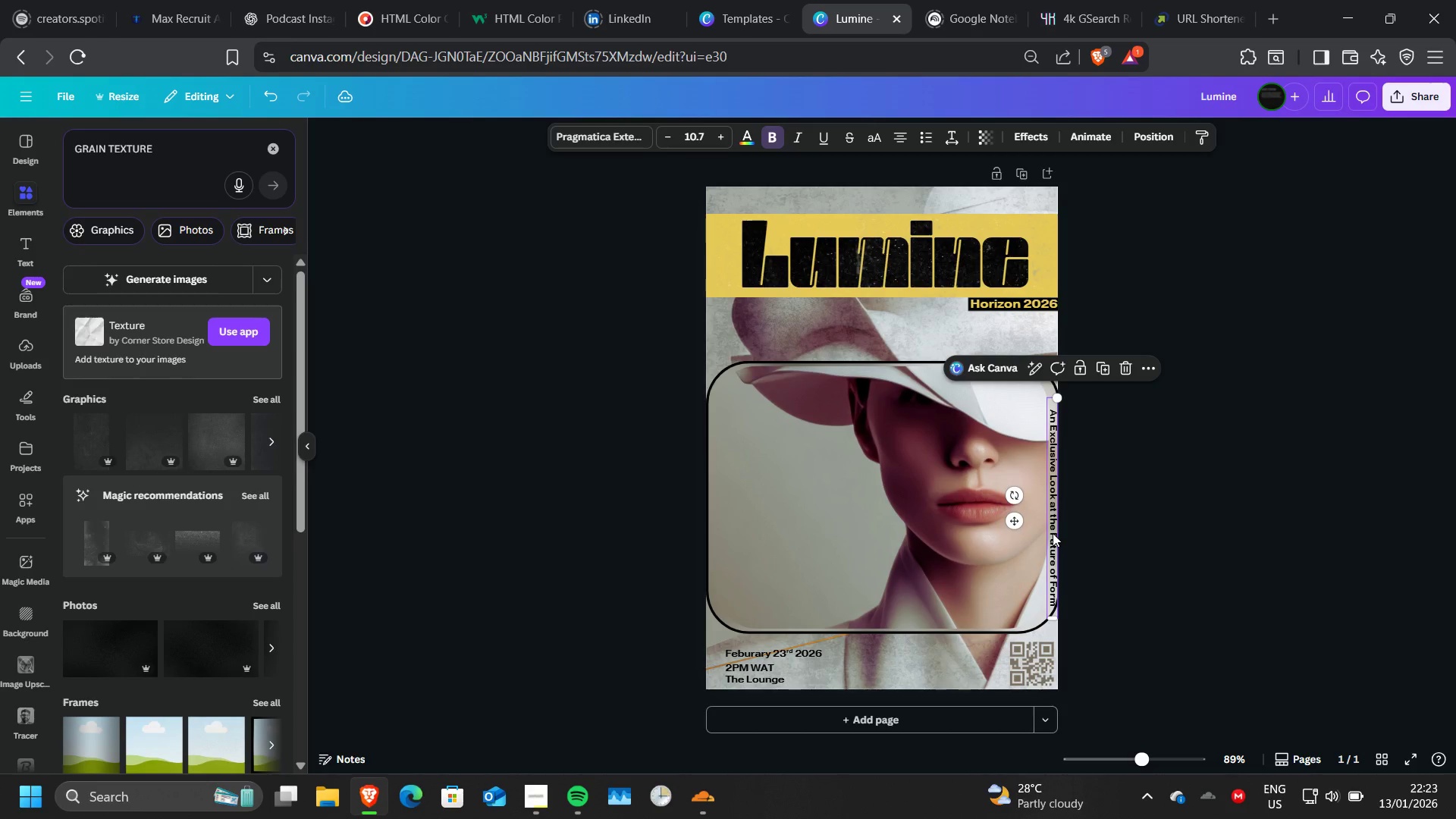 
left_click_drag(start_coordinate=[1053, 533], to_coordinate=[1052, 529])
 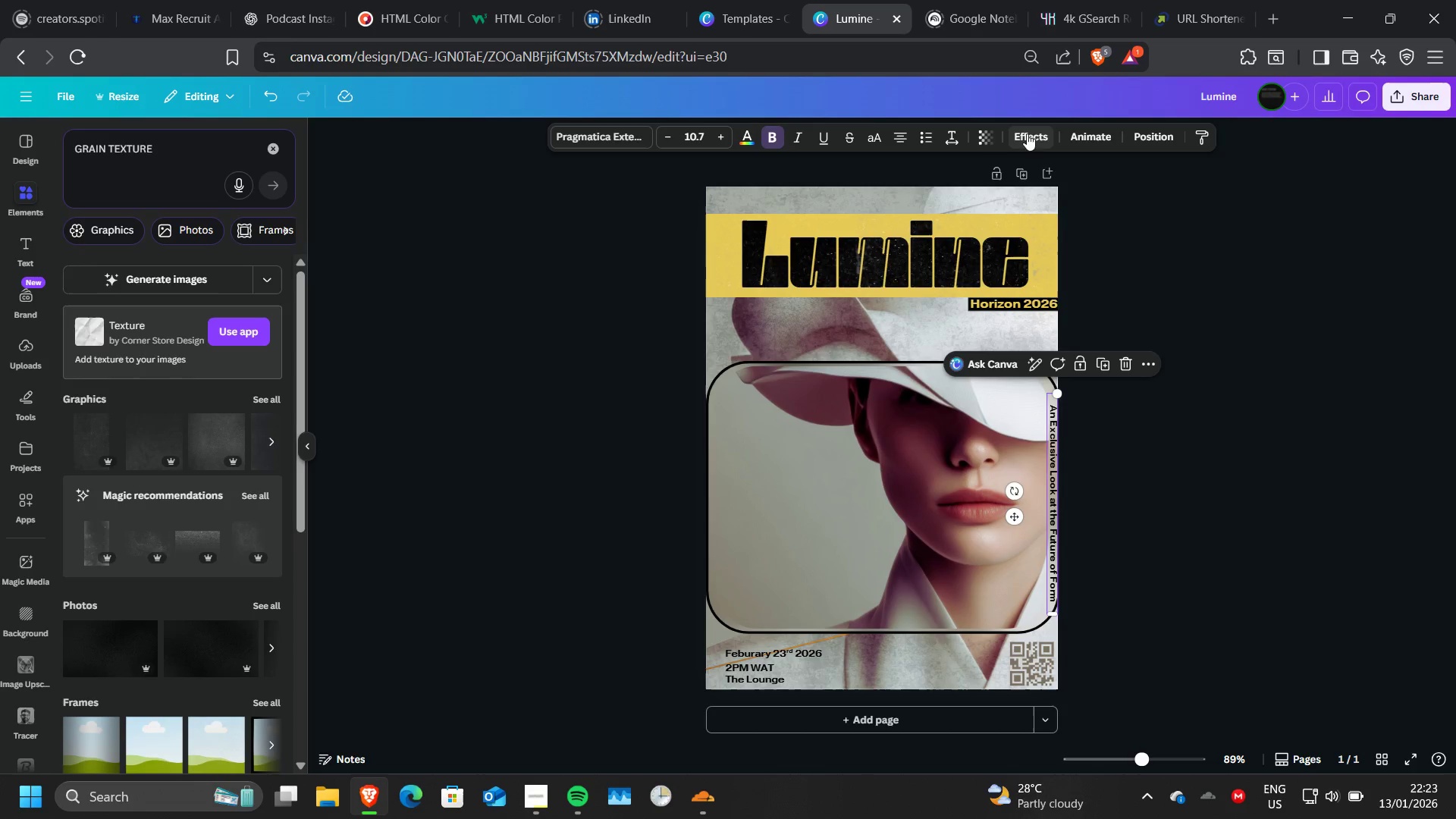 
wait(8.16)
 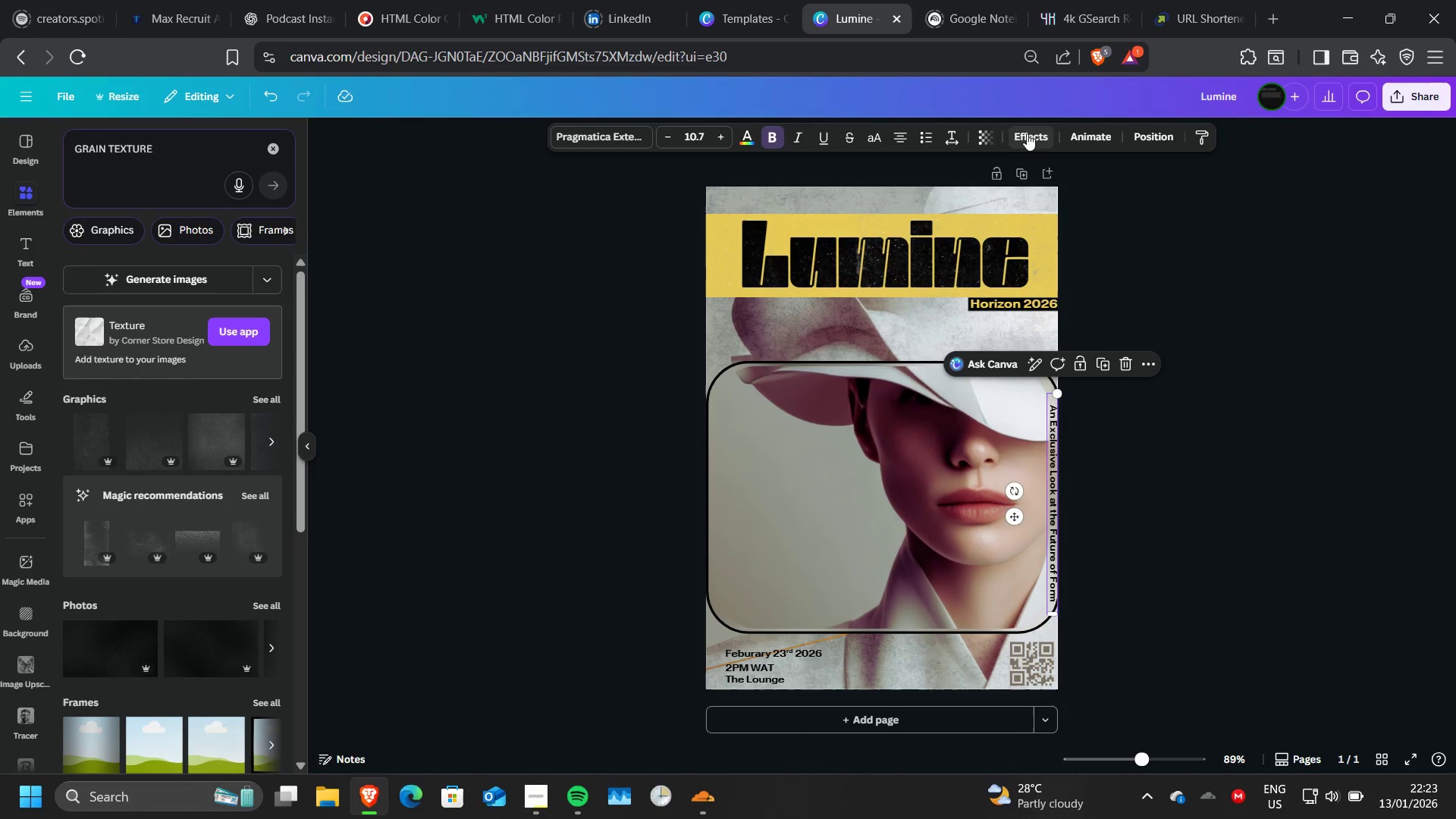 
left_click_drag(start_coordinate=[1009, 490], to_coordinate=[1116, 518])
 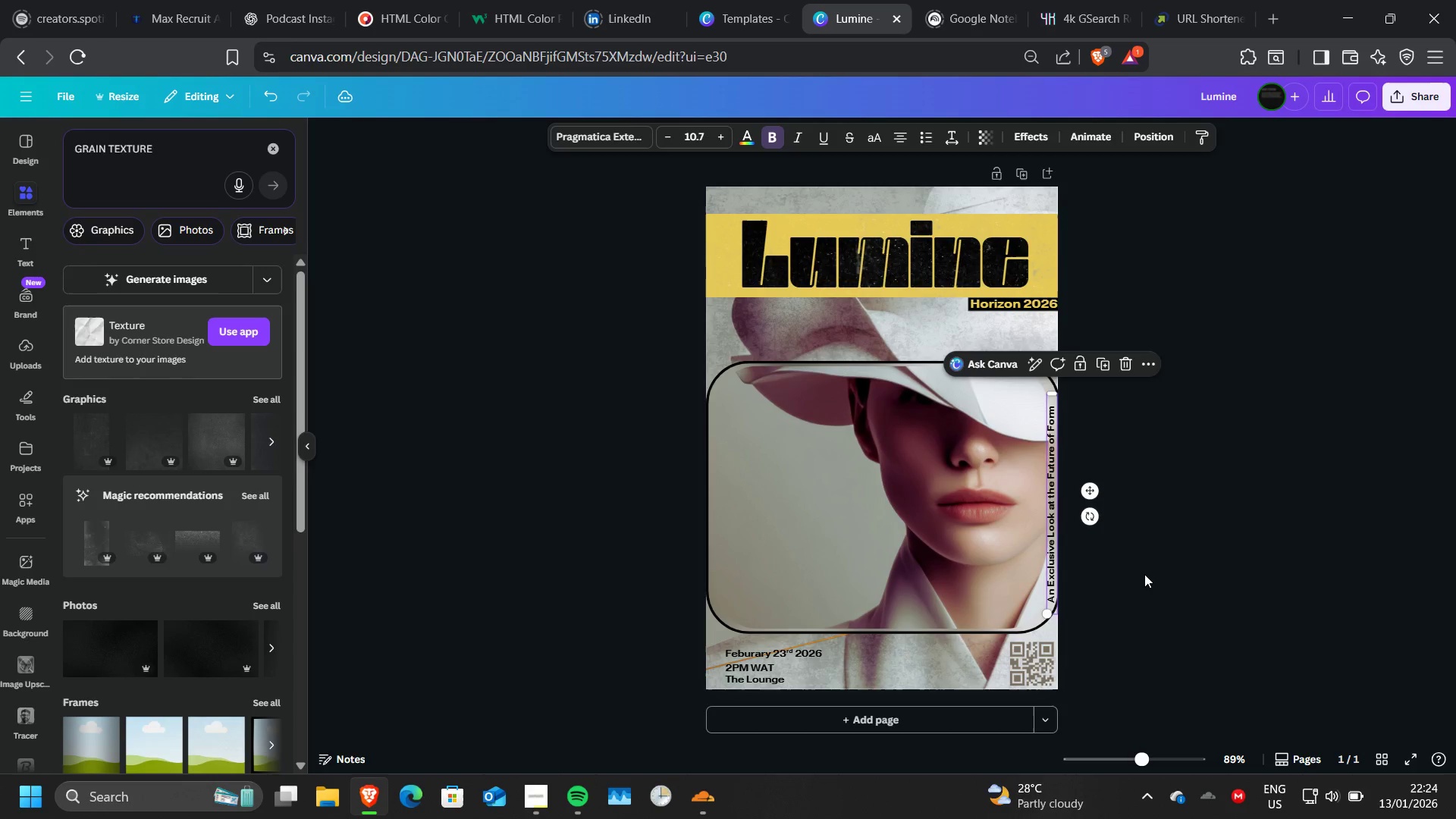 
left_click([1144, 574])
 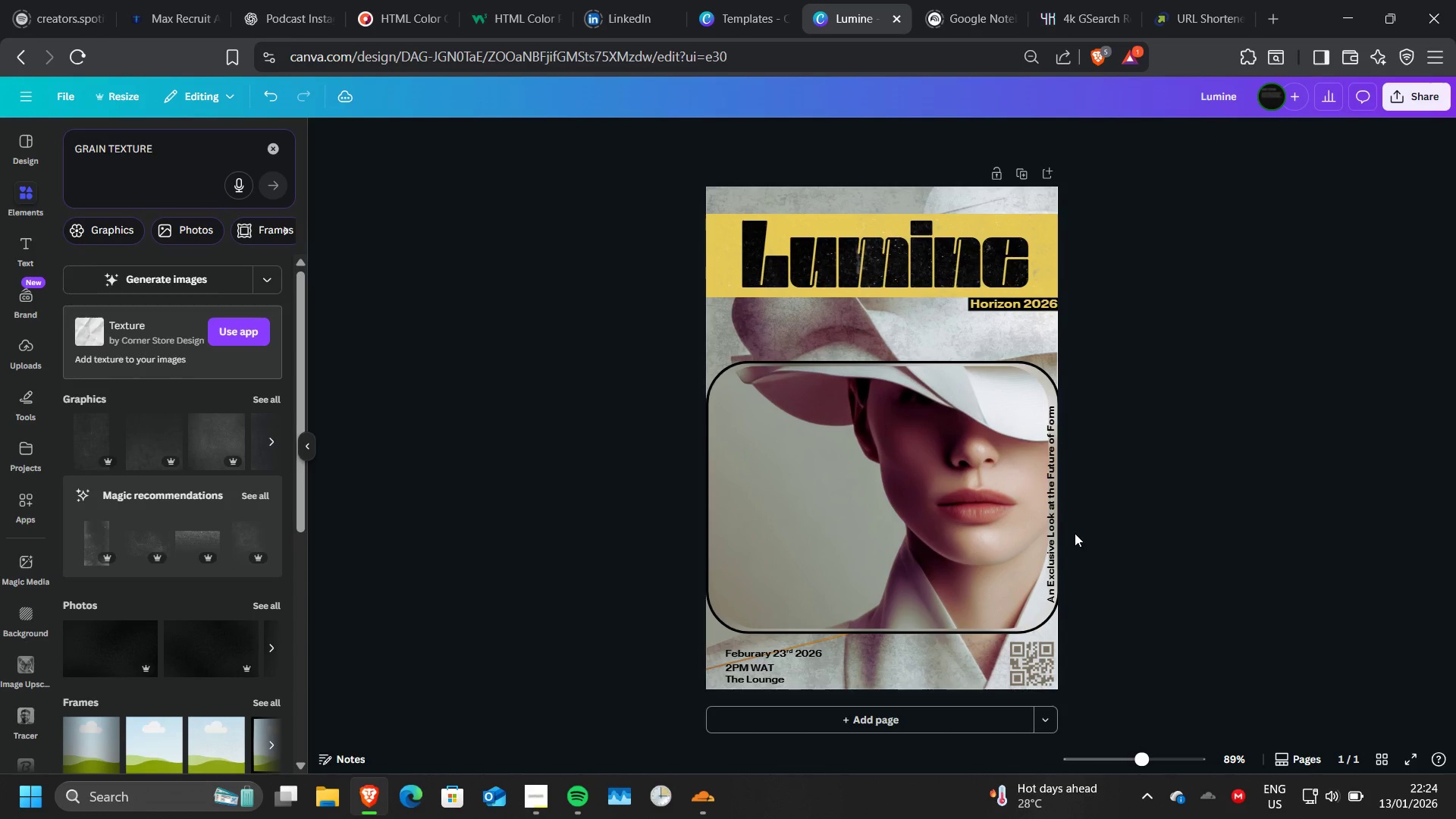 
left_click([1056, 514])
 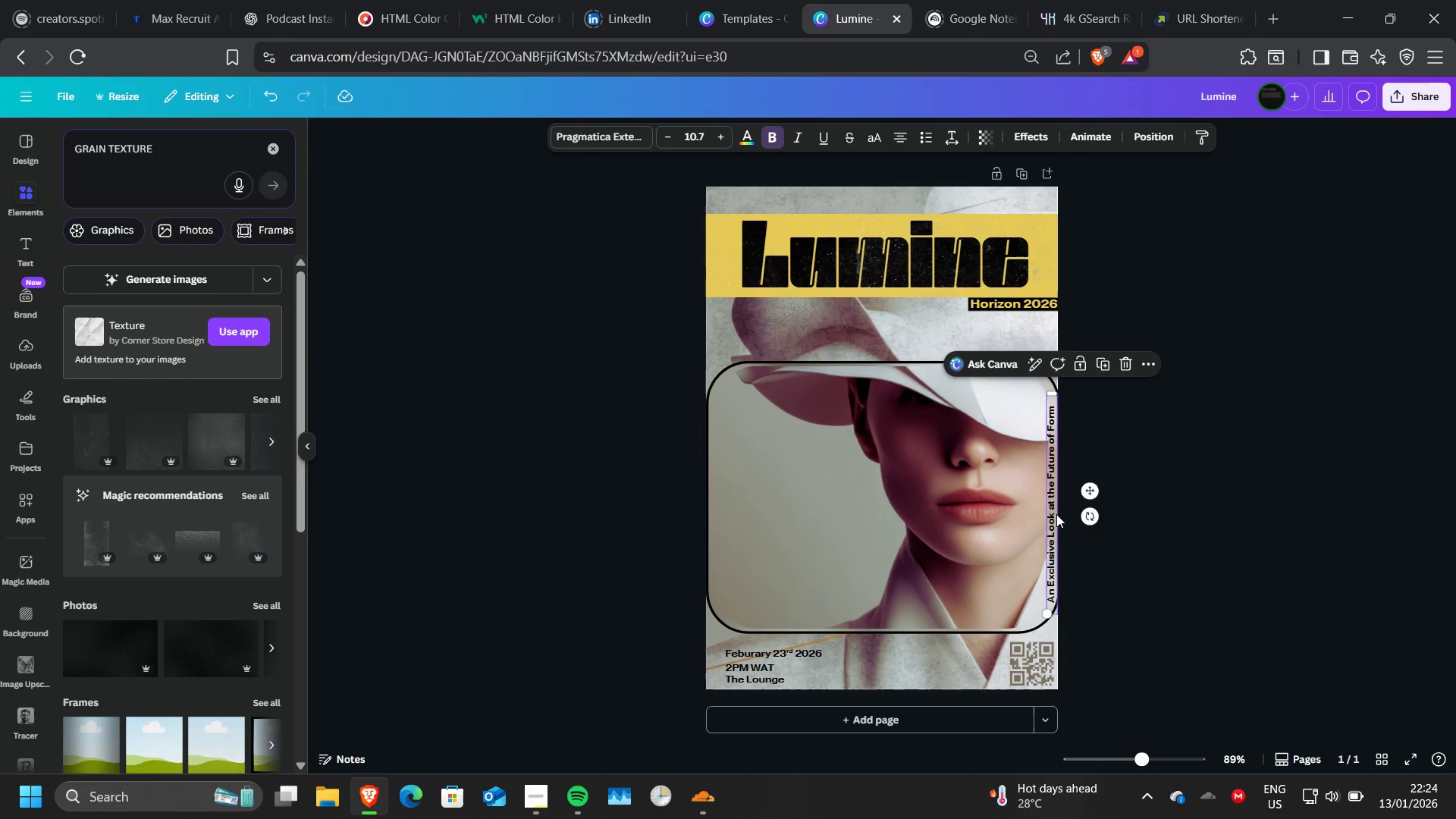 
key(ArrowUp)
 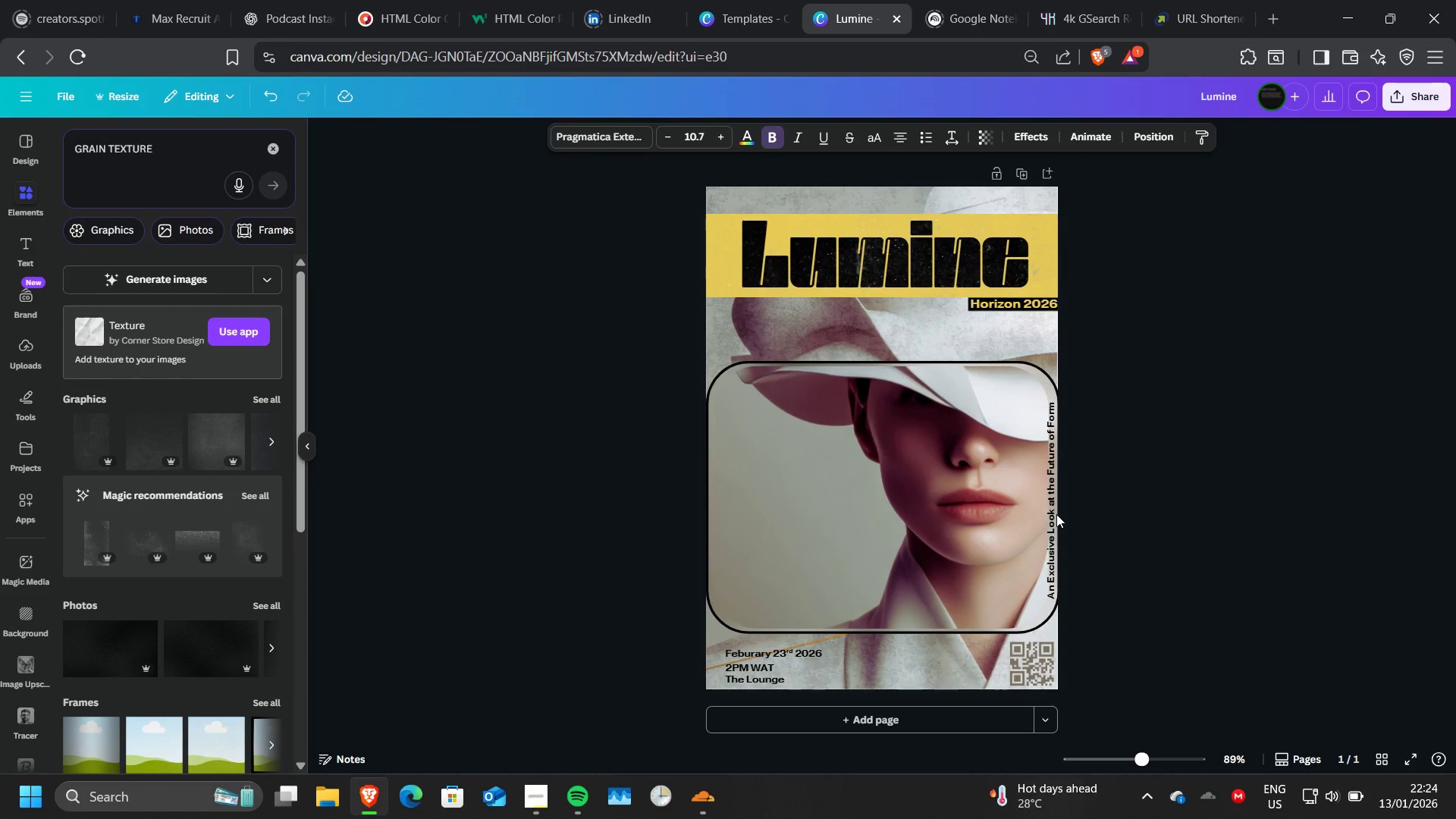 
key(ArrowRight)
 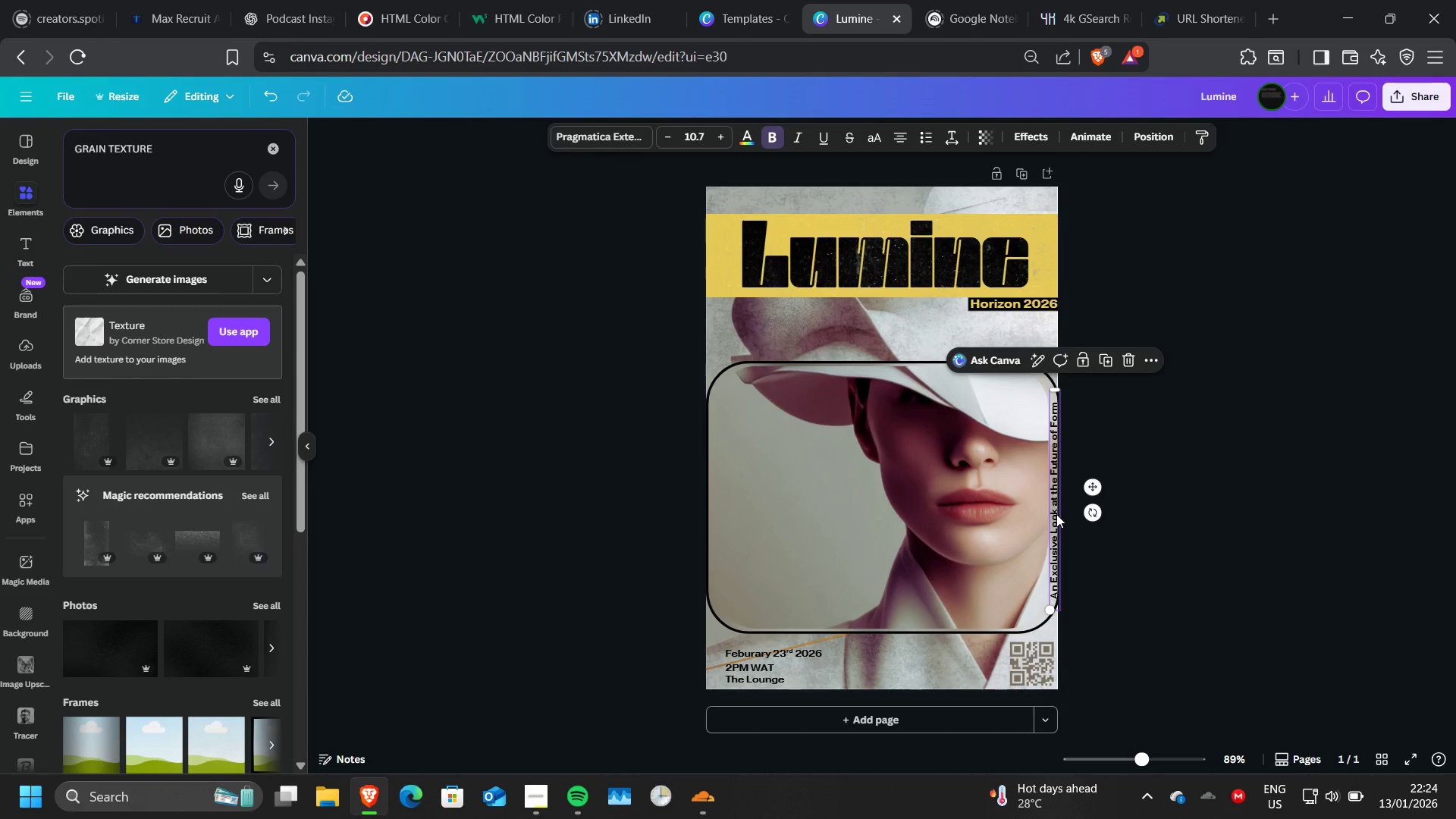 
key(ArrowLeft)
 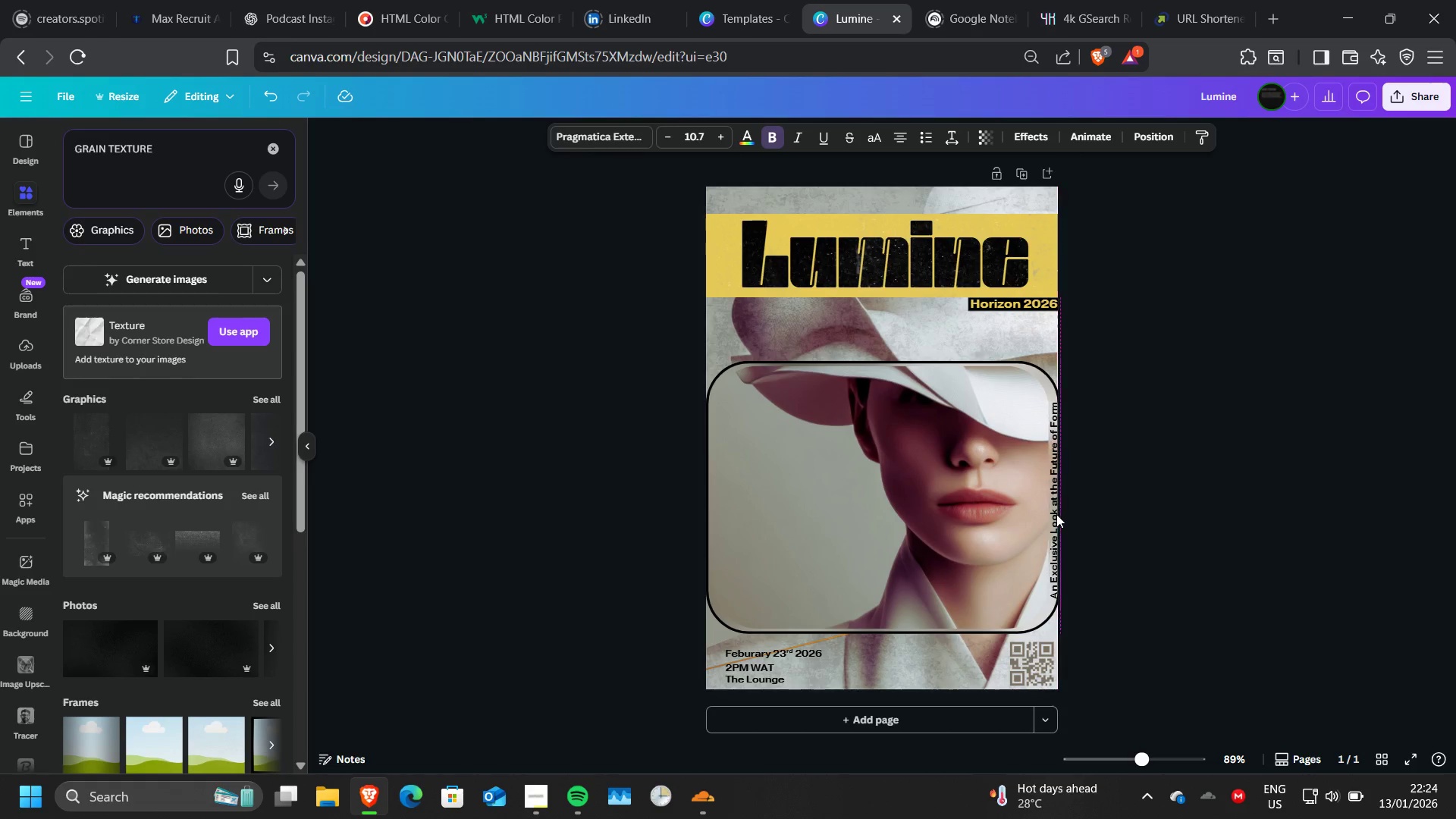 
key(ArrowRight)
 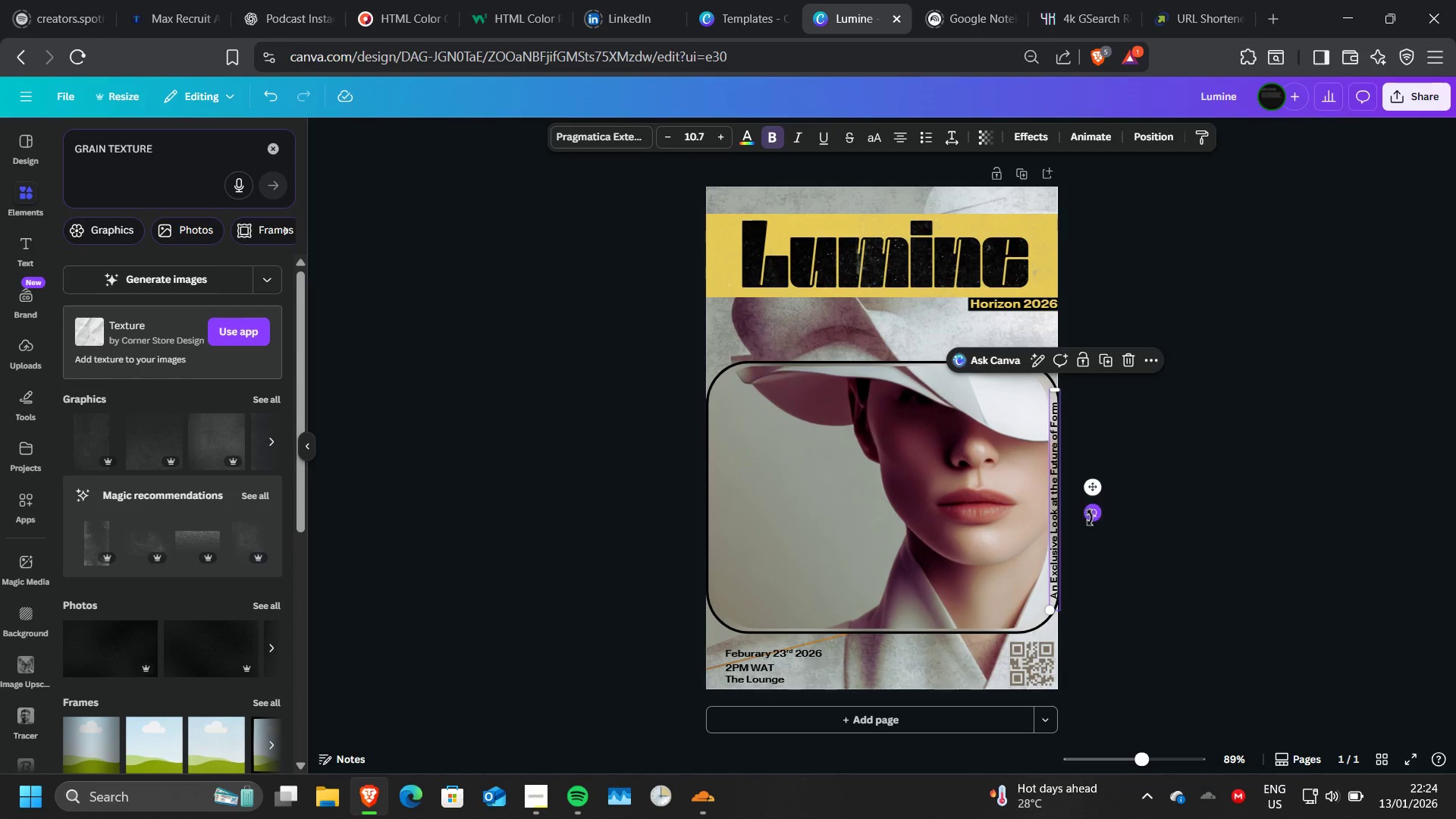 
left_click([1090, 518])
 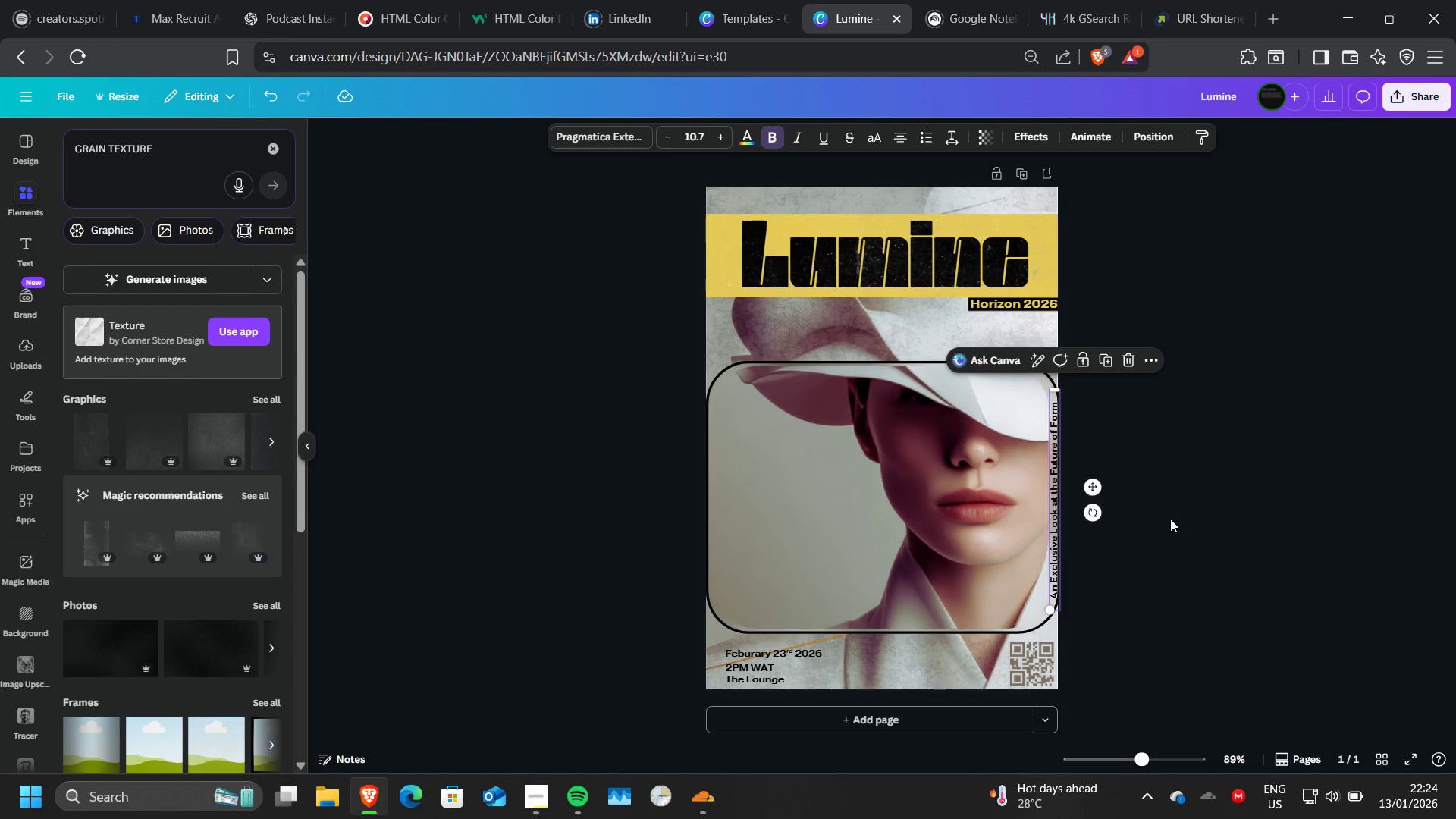 
left_click([1170, 519])
 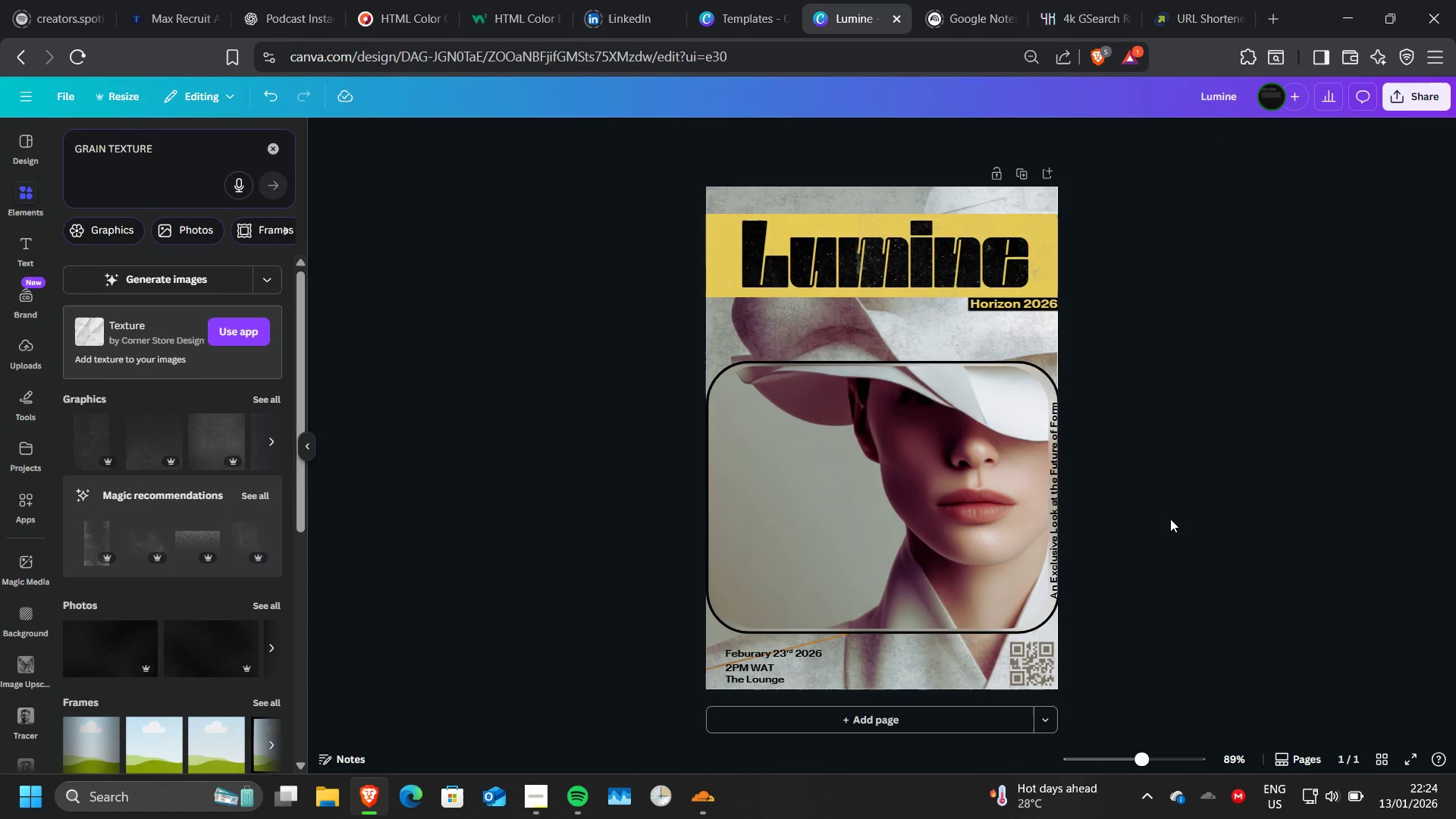 
left_click([1170, 519])
 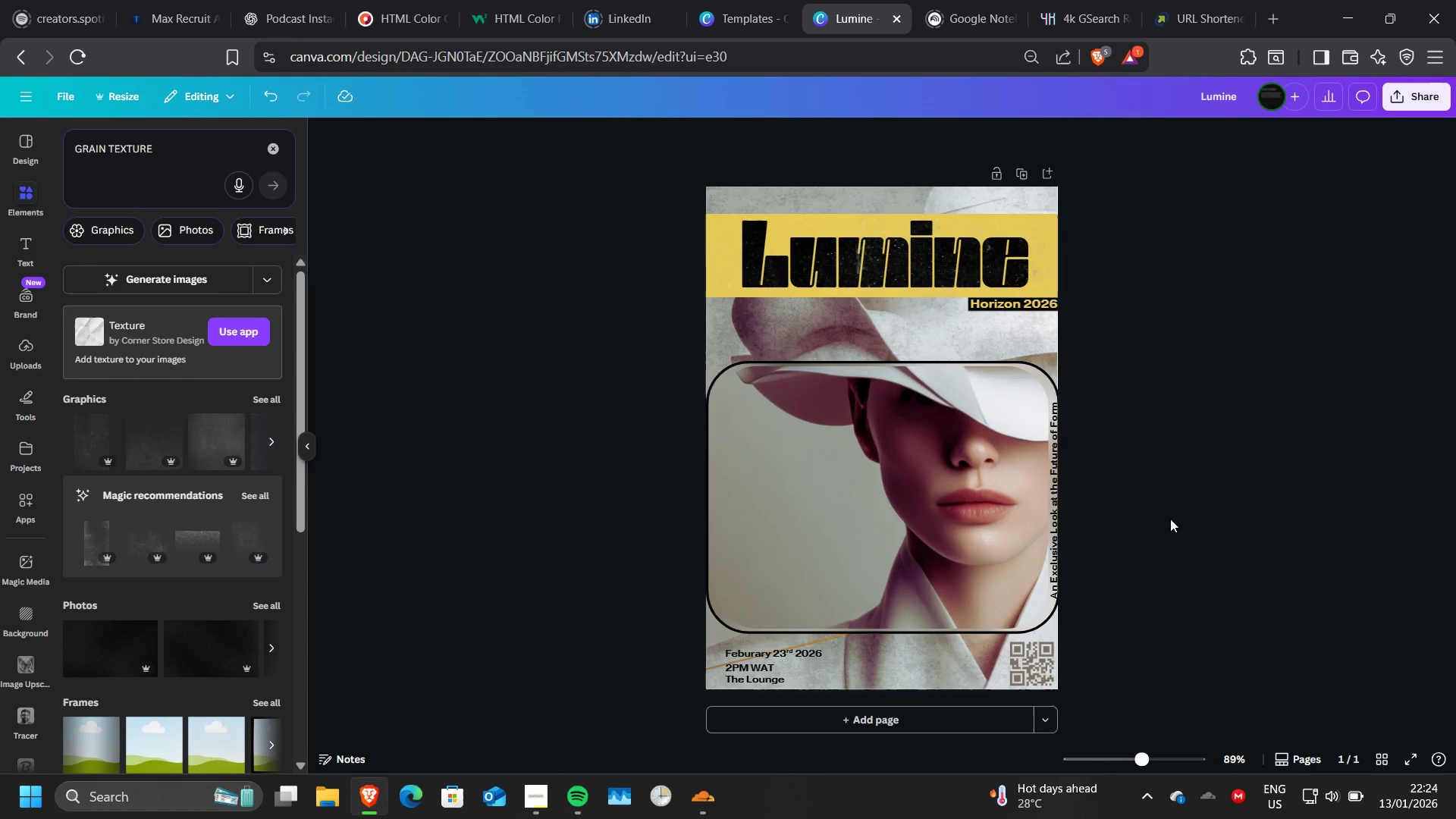 
key(Control+Z)
 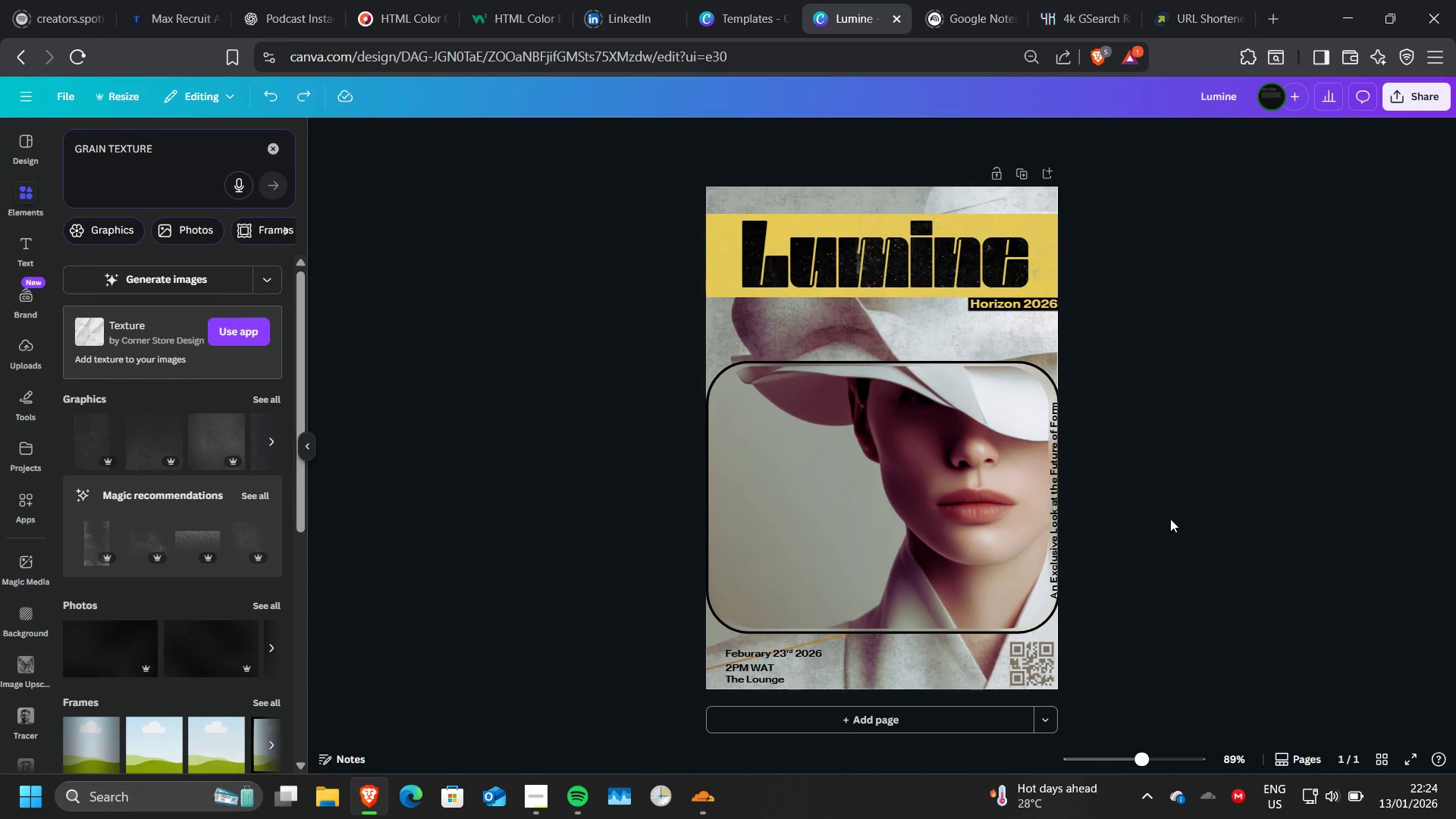 
key(Control+Z)
 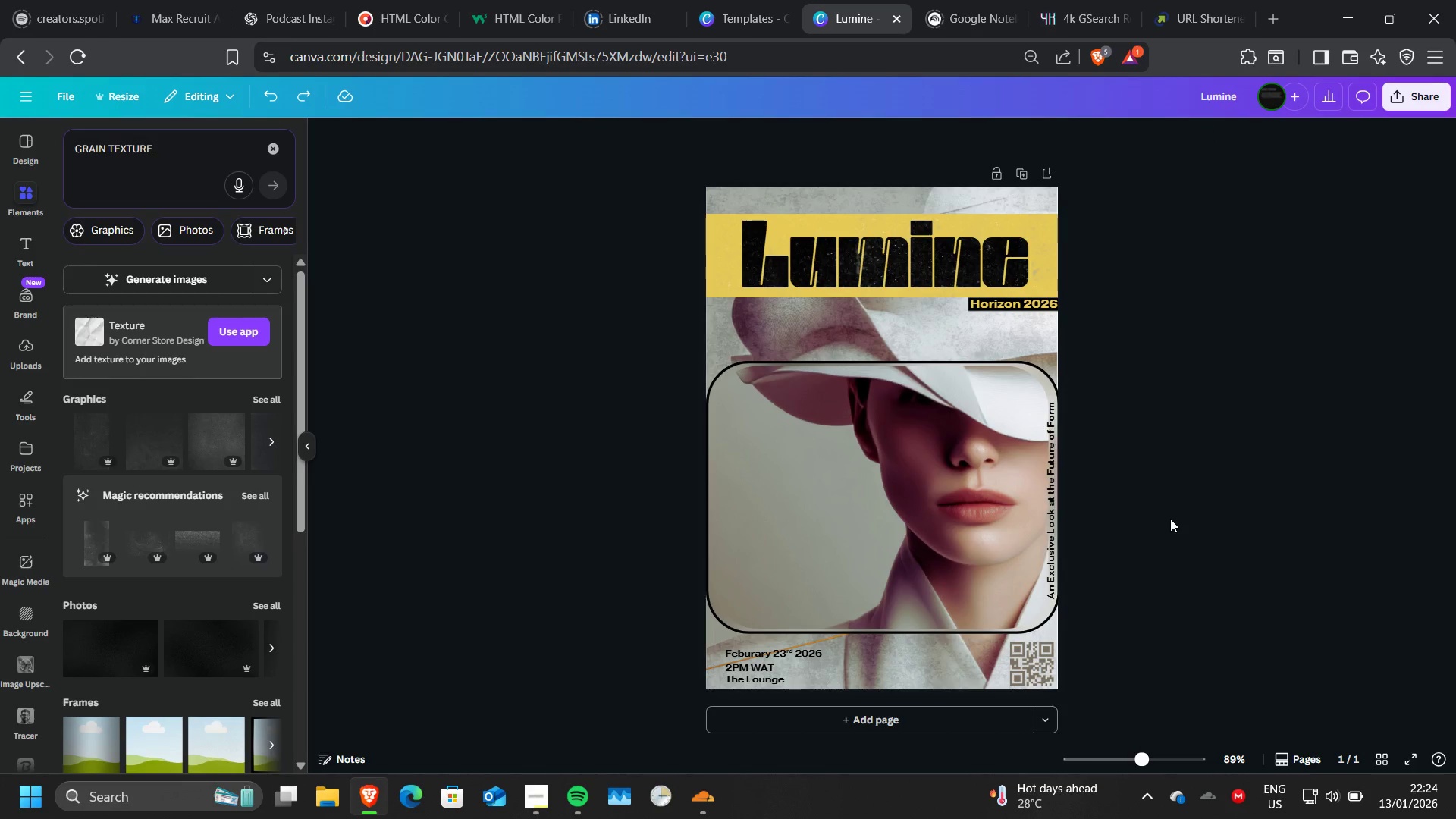 
key(Control+Z)
 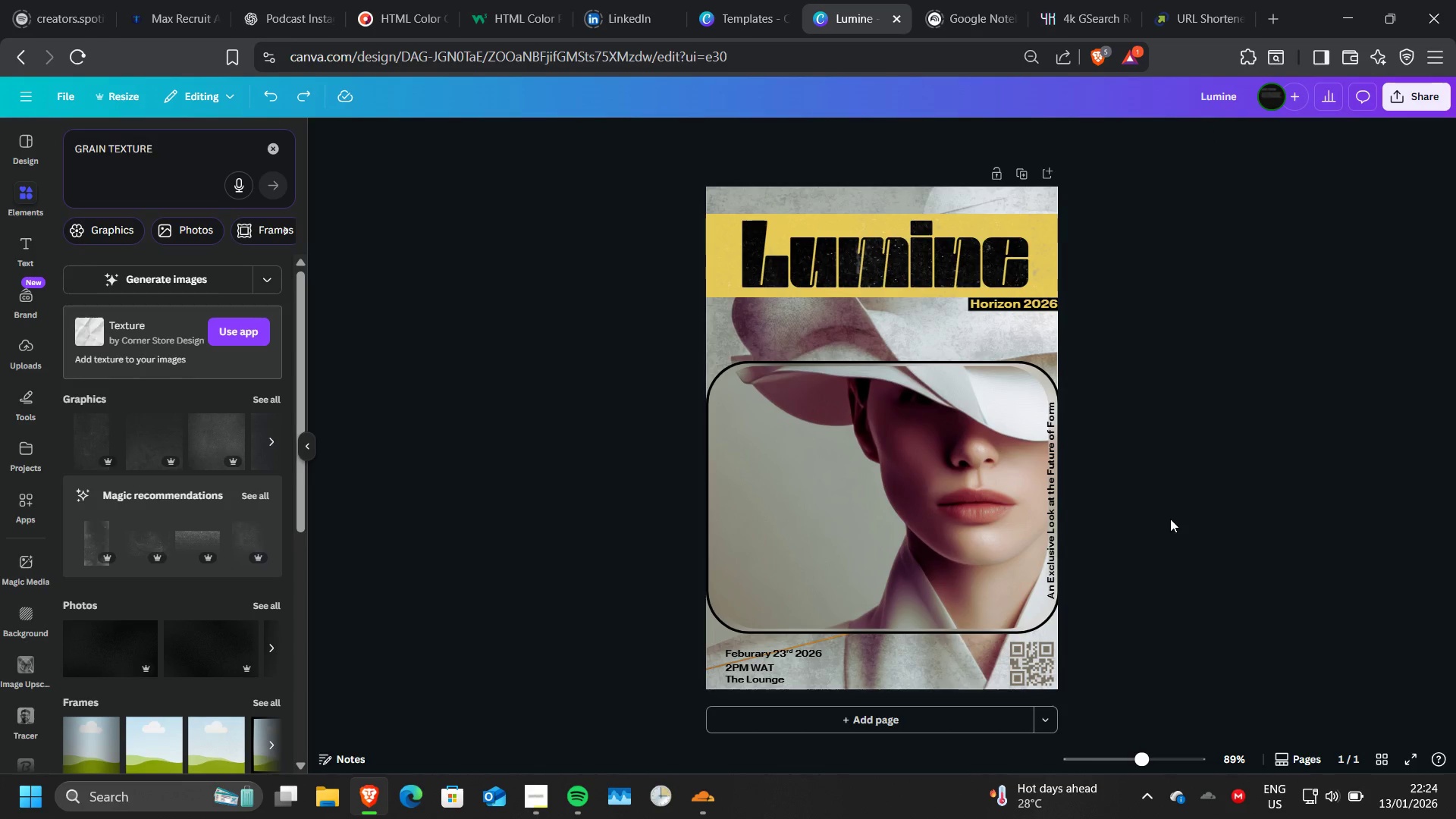 
key(Control+Z)
 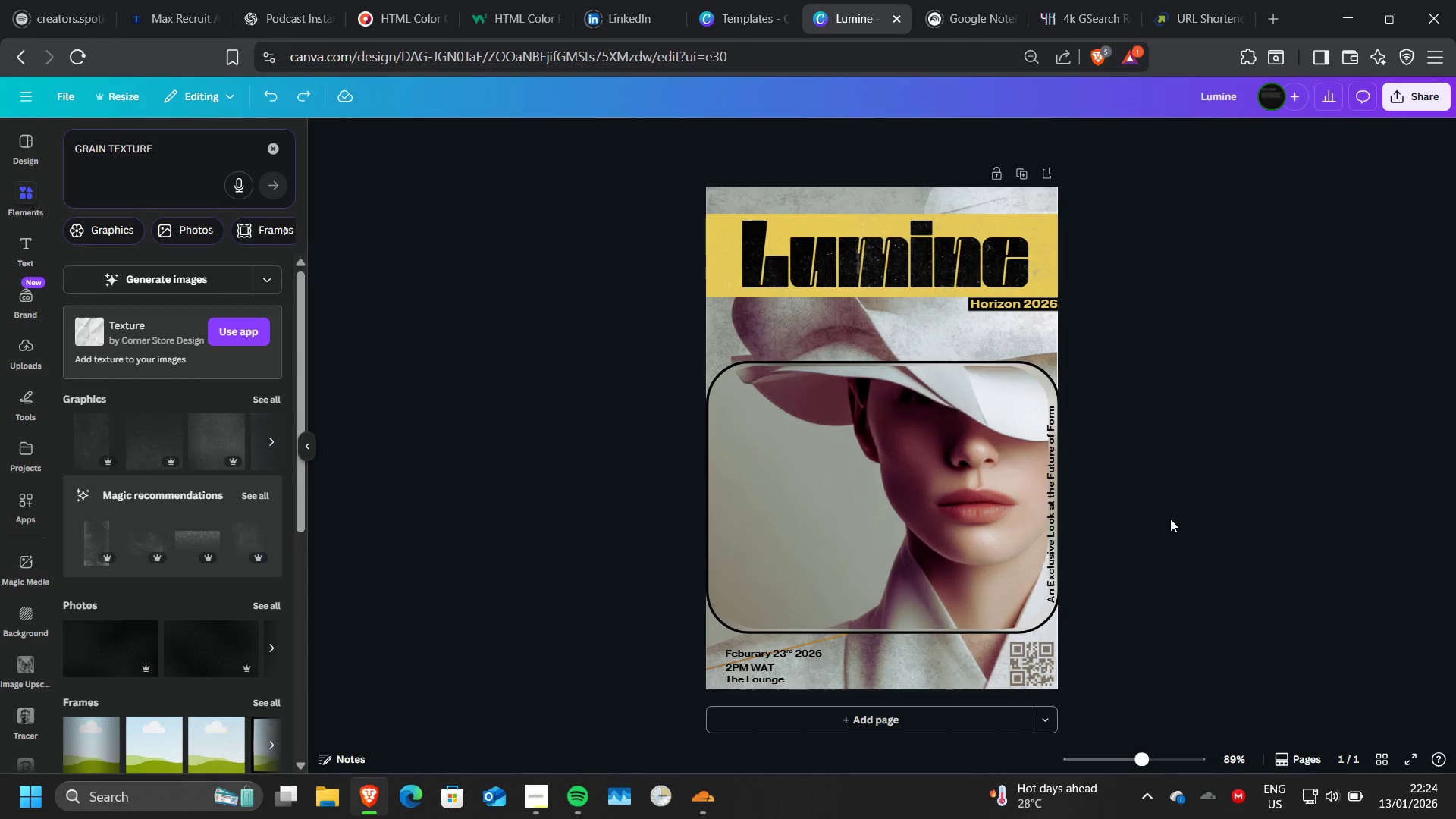 
key(Control+Z)
 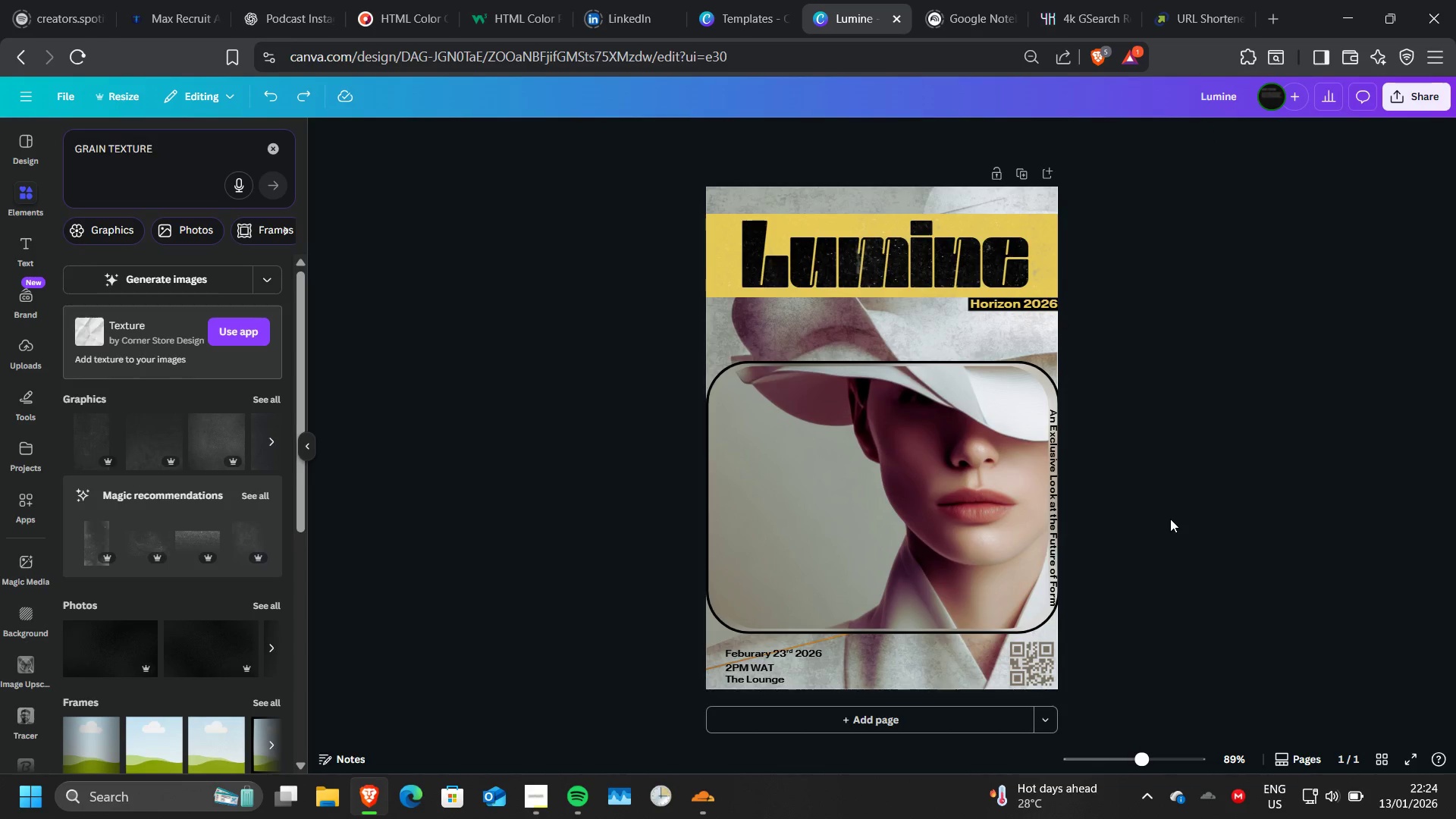 
key(Control+Z)
 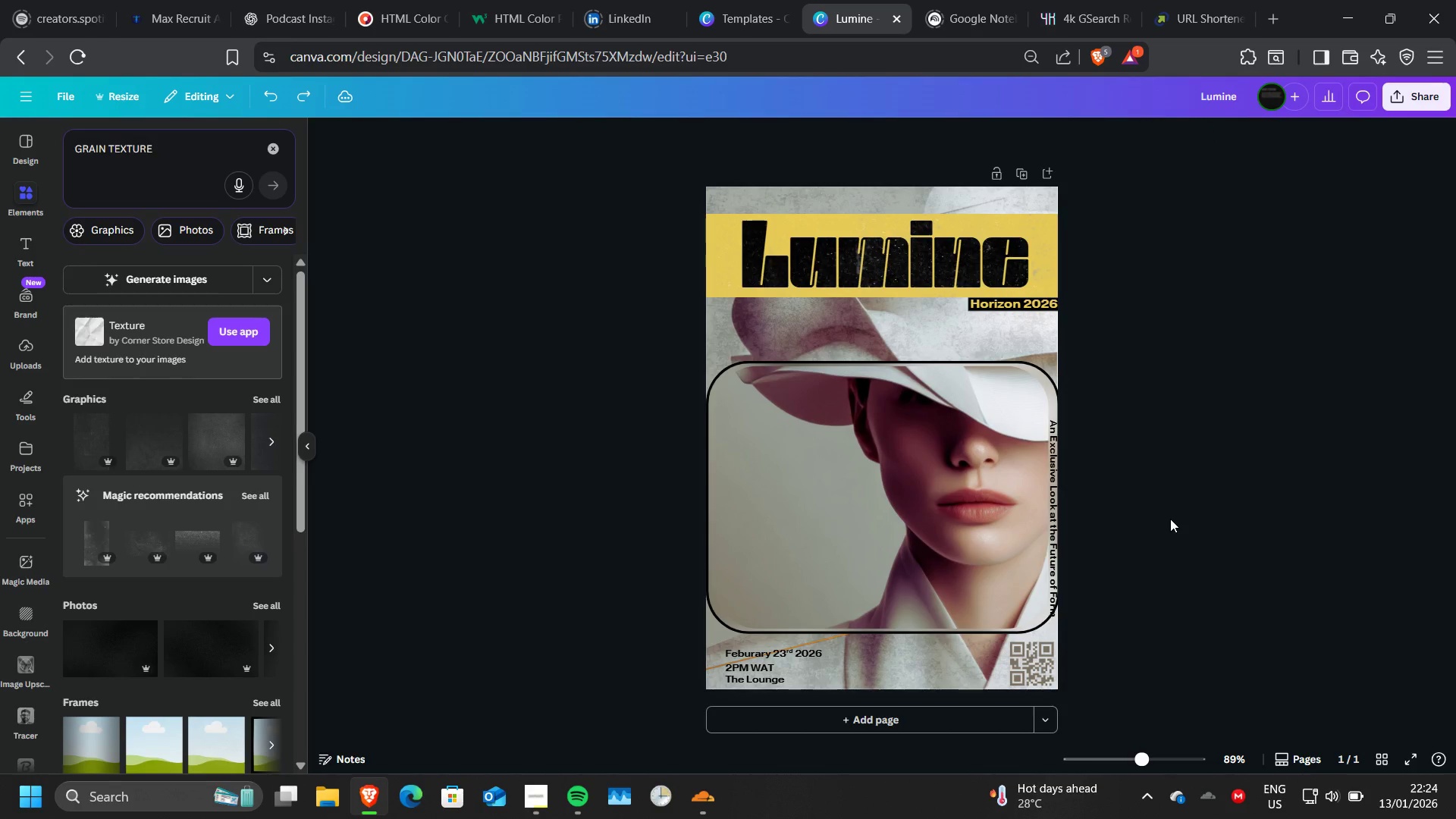 
key(Control+Z)
 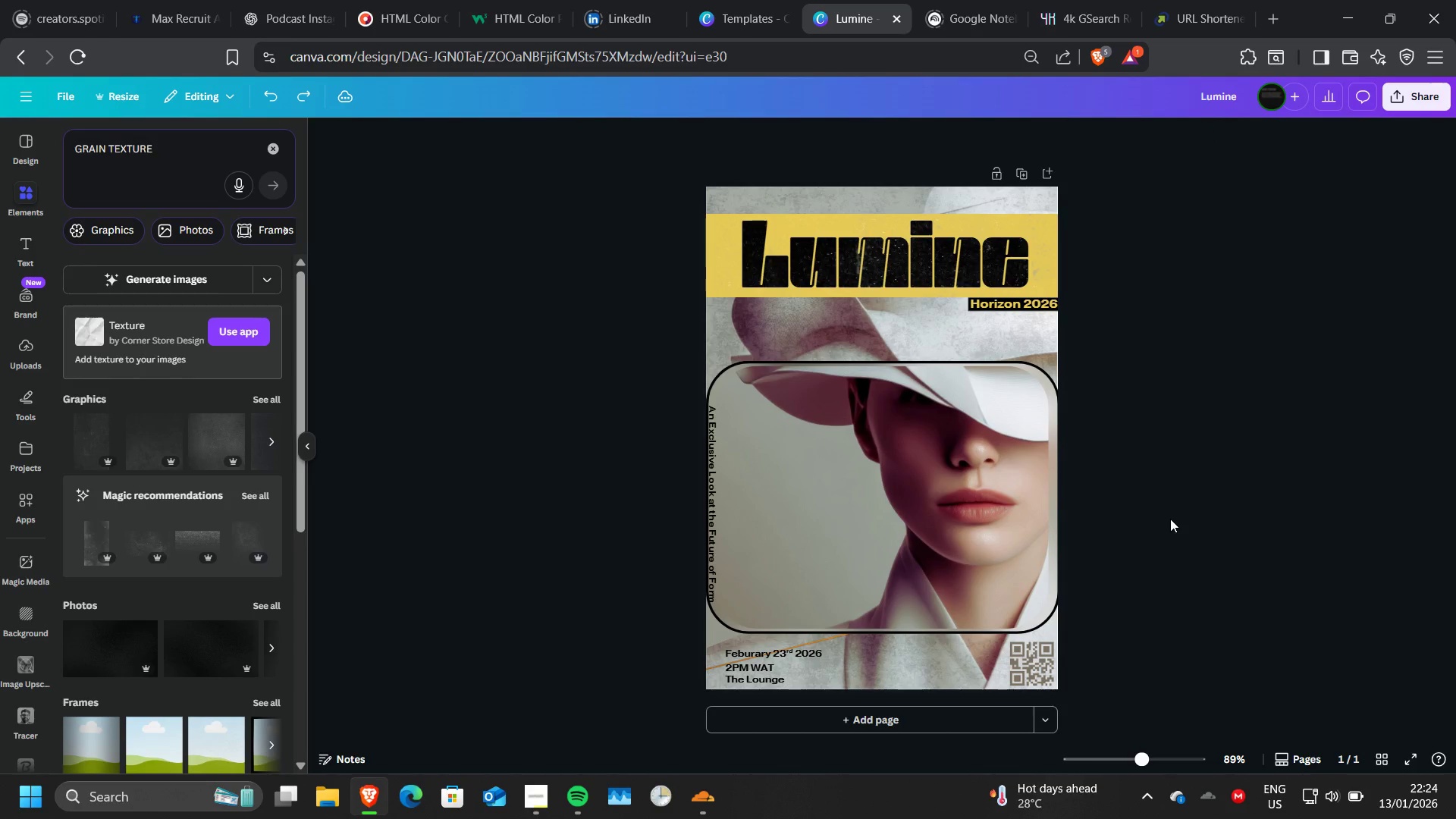 
key(Control+Z)
 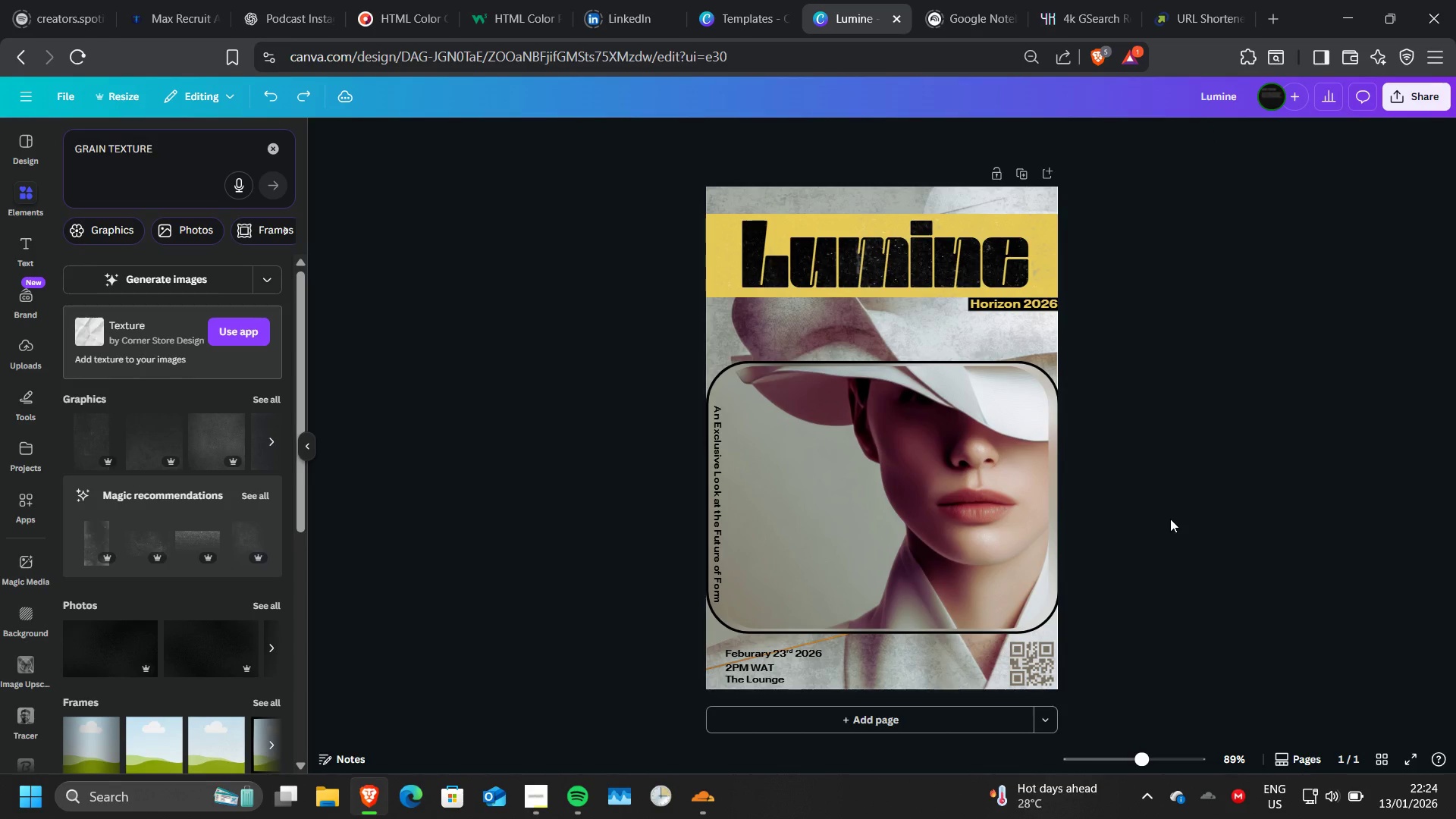 
key(Control+Z)
 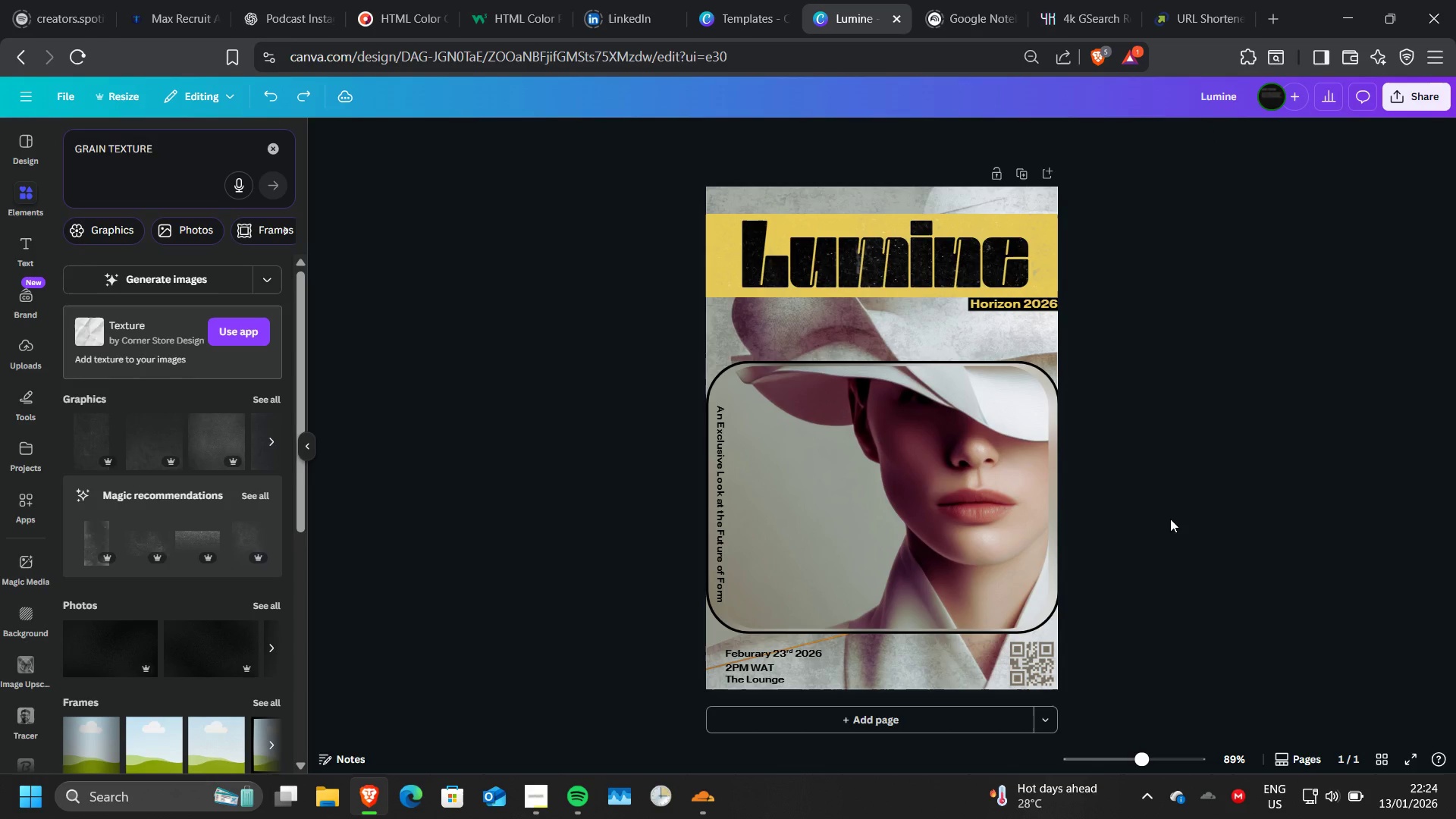 
key(Control+Z)
 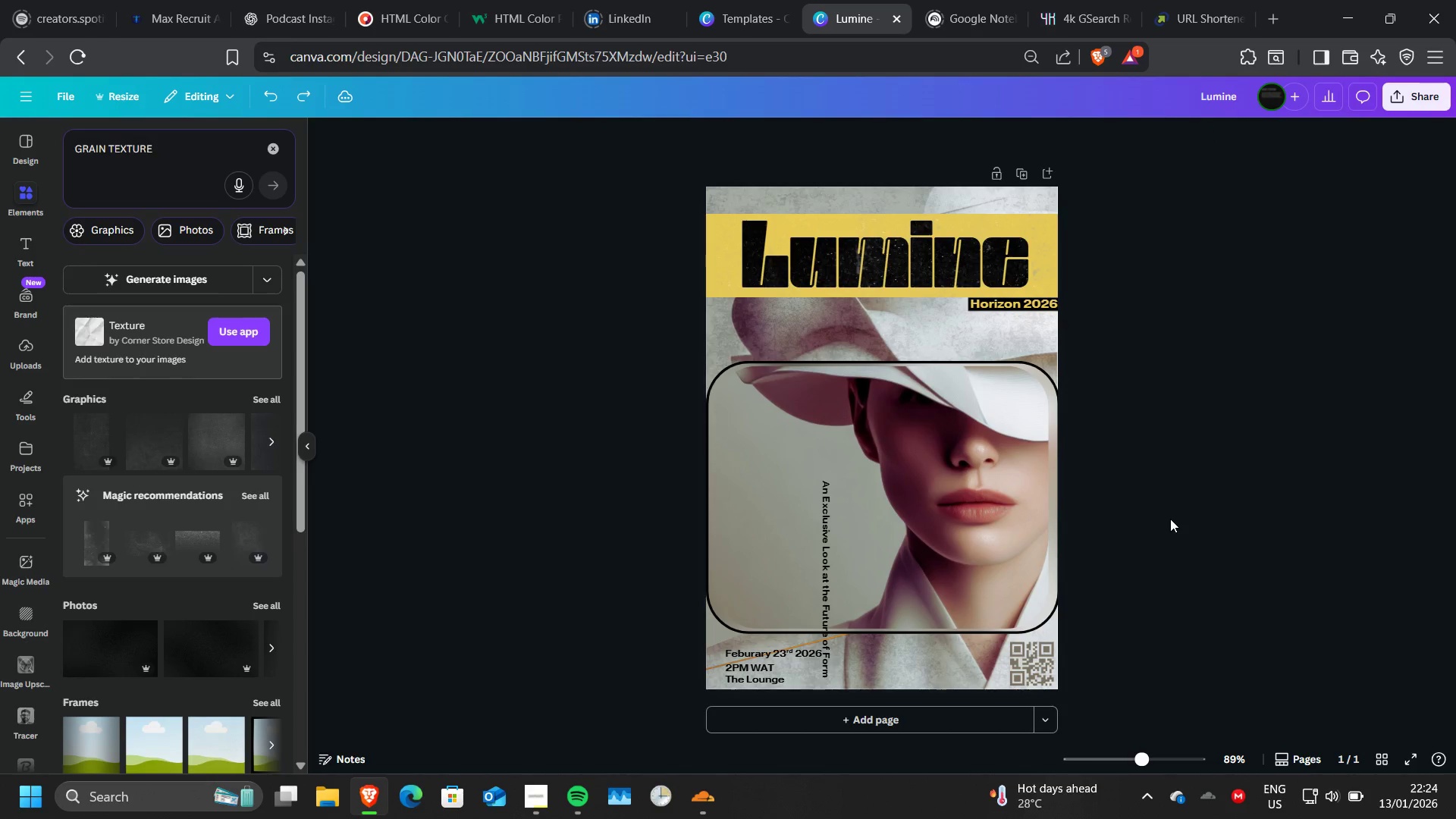 
key(Control+Z)
 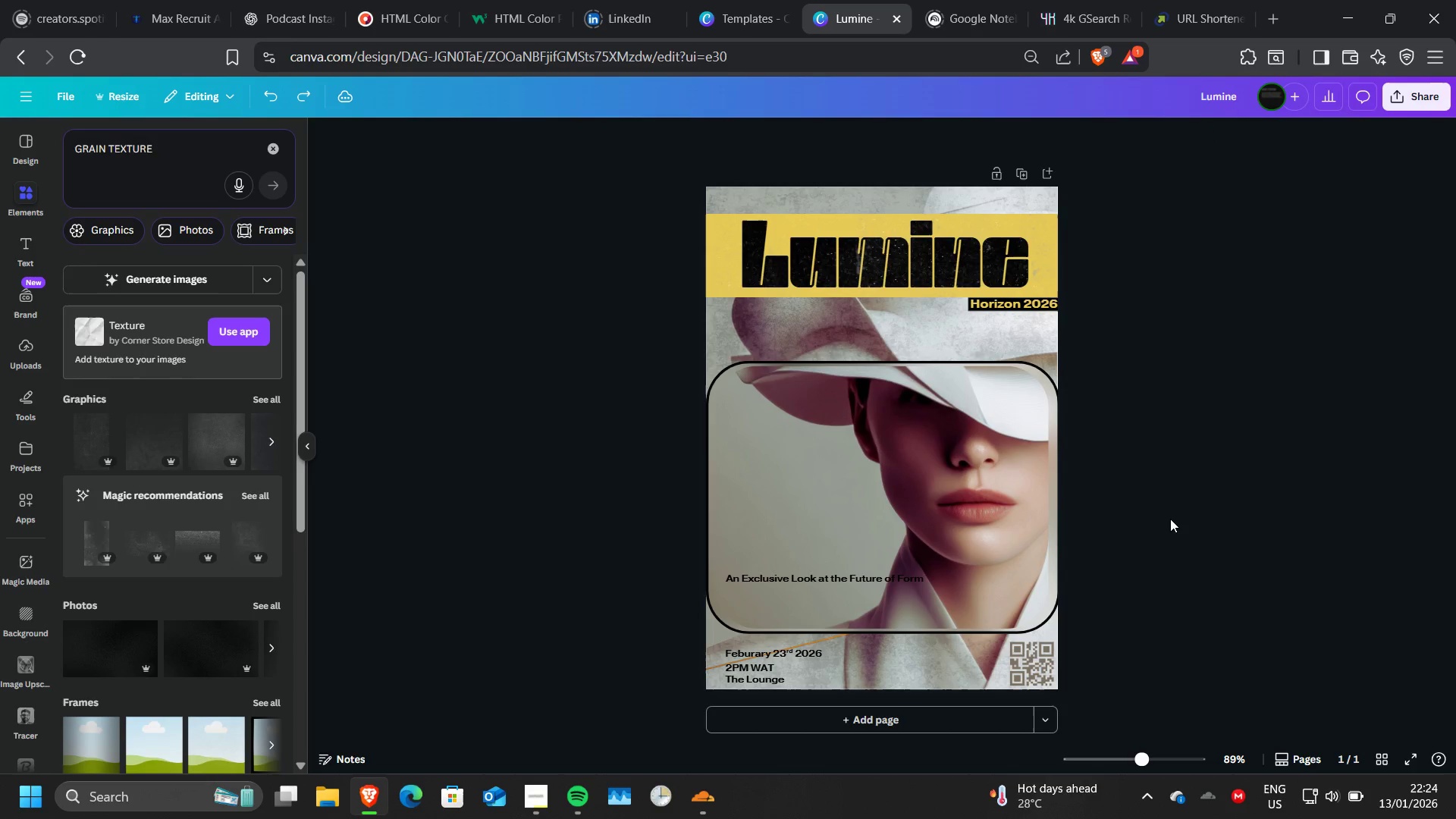 
key(Control+Z)
 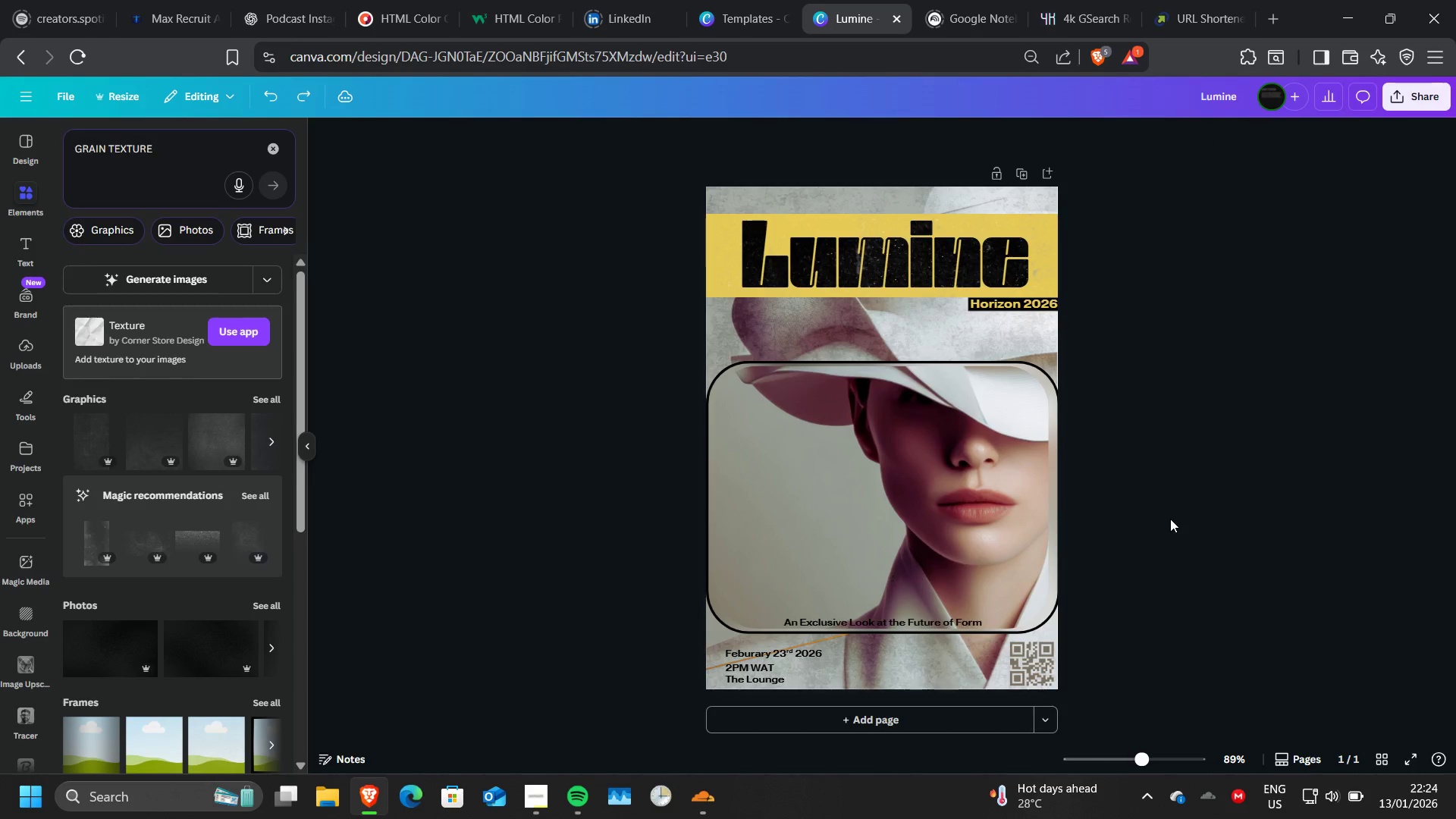 
key(Control+Z)
 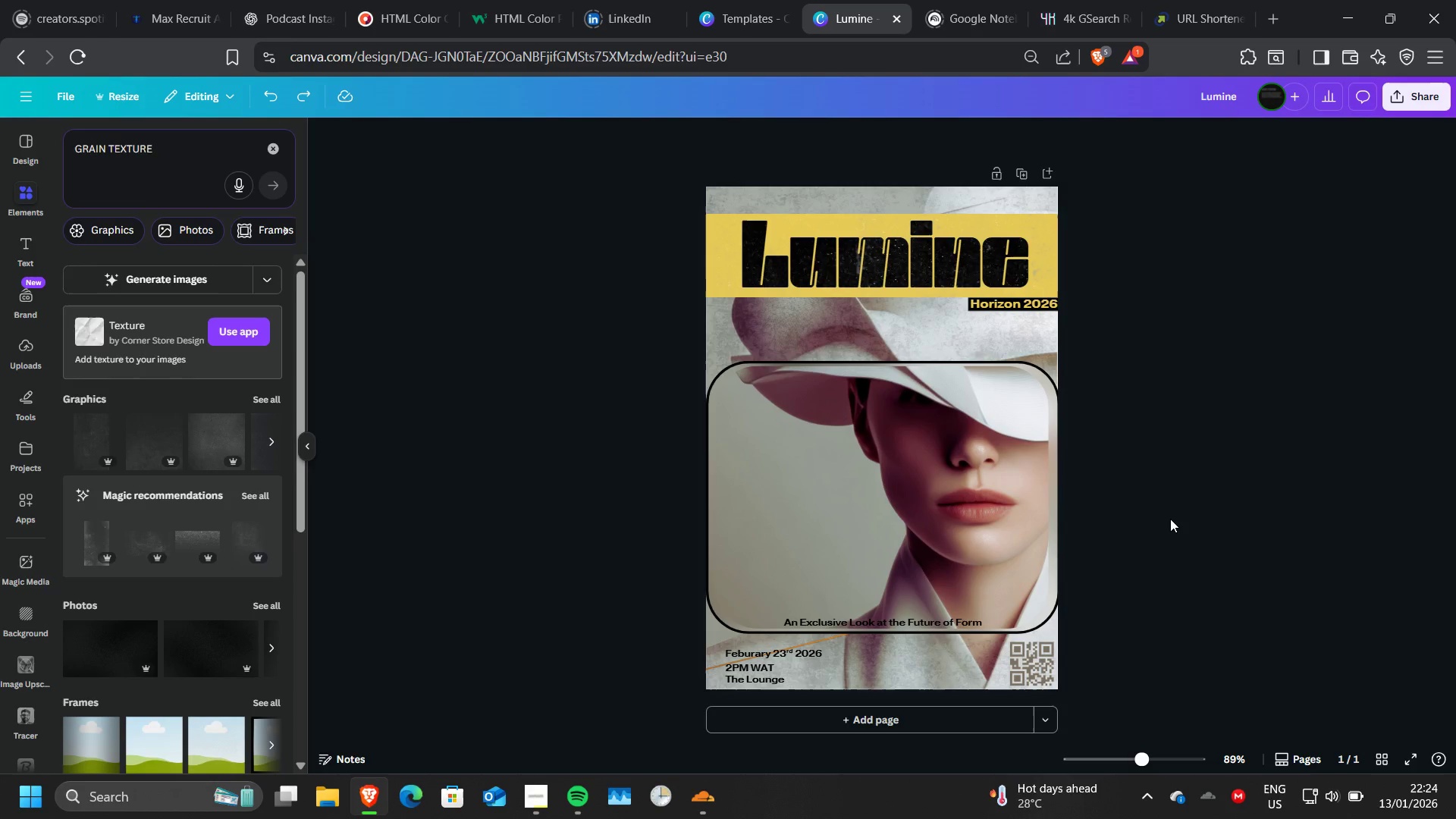 
wait(13.88)
 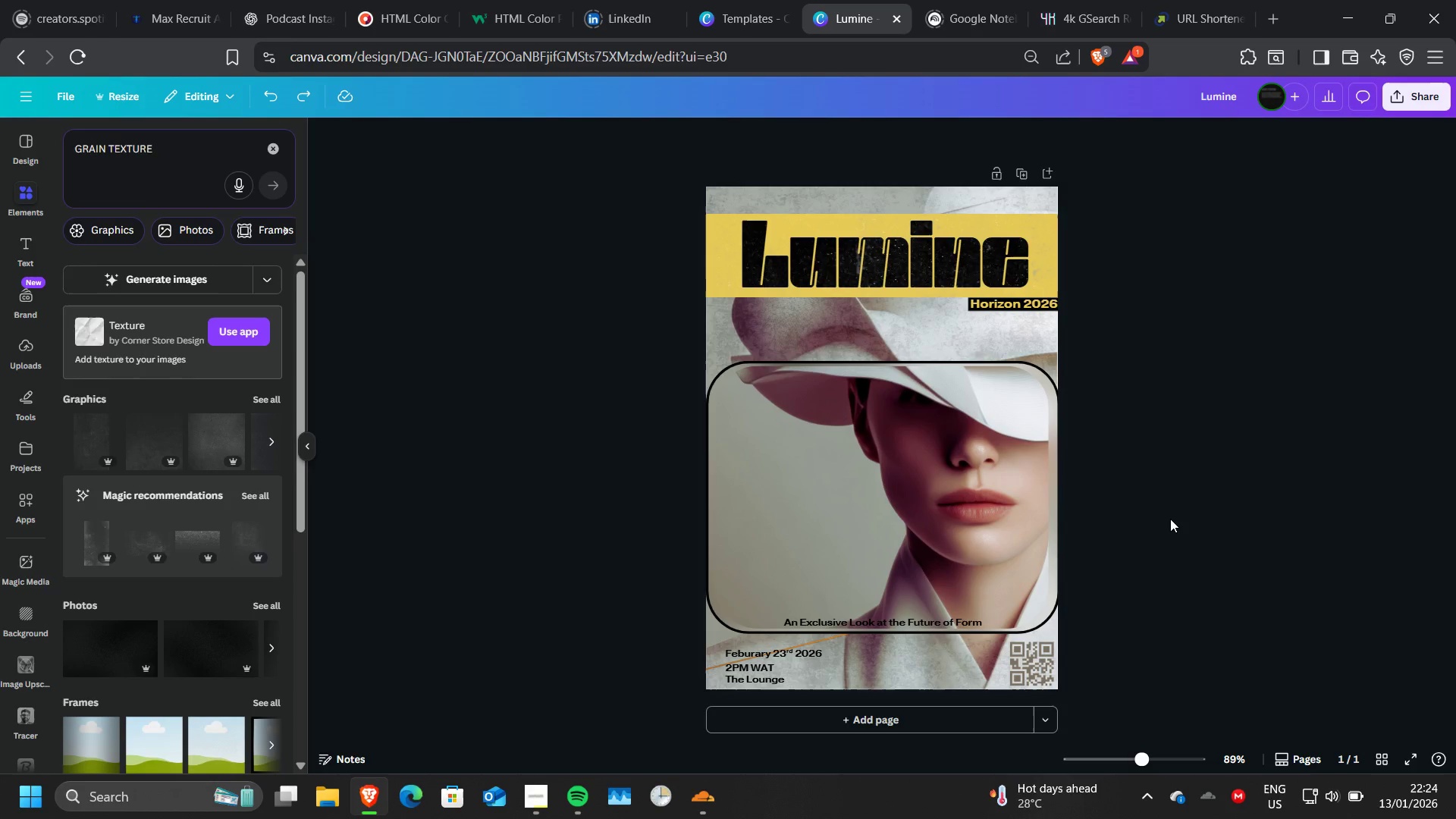 
left_click([851, 620])
 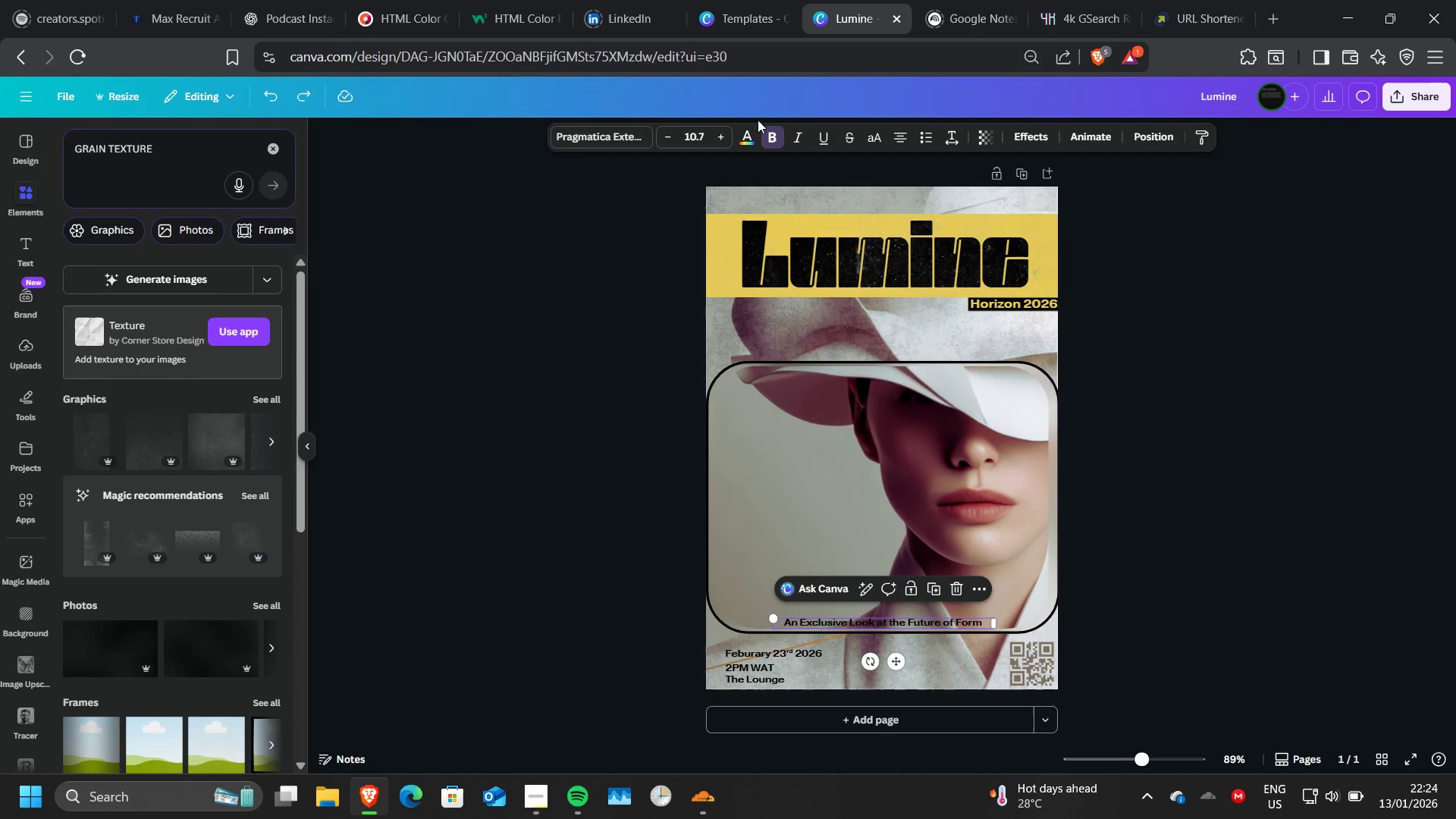 
left_click([751, 133])
 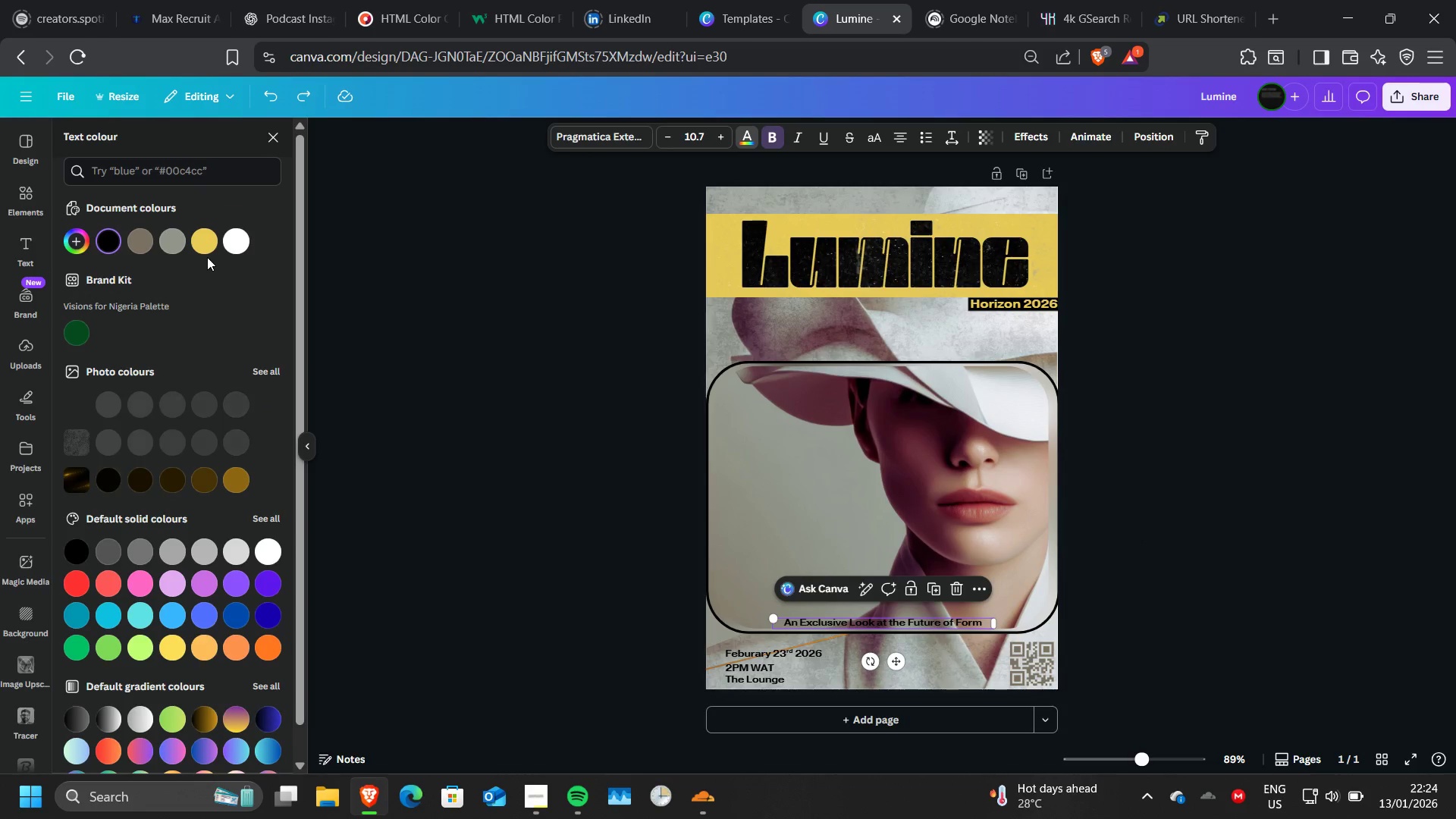 
left_click([207, 246])
 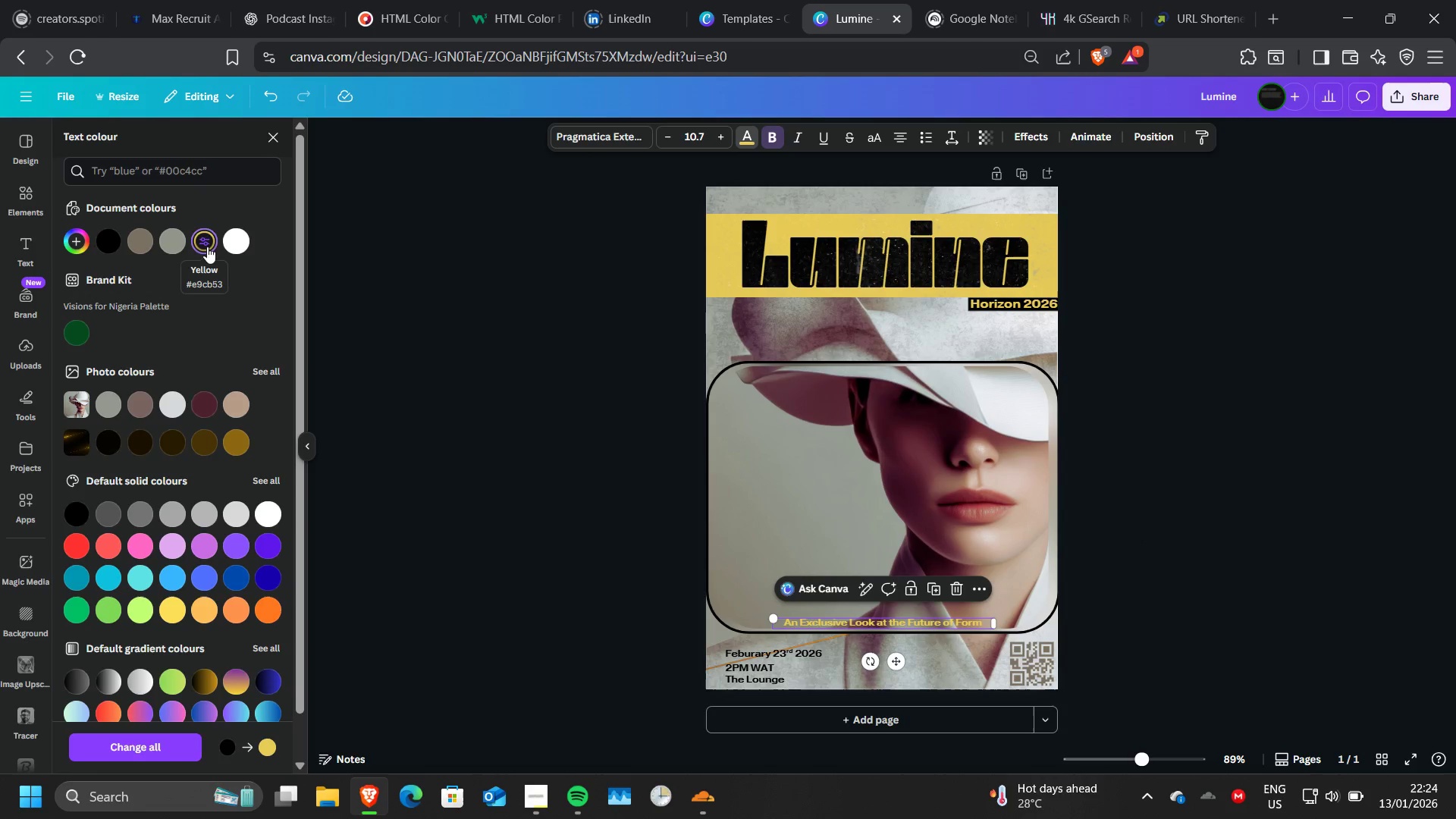 
left_click([158, 242])
 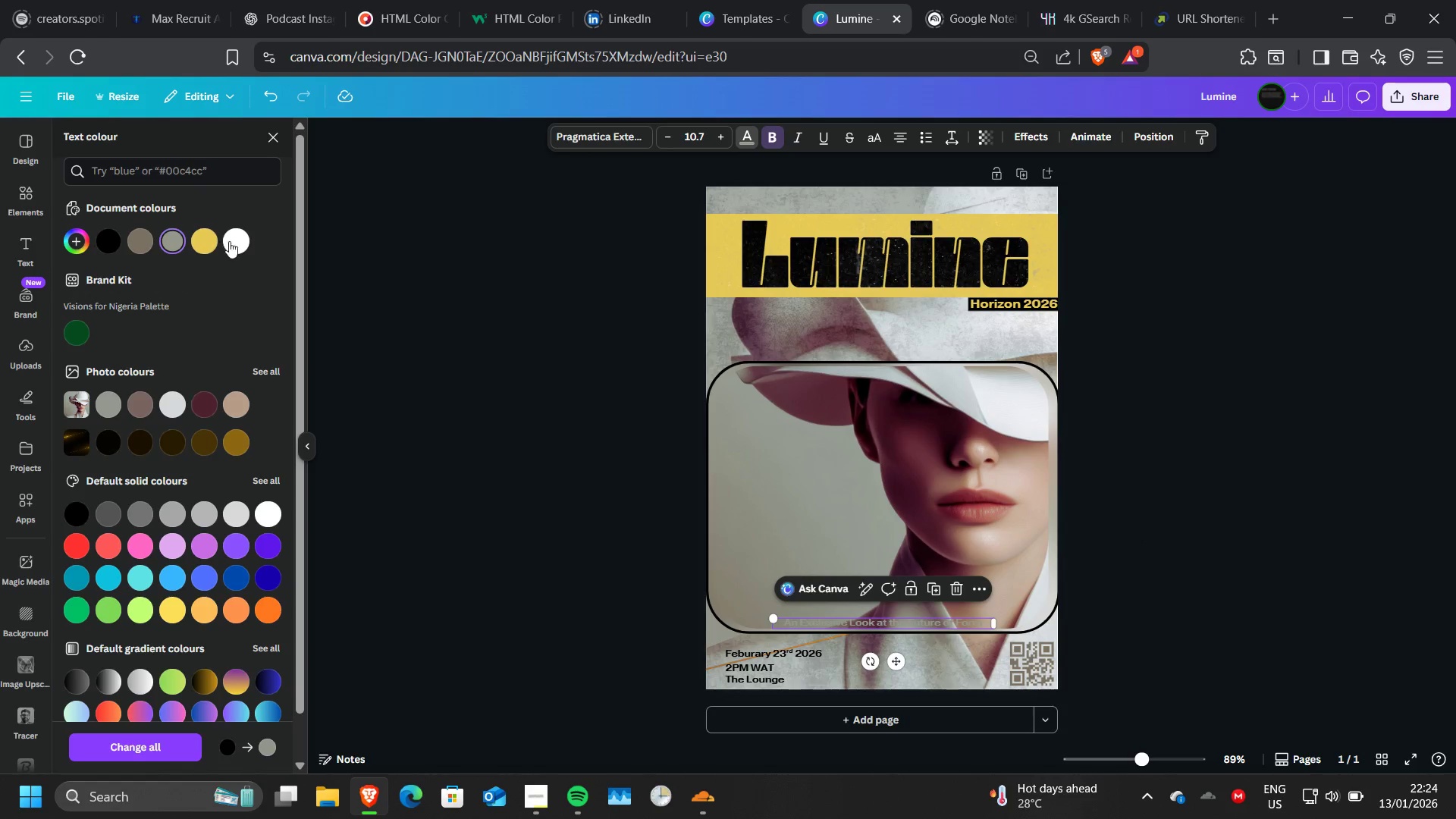 
left_click([237, 241])
 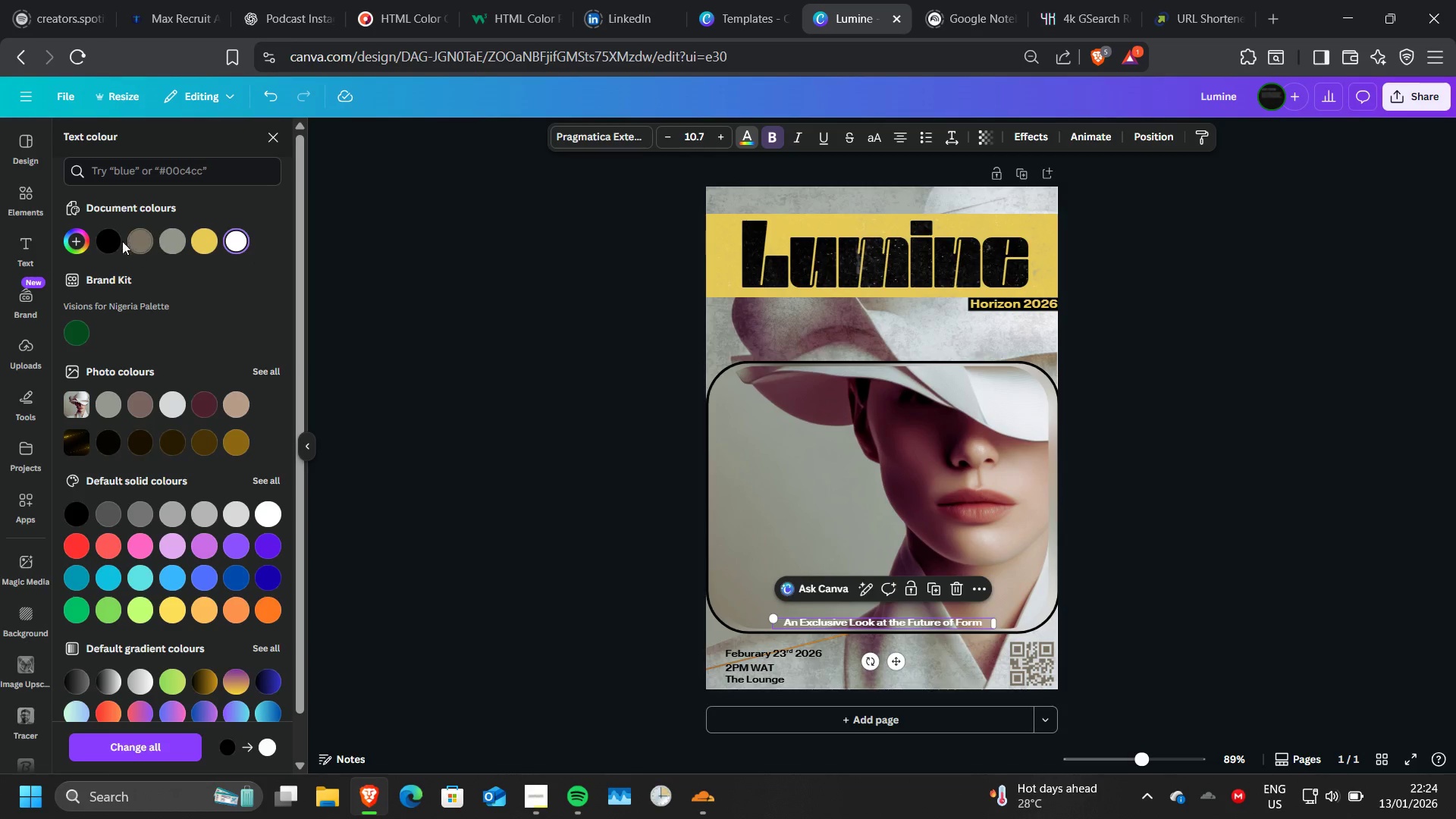 
left_click([113, 240])
 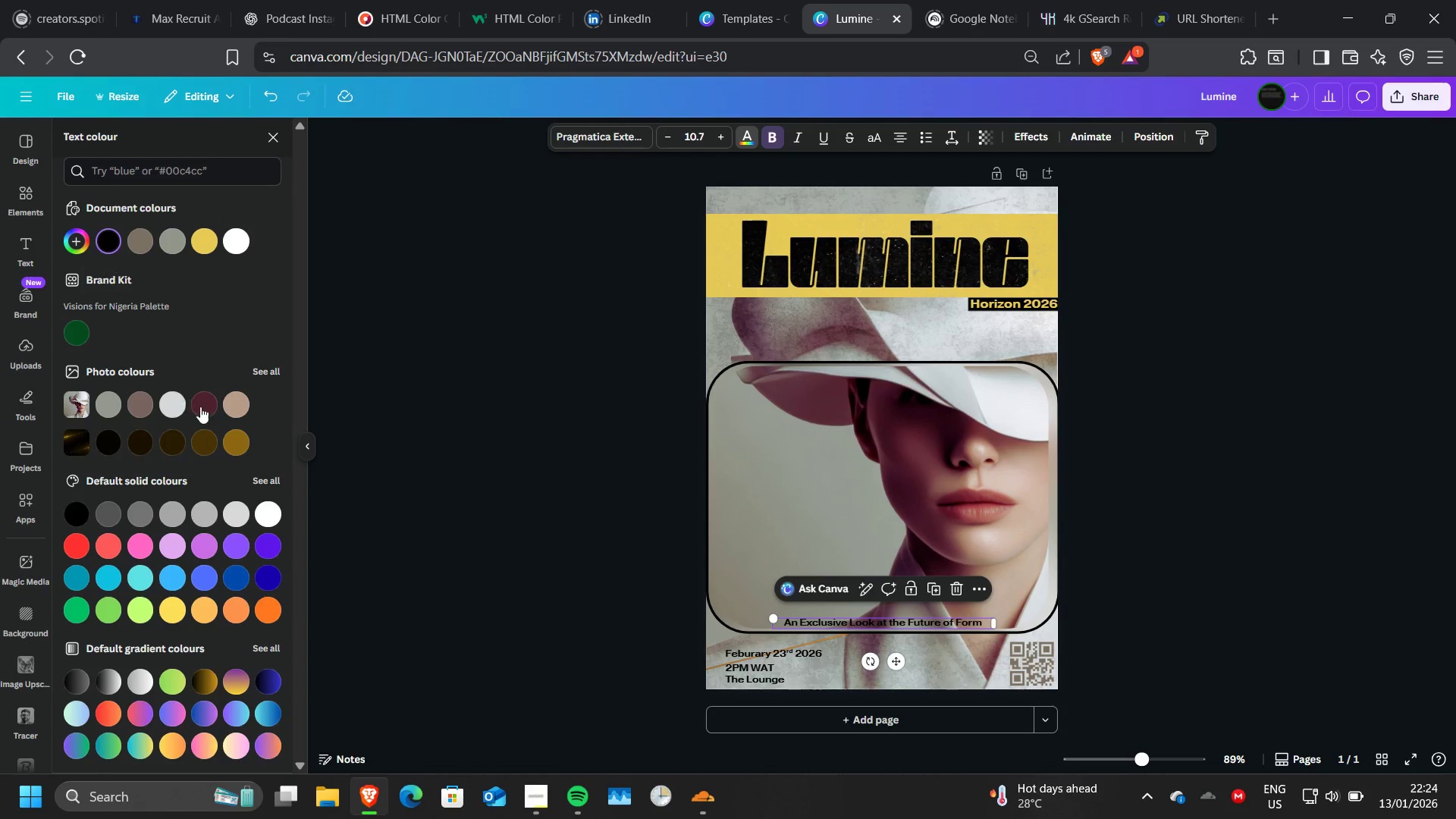 
left_click([200, 406])
 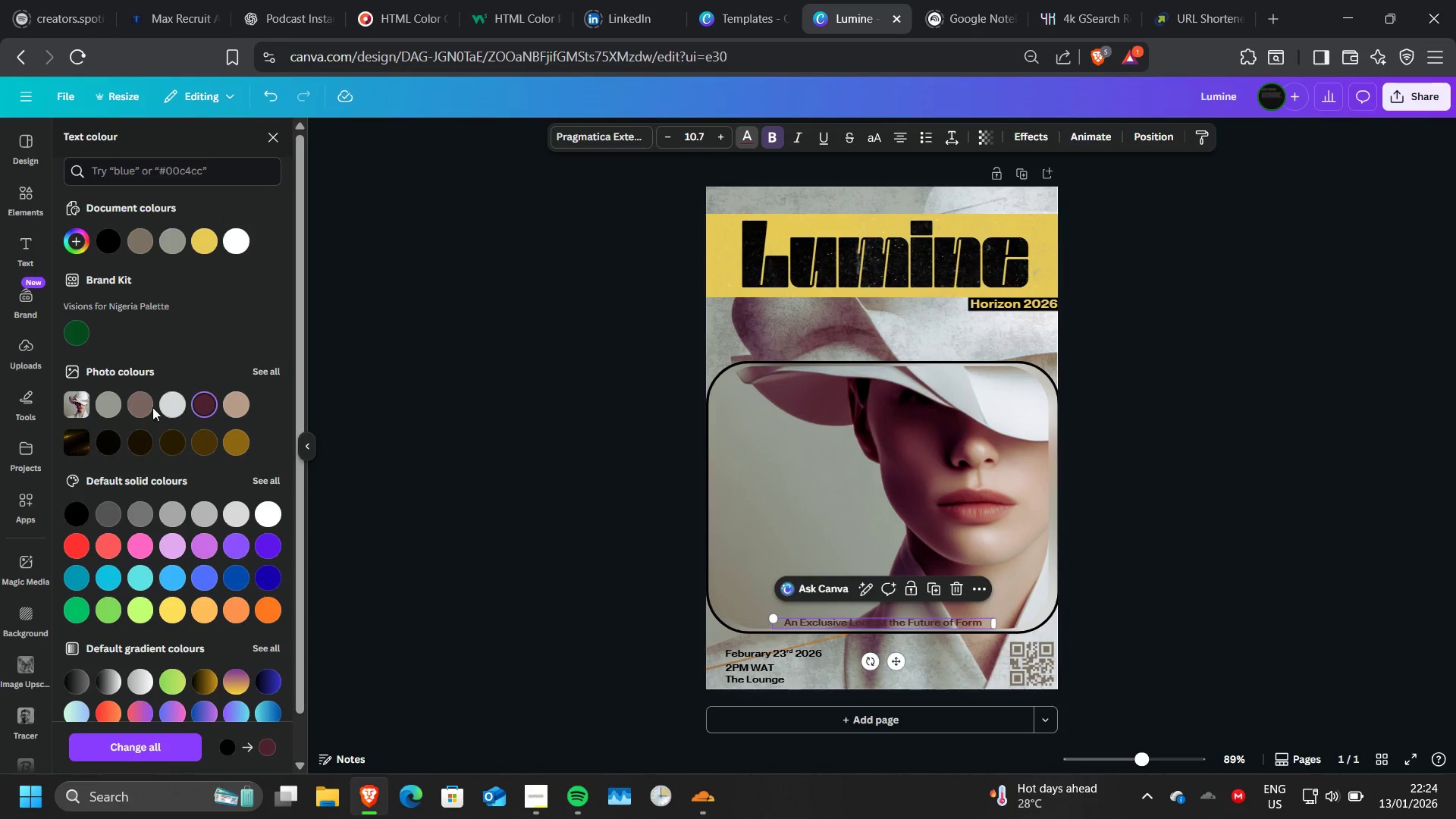 
left_click([140, 407])
 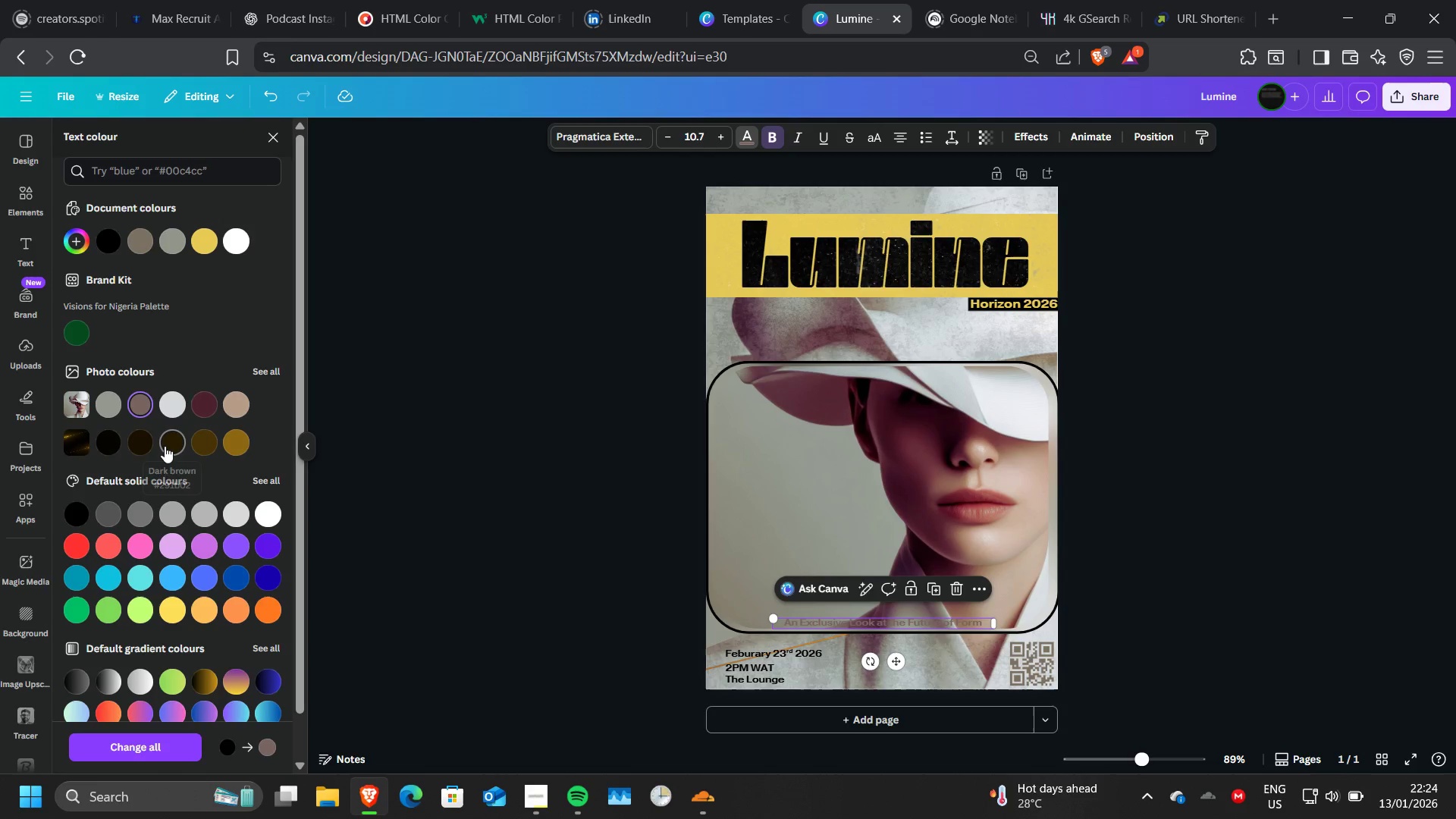 
left_click([165, 446])
 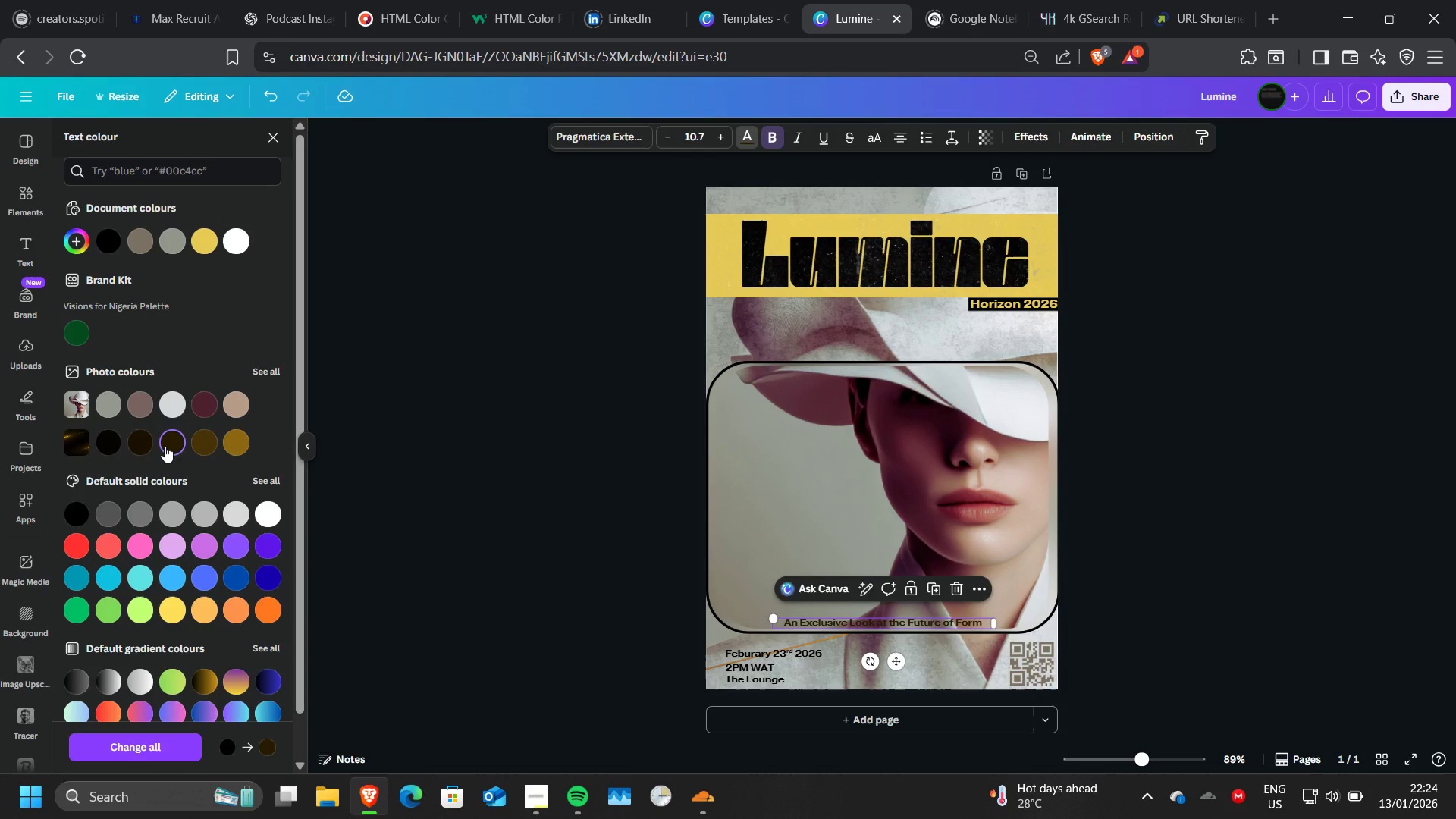 
key(Control+Z)
 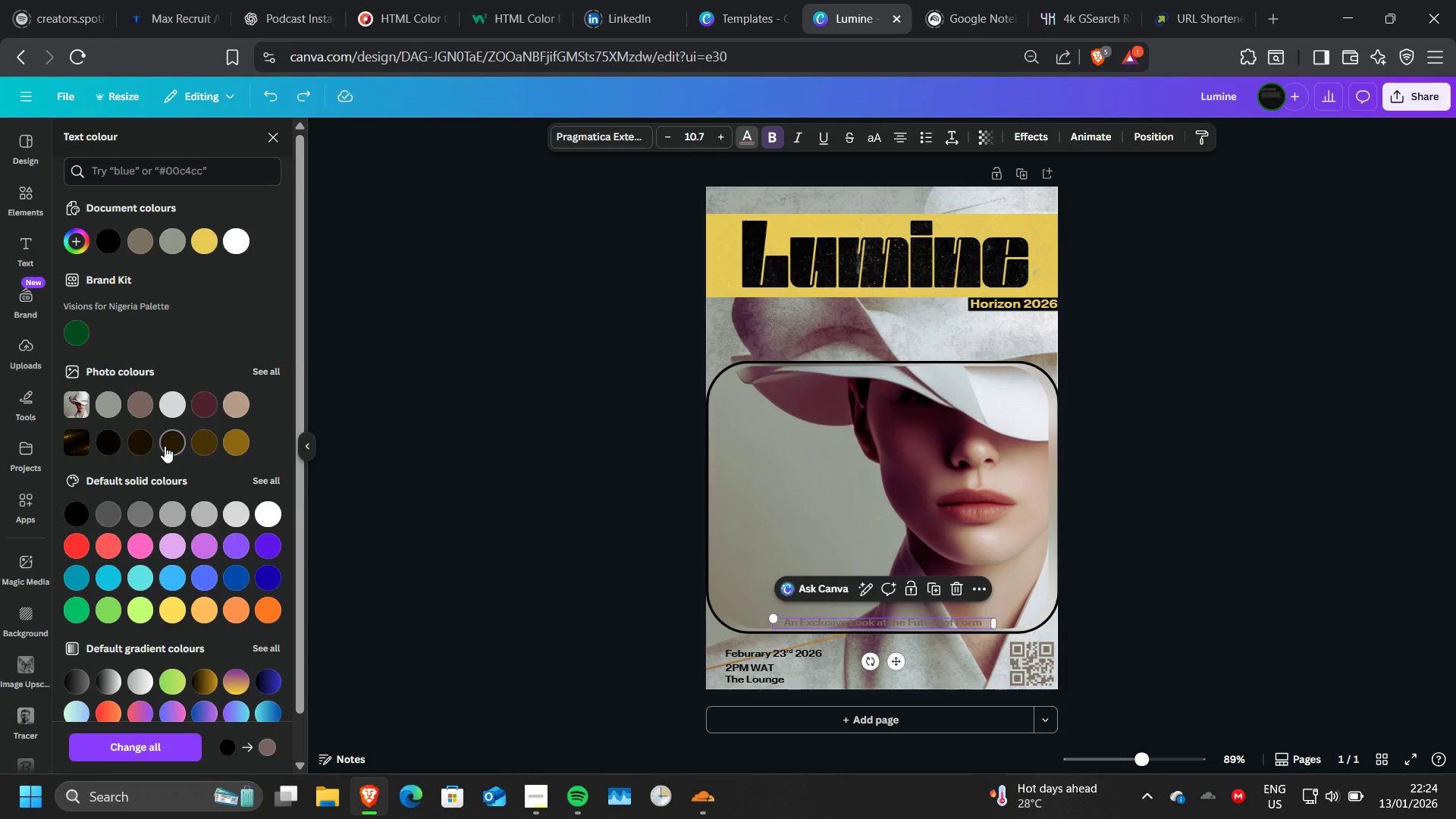 
key(Control+Z)
 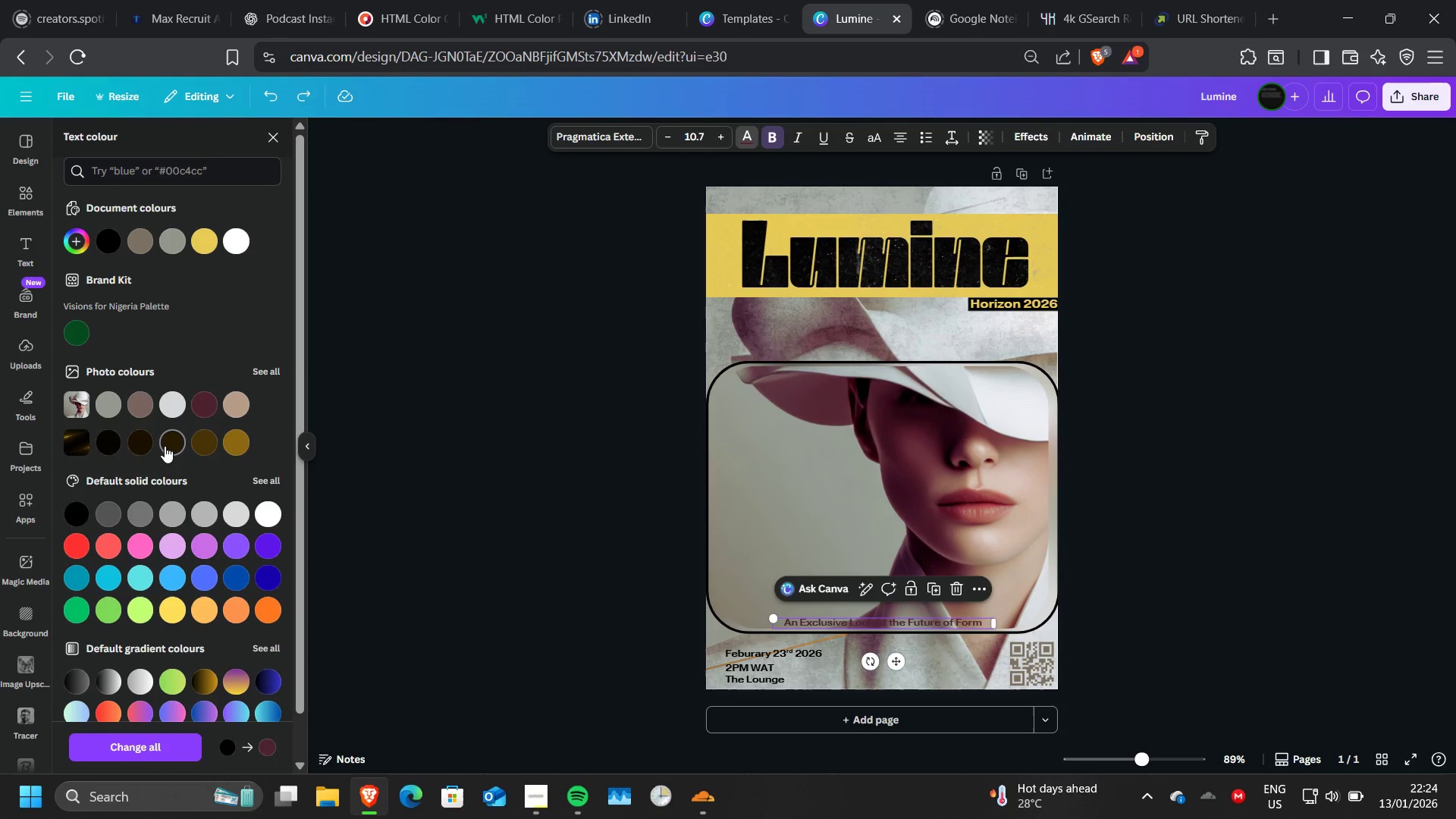 
key(Control+Z)
 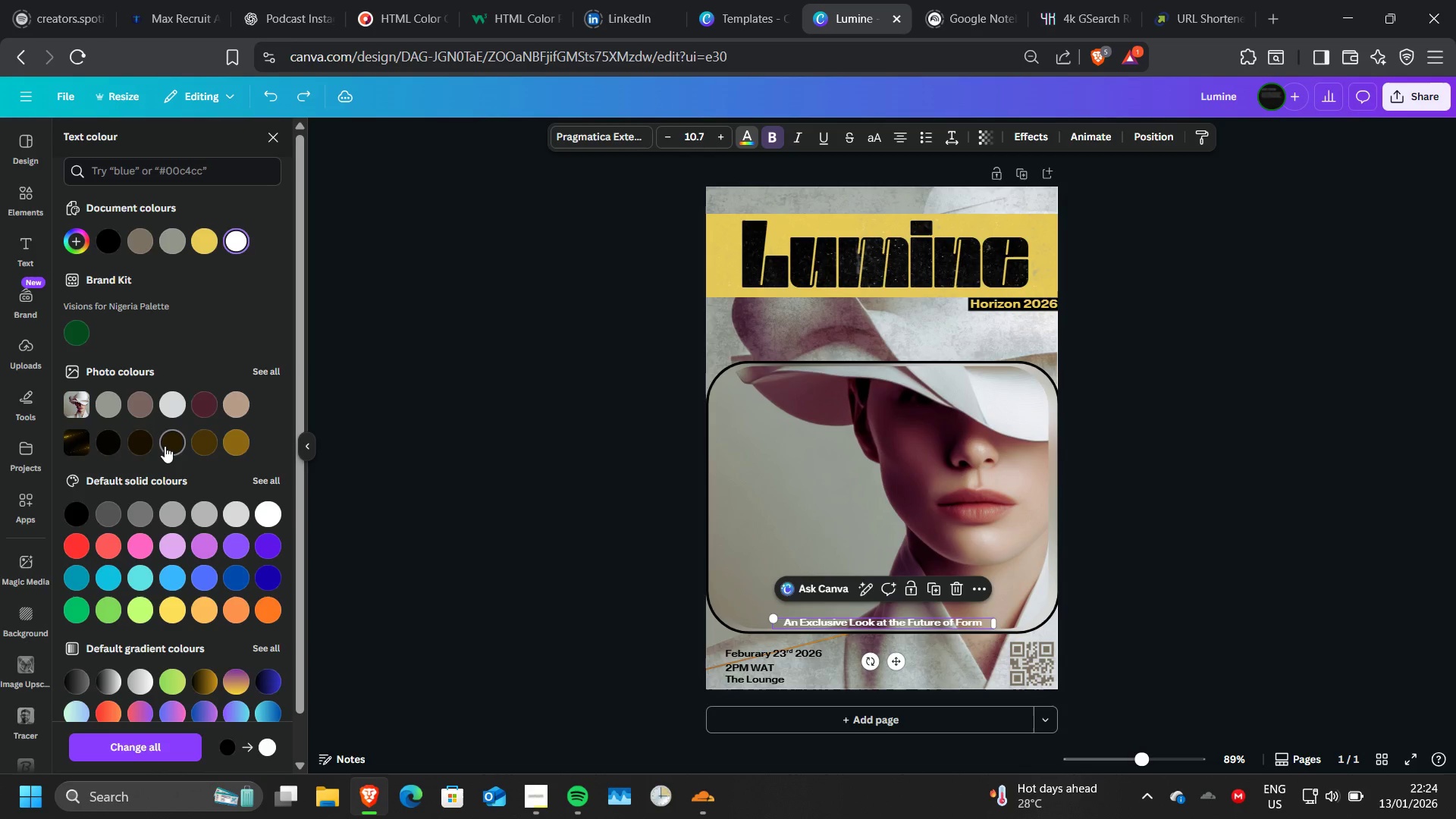 
key(Control+Z)
 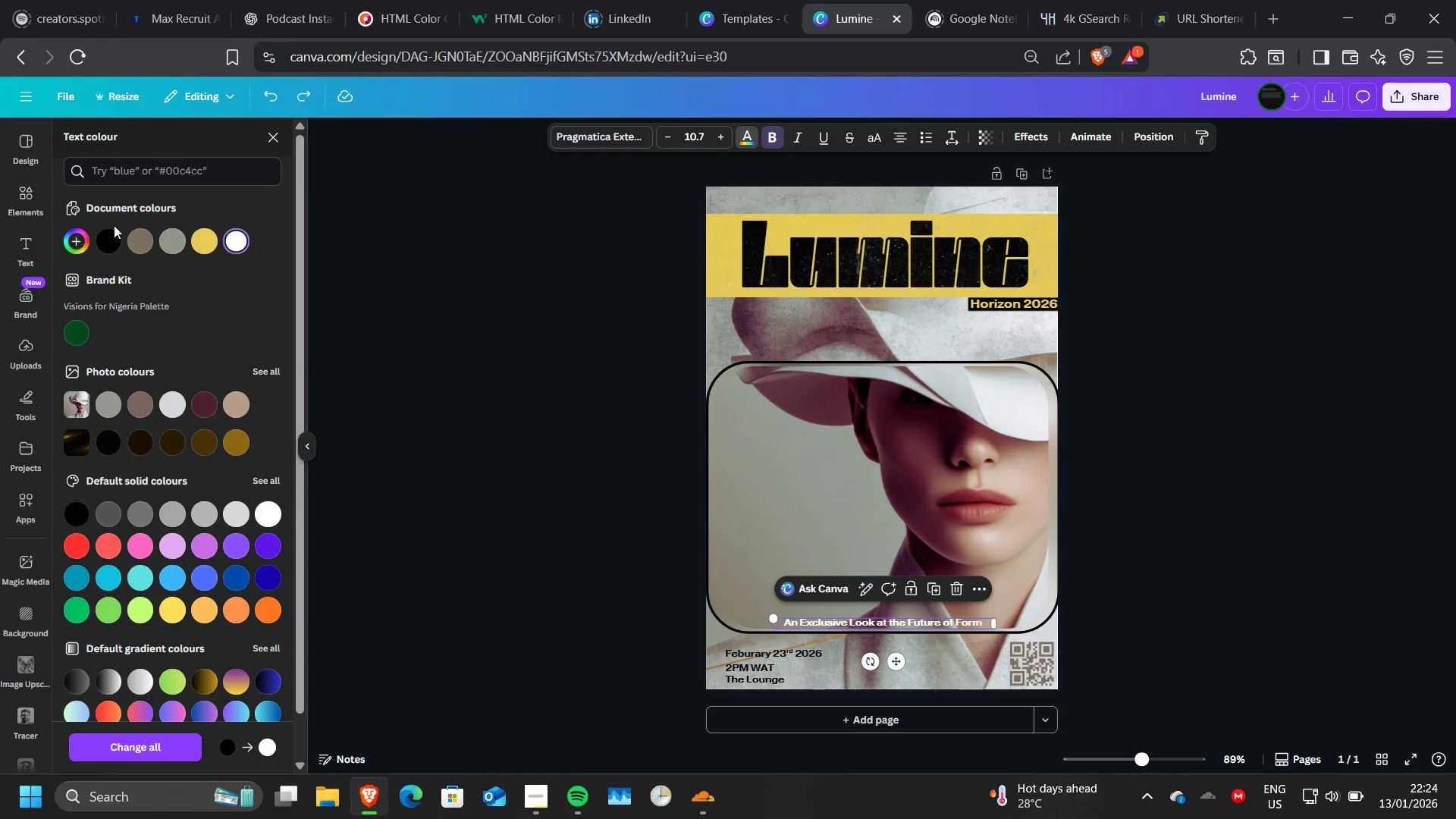 
left_click([113, 235])
 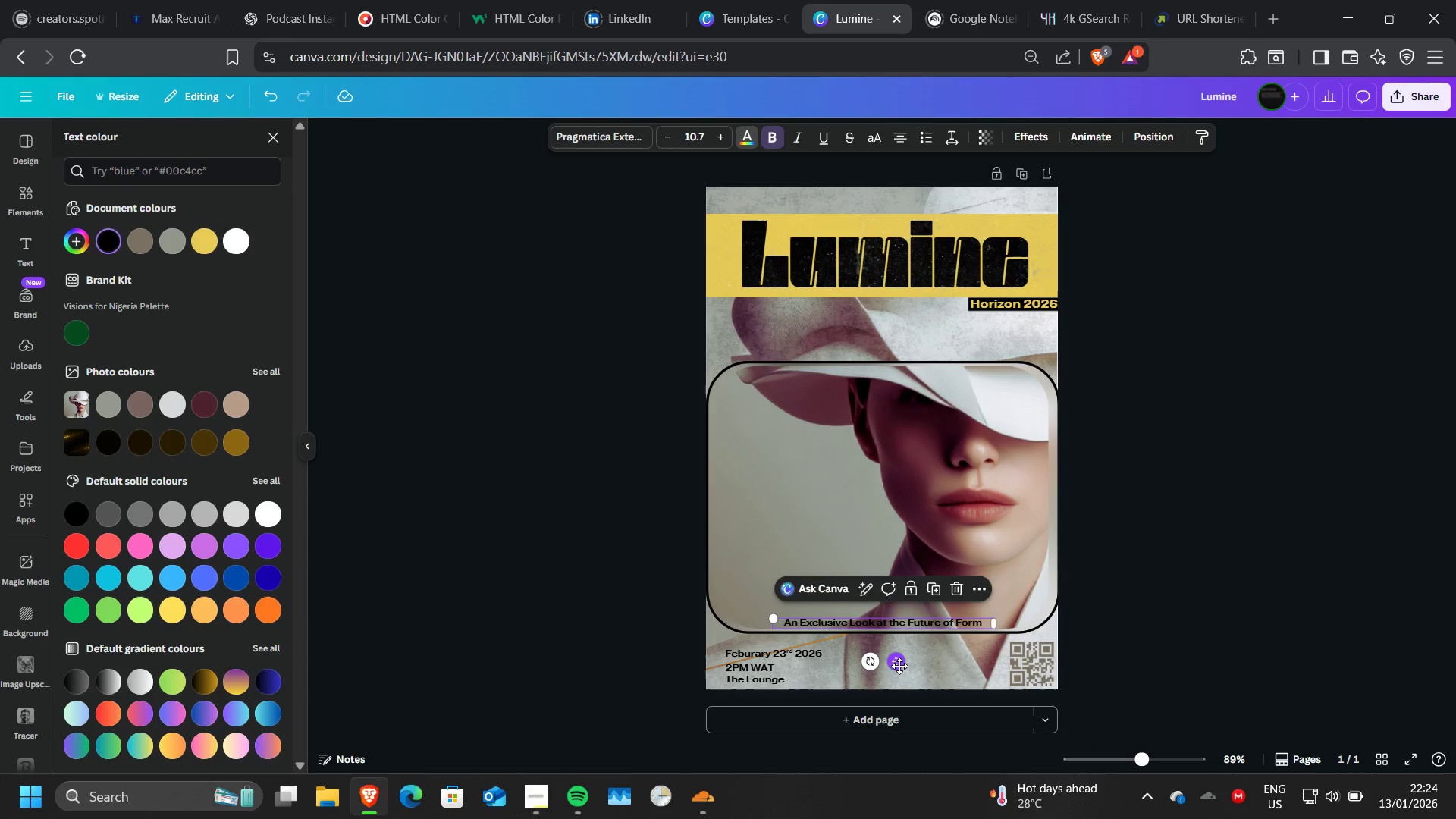 
left_click([1158, 628])
 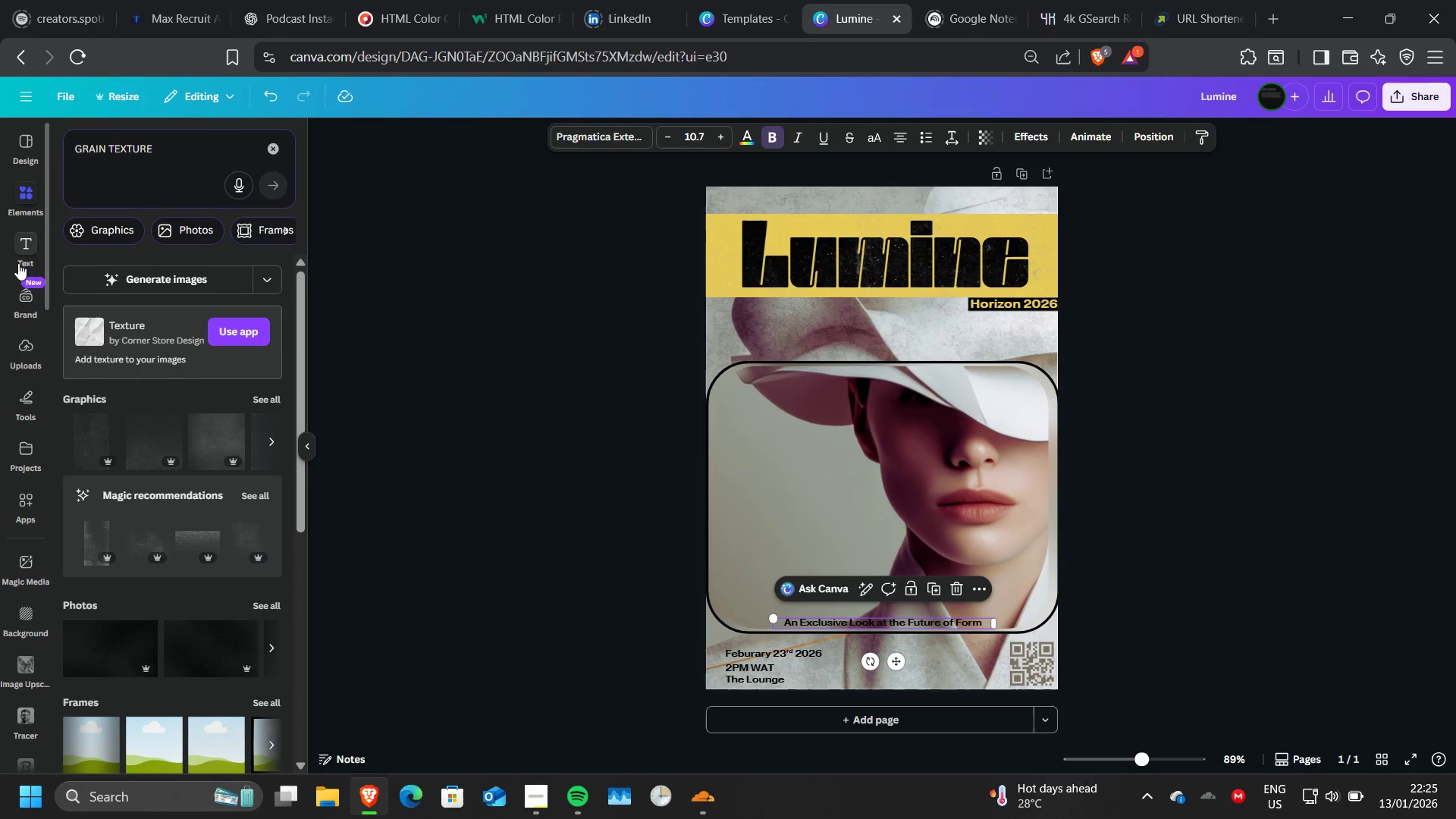 
left_click_drag(start_coordinate=[169, 141], to_coordinate=[47, 152])
 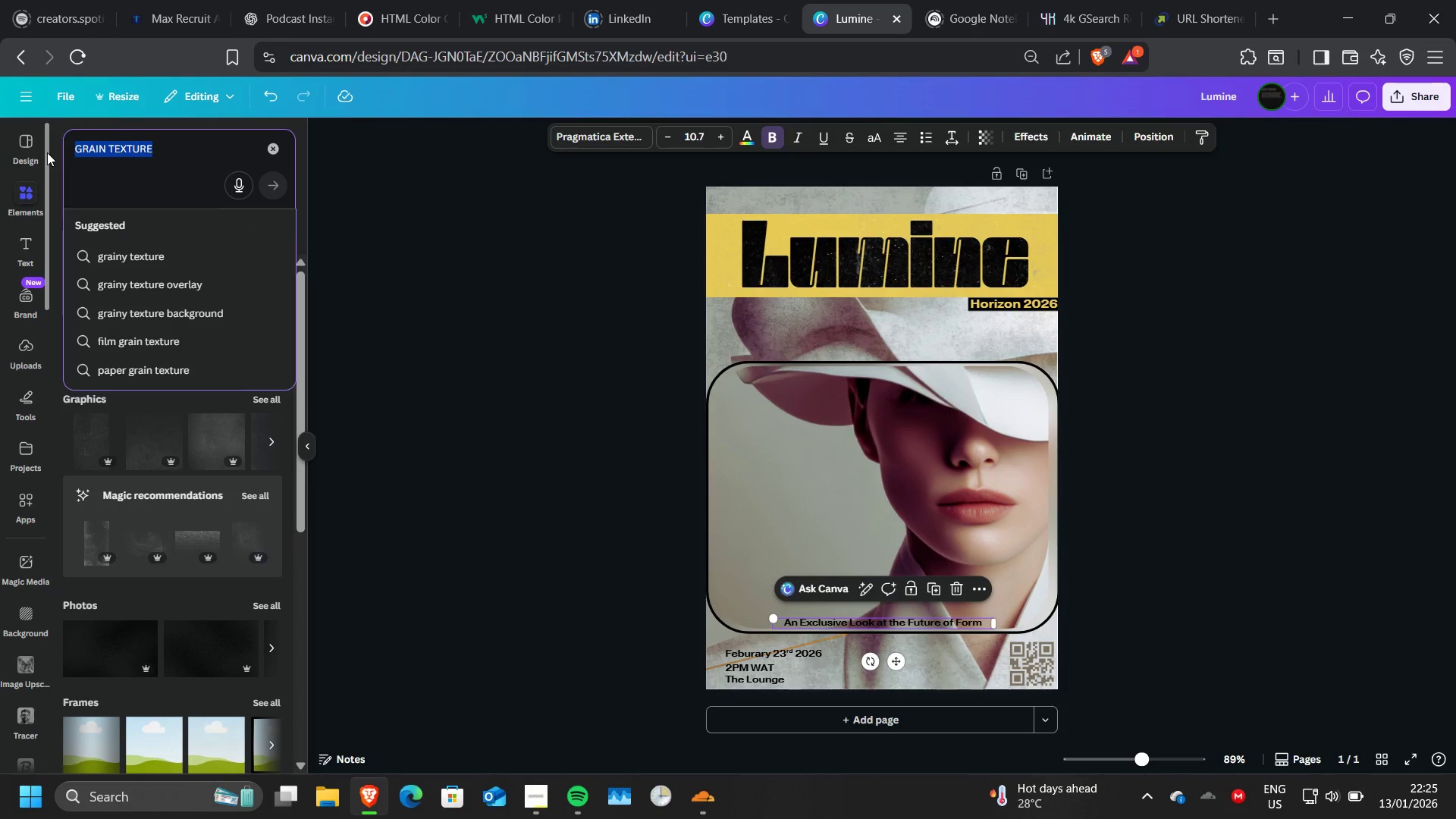 
type(TIME ICON)
 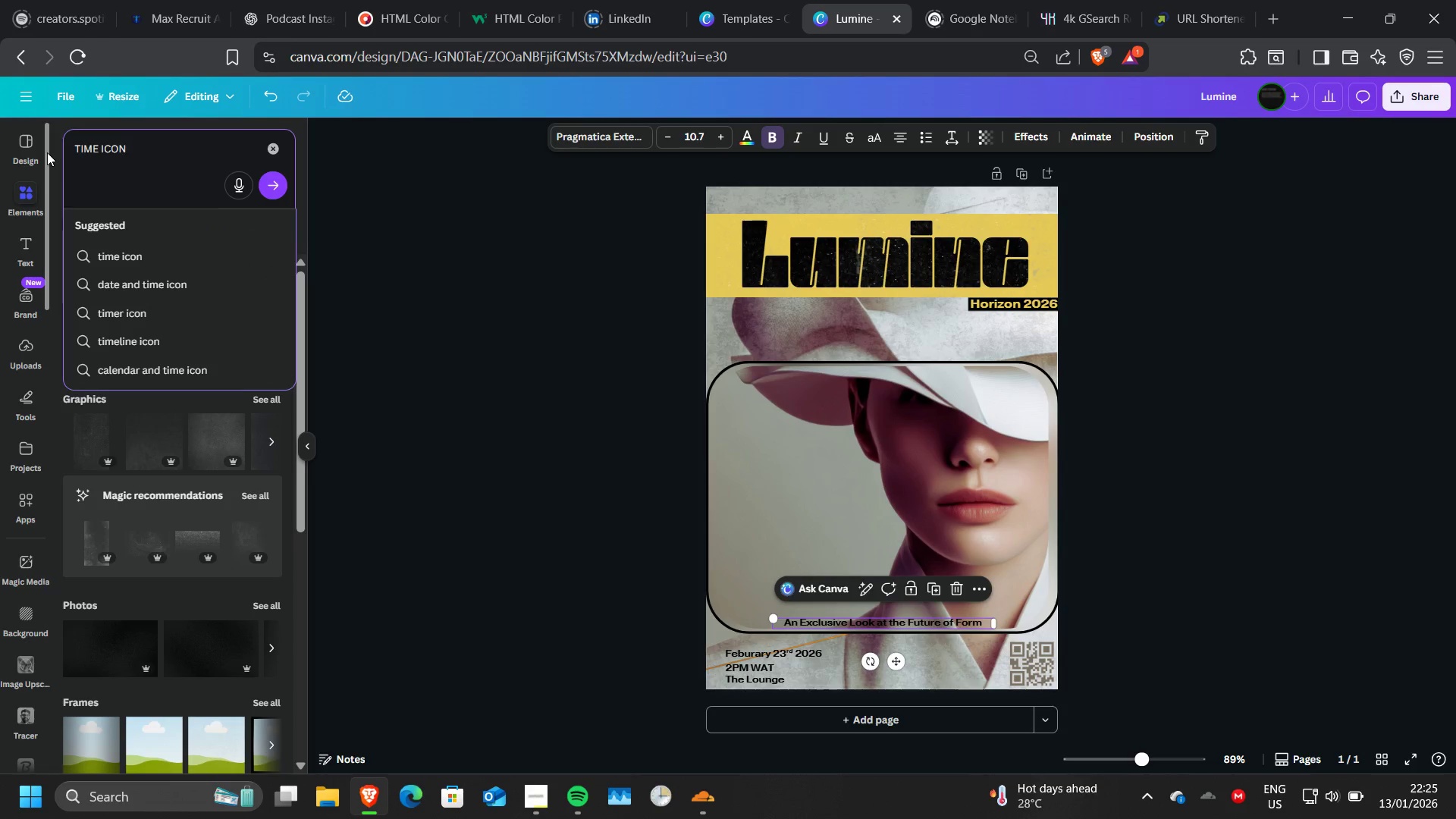 
key(Enter)
 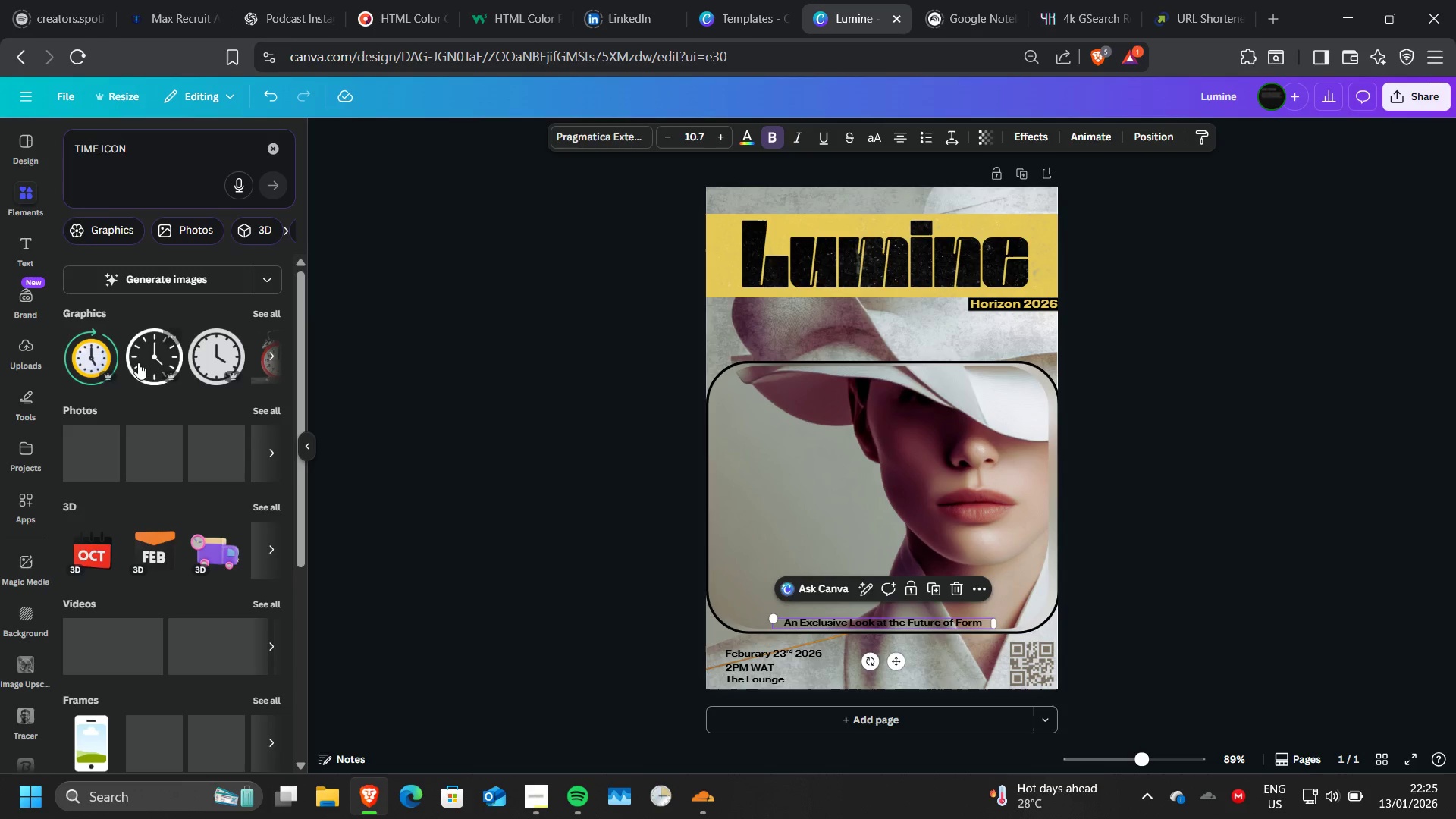 
left_click([213, 362])
 